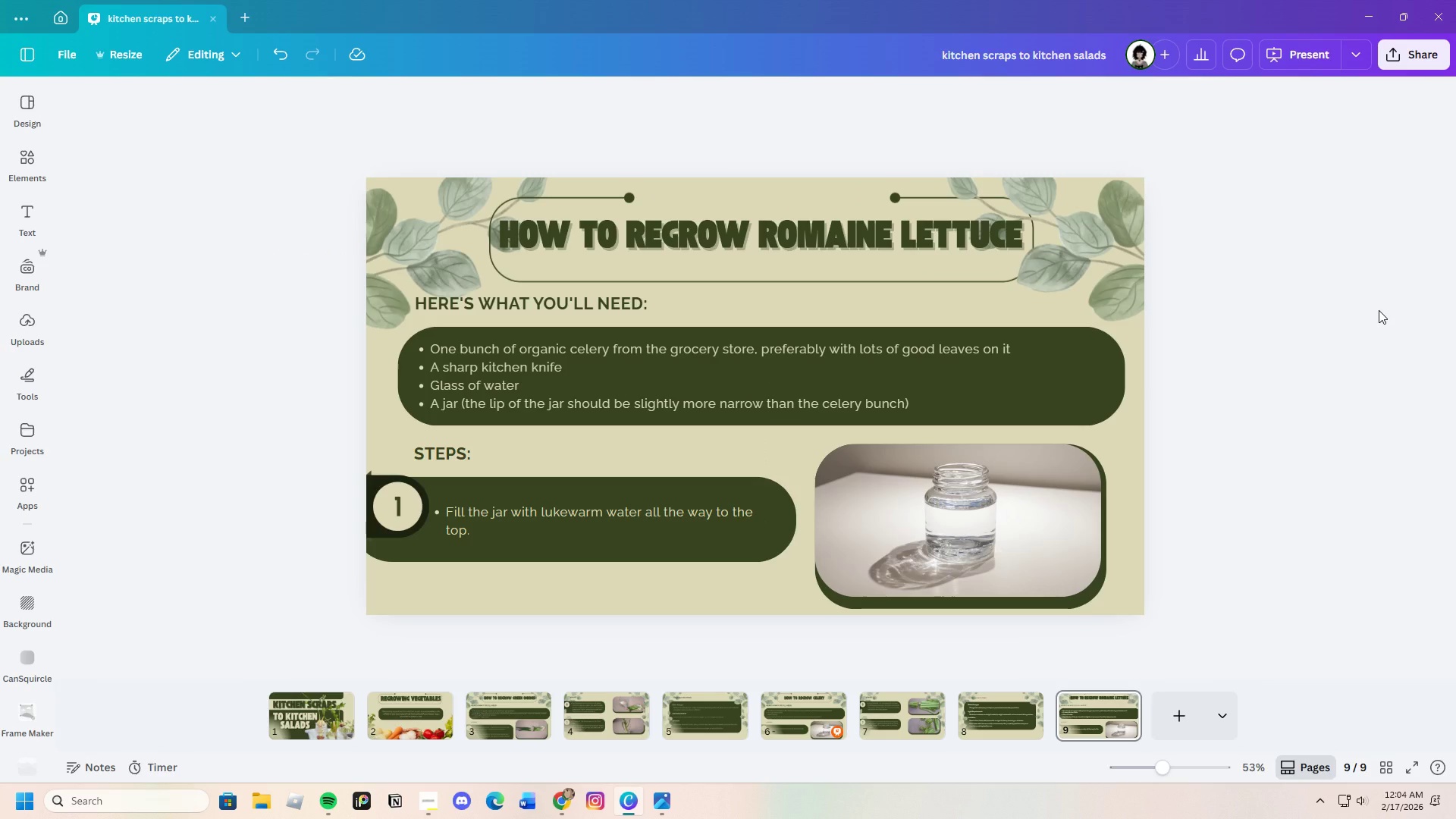 
left_click([566, 802])
 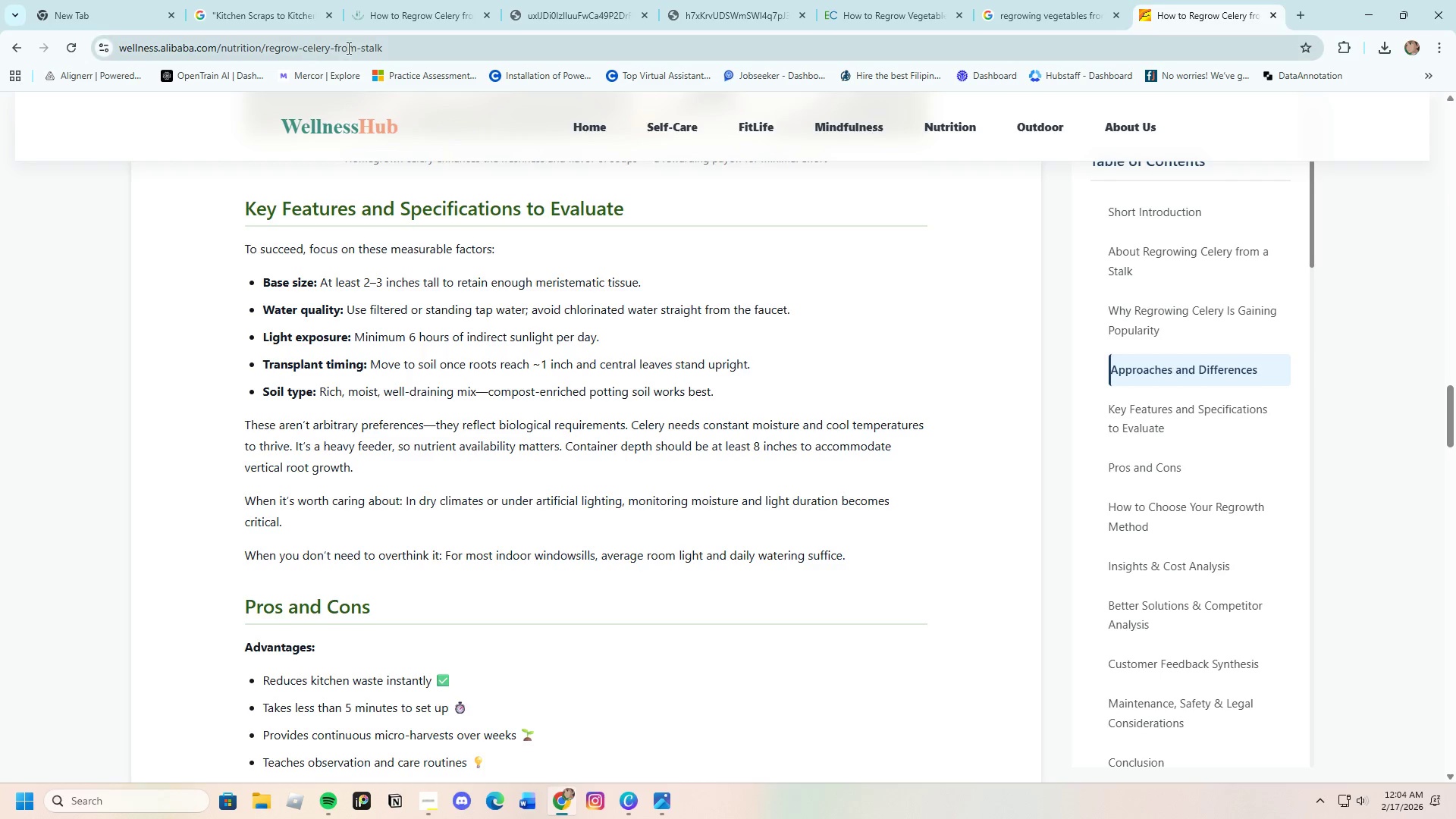 
left_click([403, 21])
 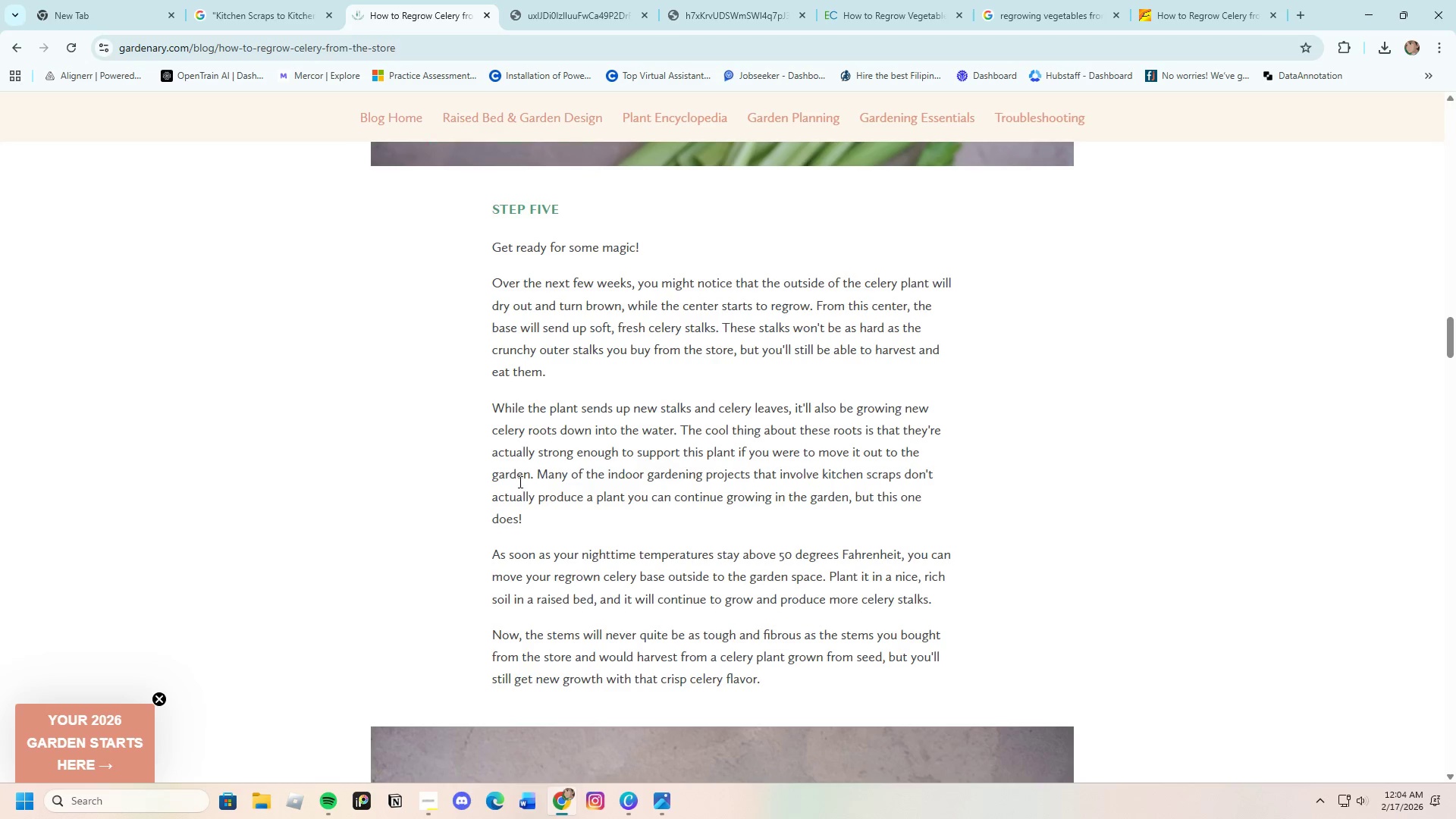 
scroll: coordinate [481, 630], scroll_direction: down, amount: 53.0
 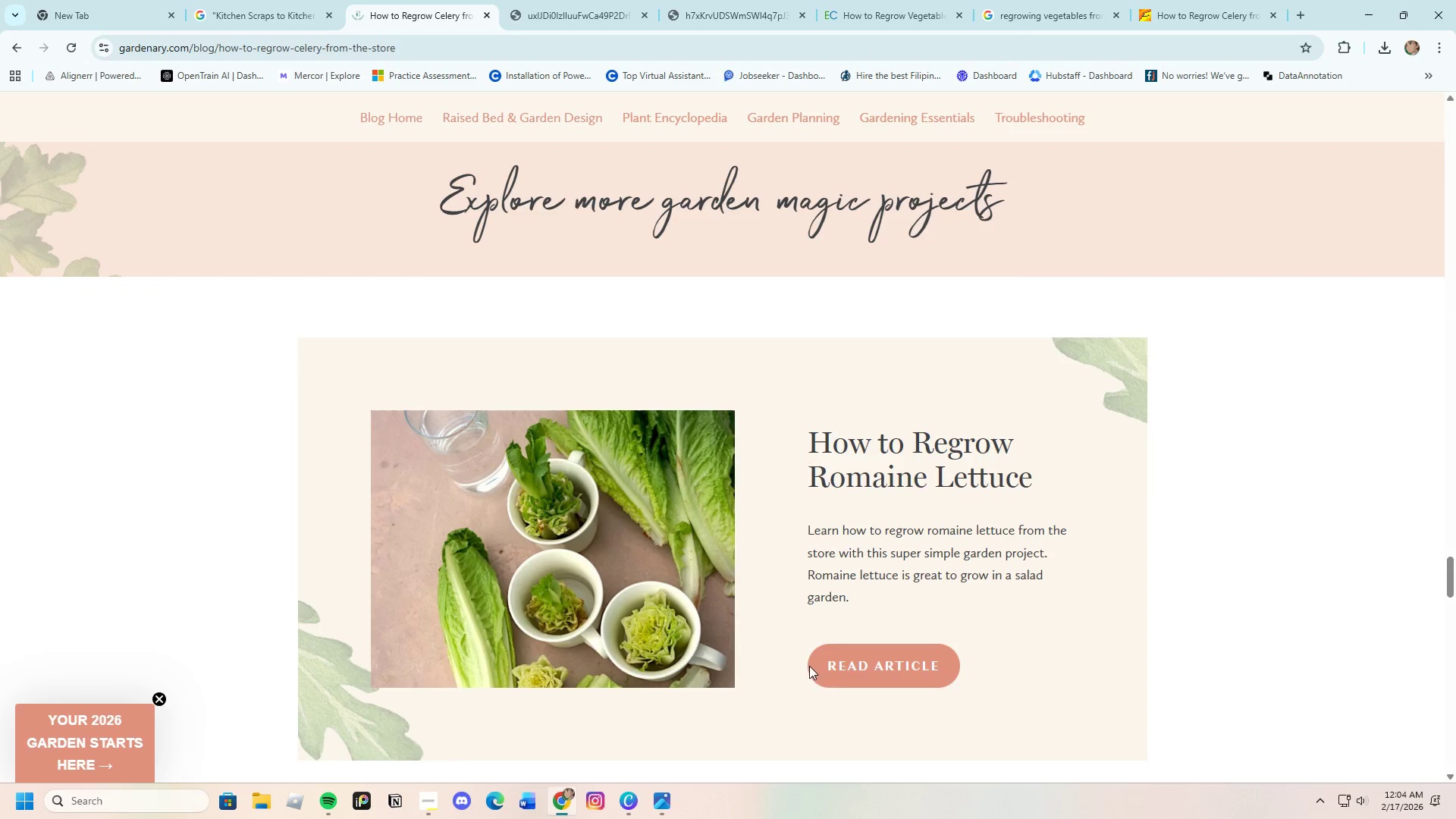 
left_click([841, 665])
 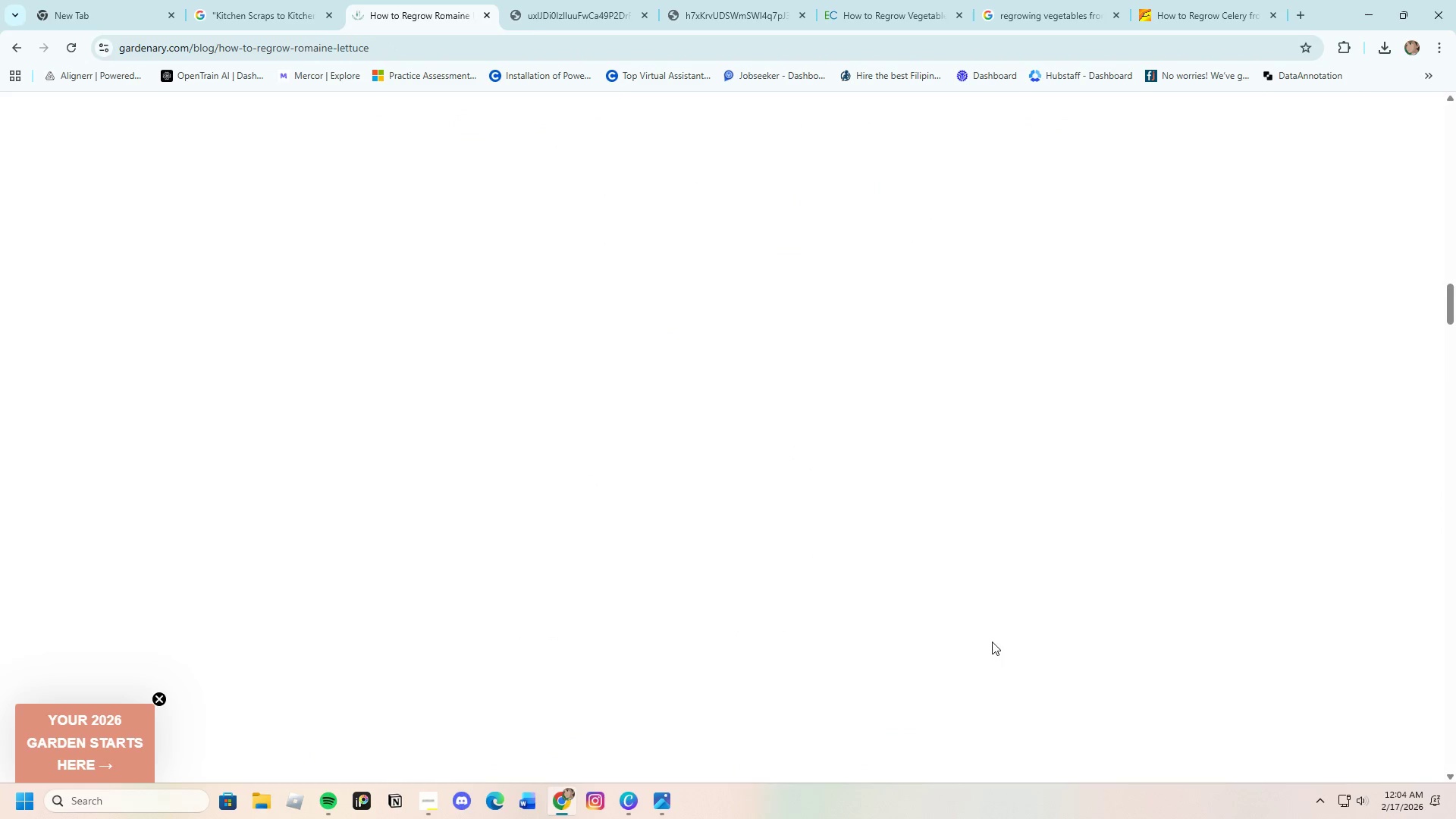 
wait(6.09)
 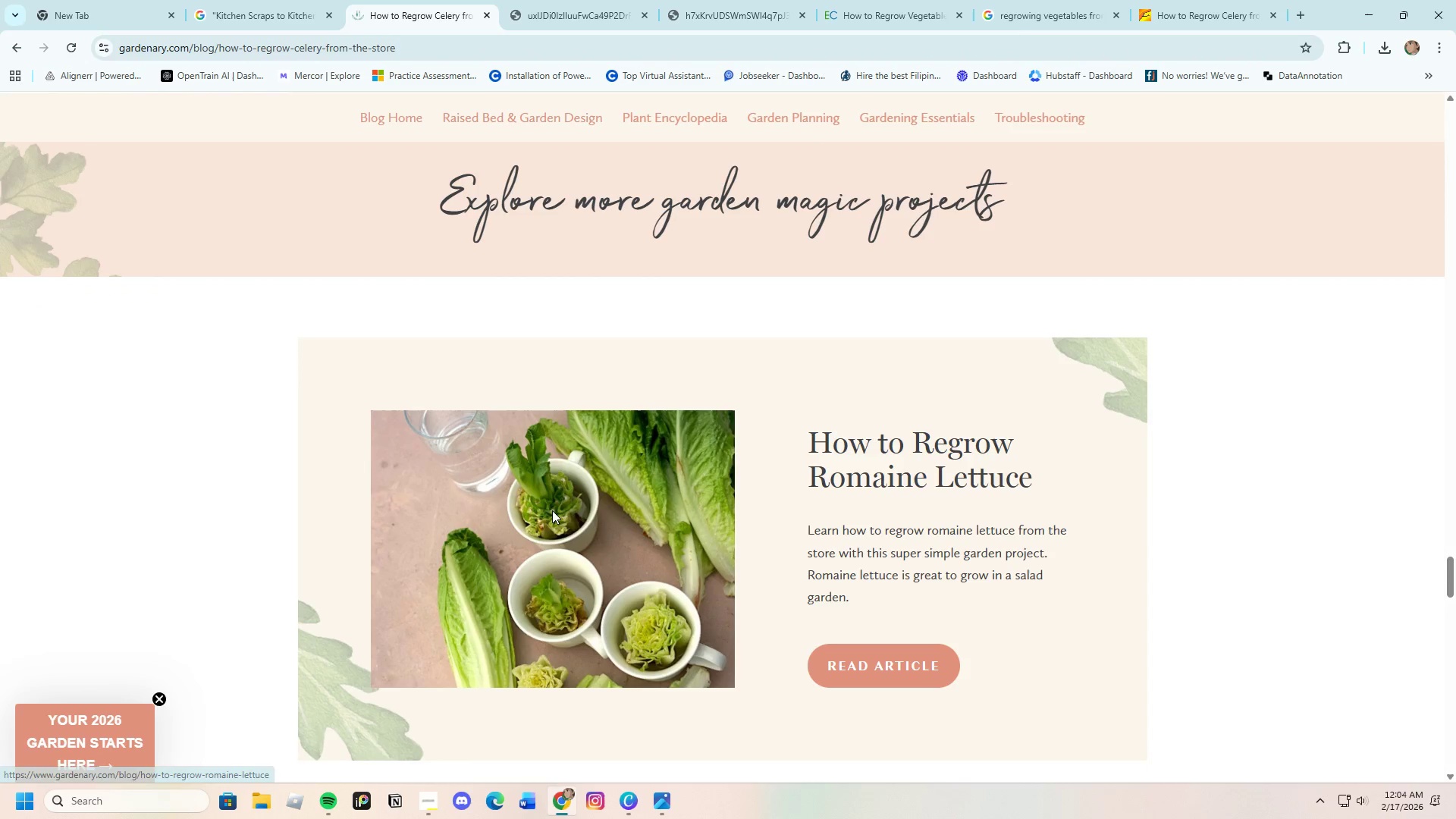 
scroll: coordinate [863, 654], scroll_direction: down, amount: 35.0
 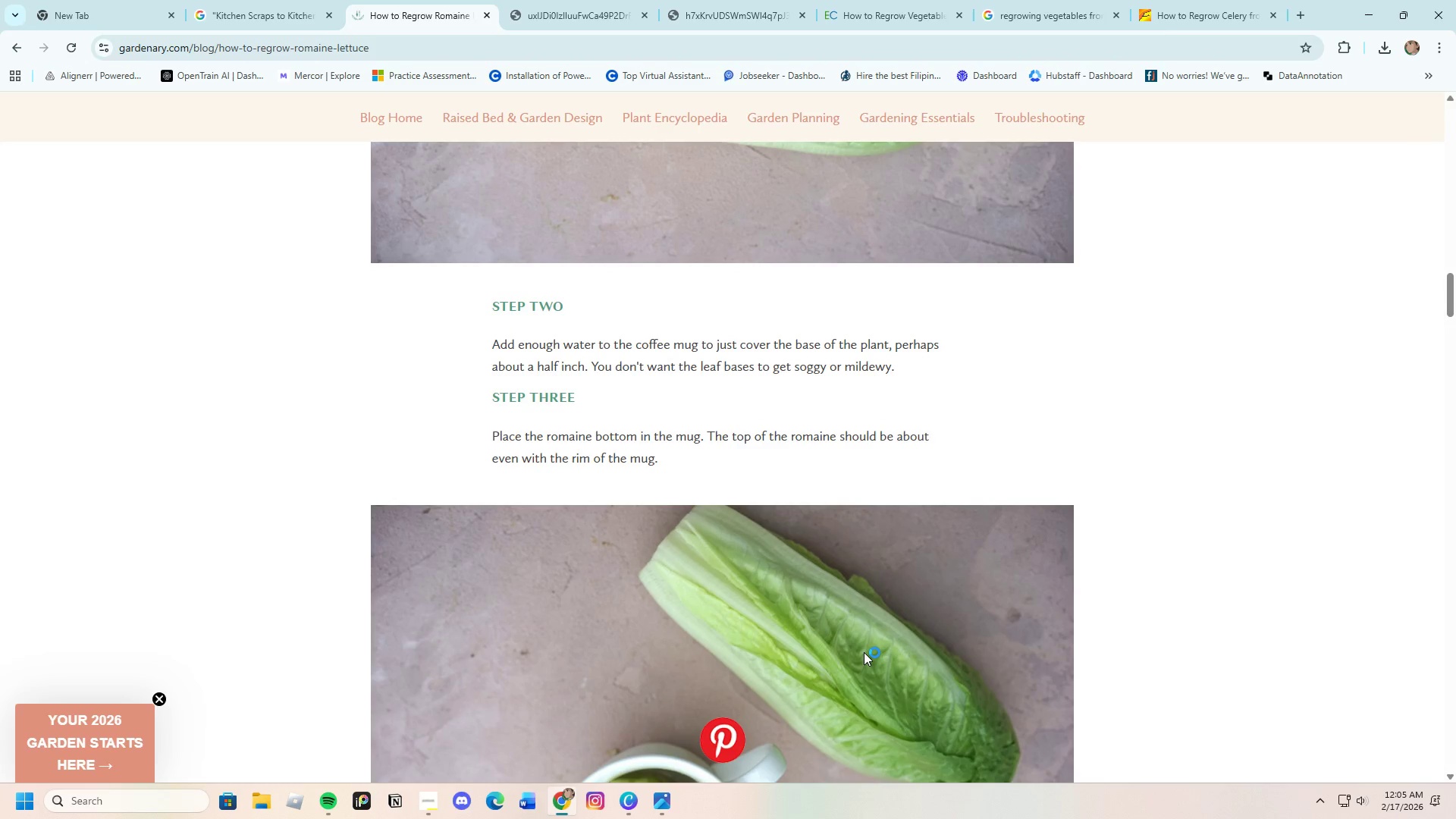 
scroll: coordinate [864, 652], scroll_direction: down, amount: 8.0
 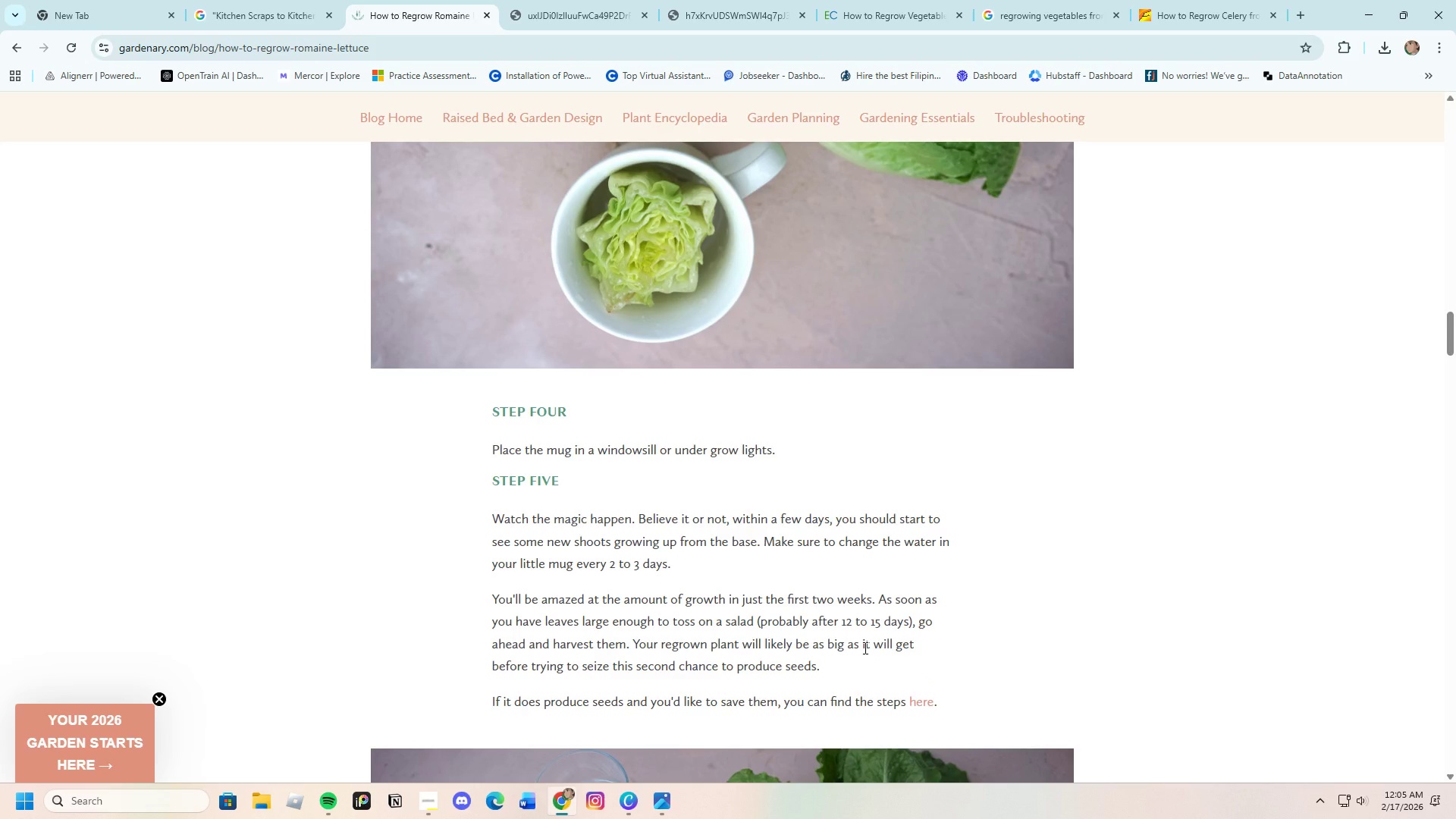 
scroll: coordinate [864, 647], scroll_direction: up, amount: 11.0
 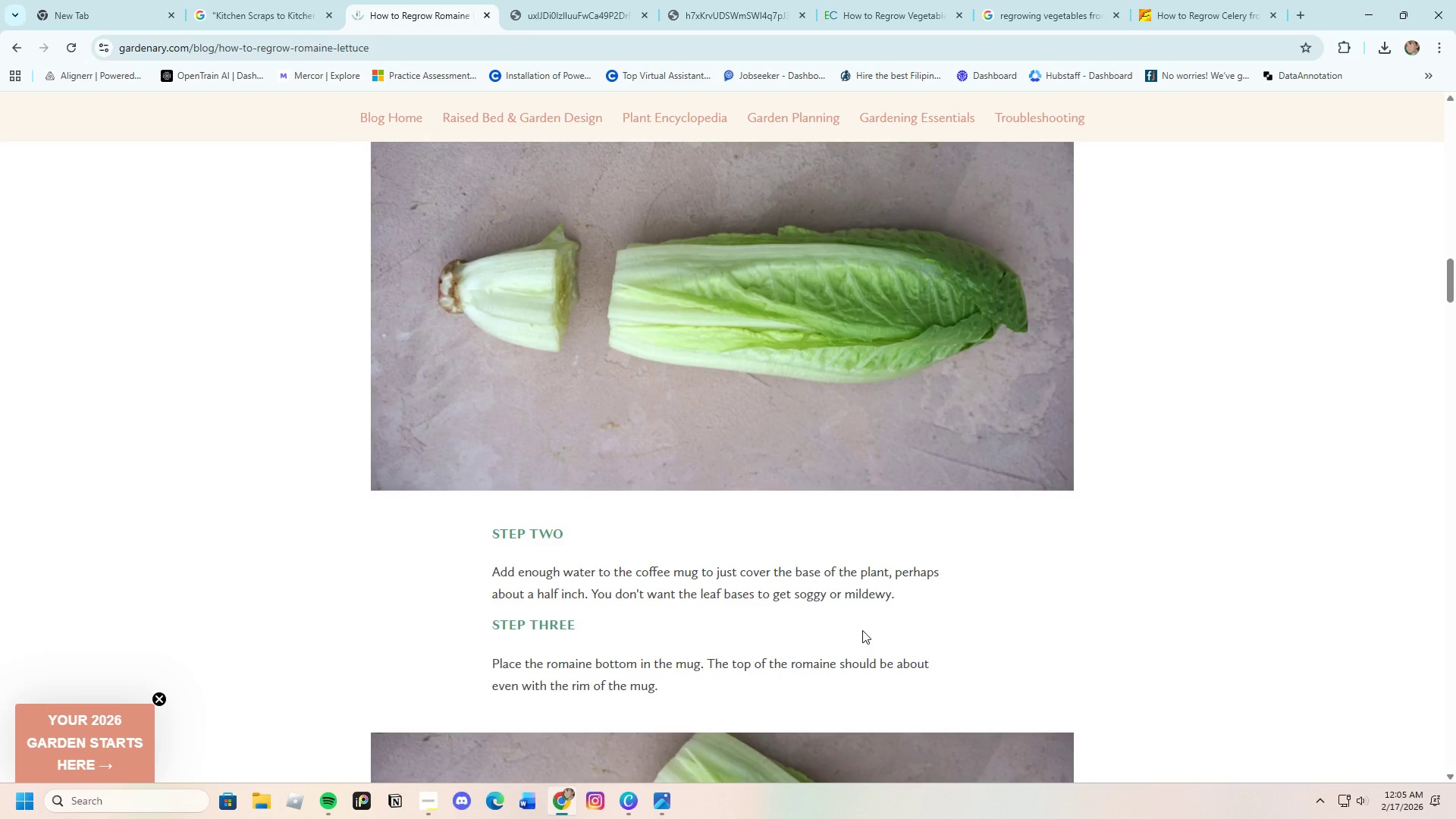 
wait(7.74)
 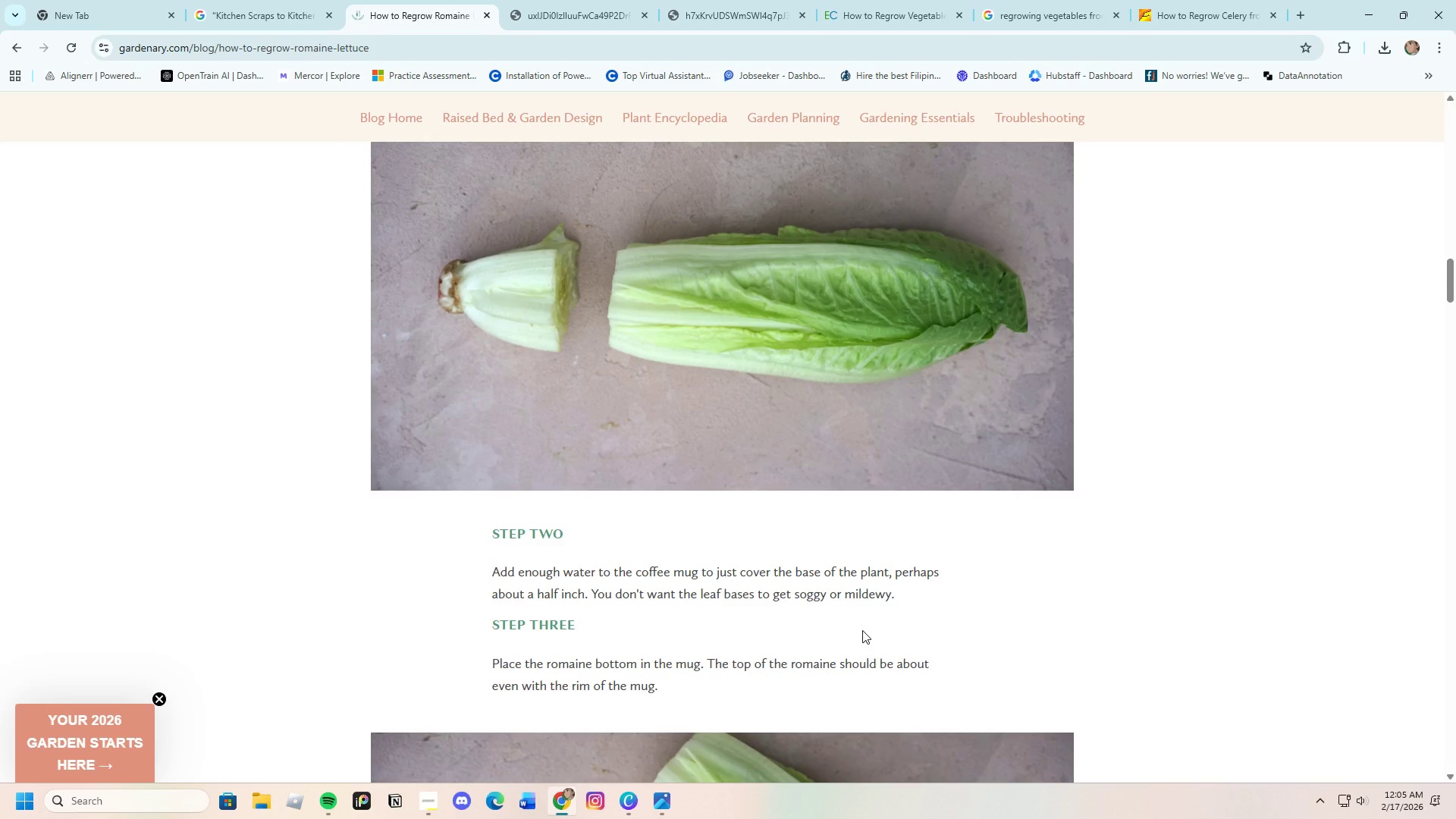 
left_click([645, 16])
 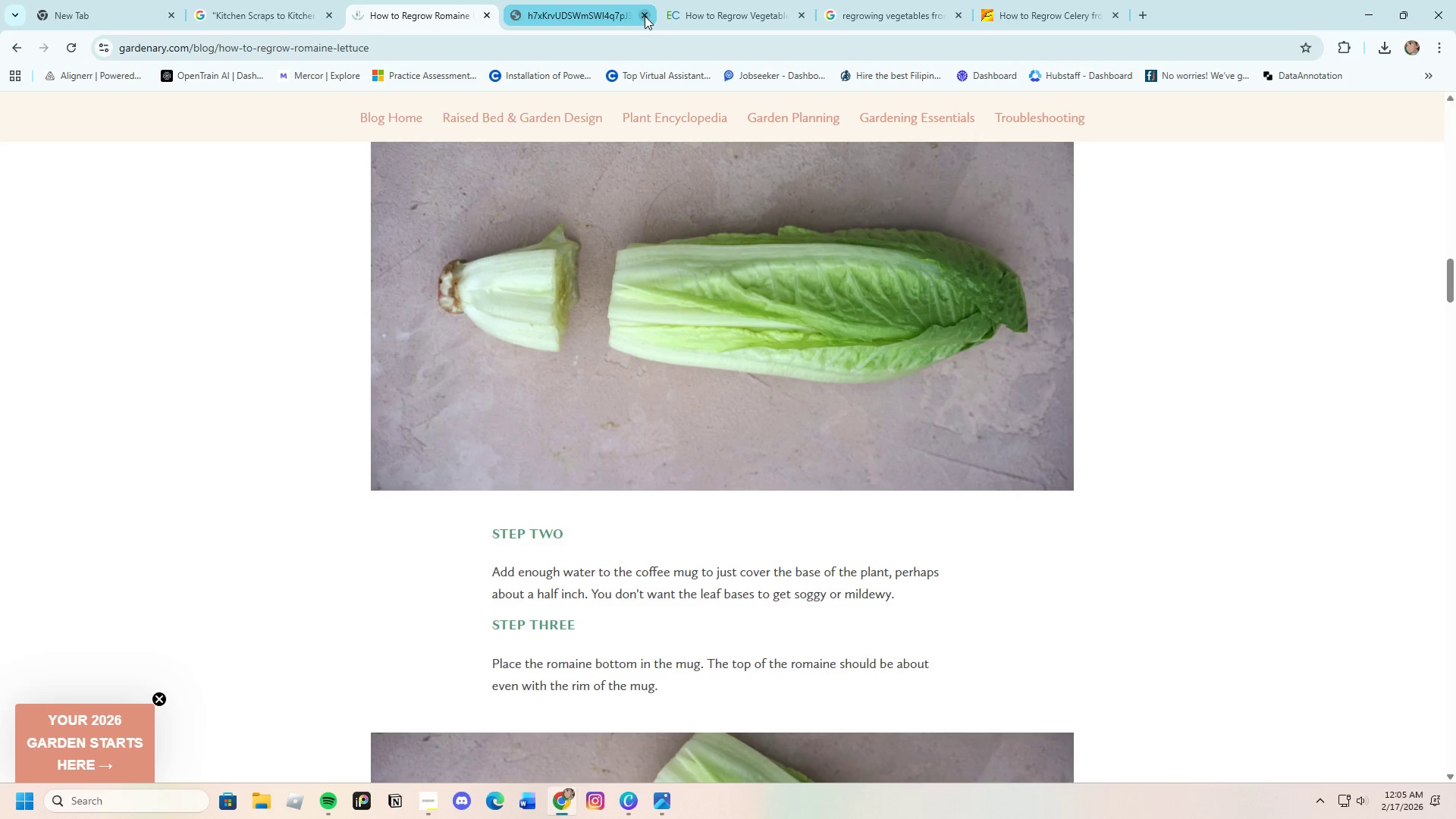 
left_click([645, 16])
 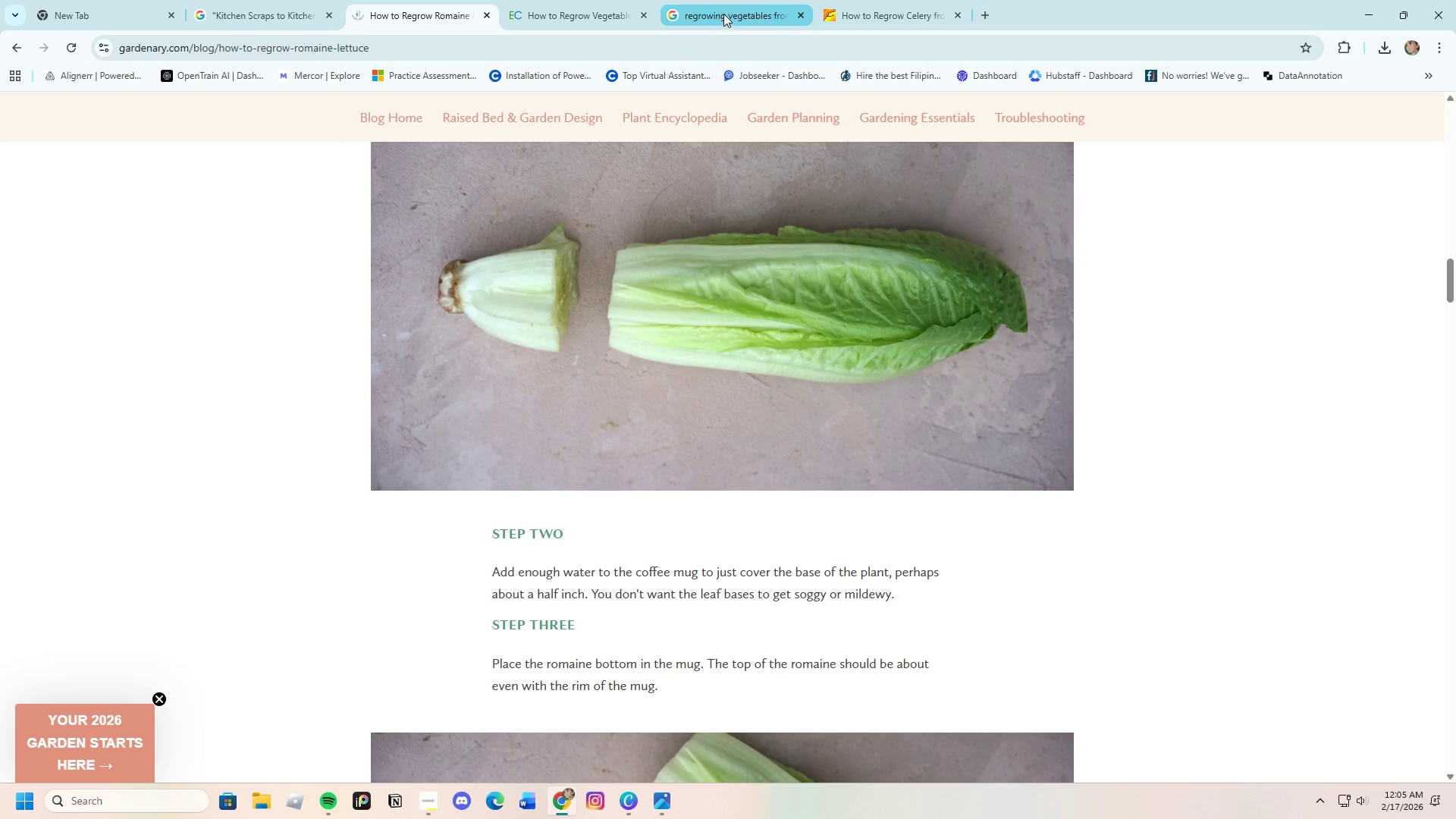 
left_click([864, 9])
 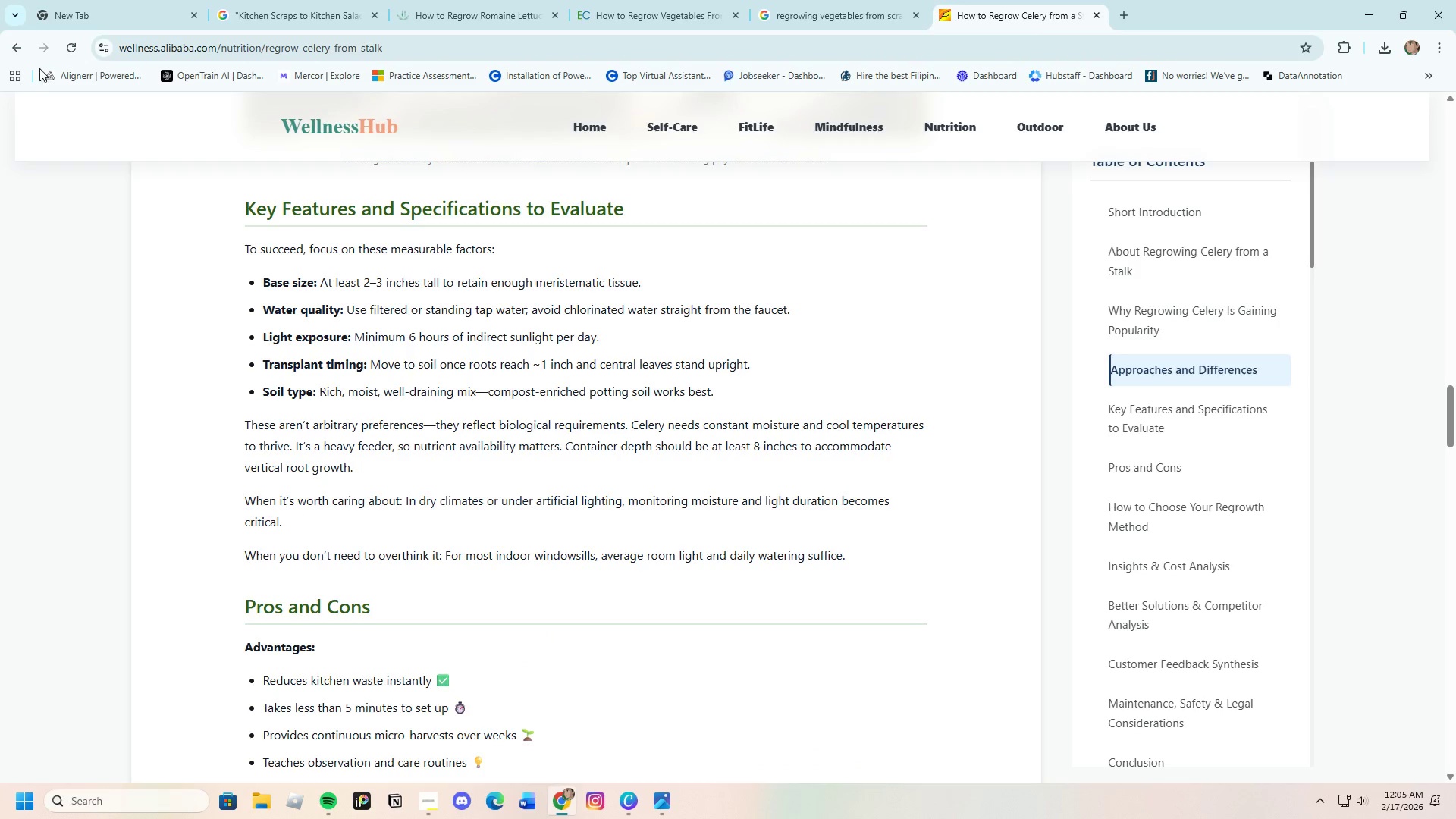 
left_click([19, 49])
 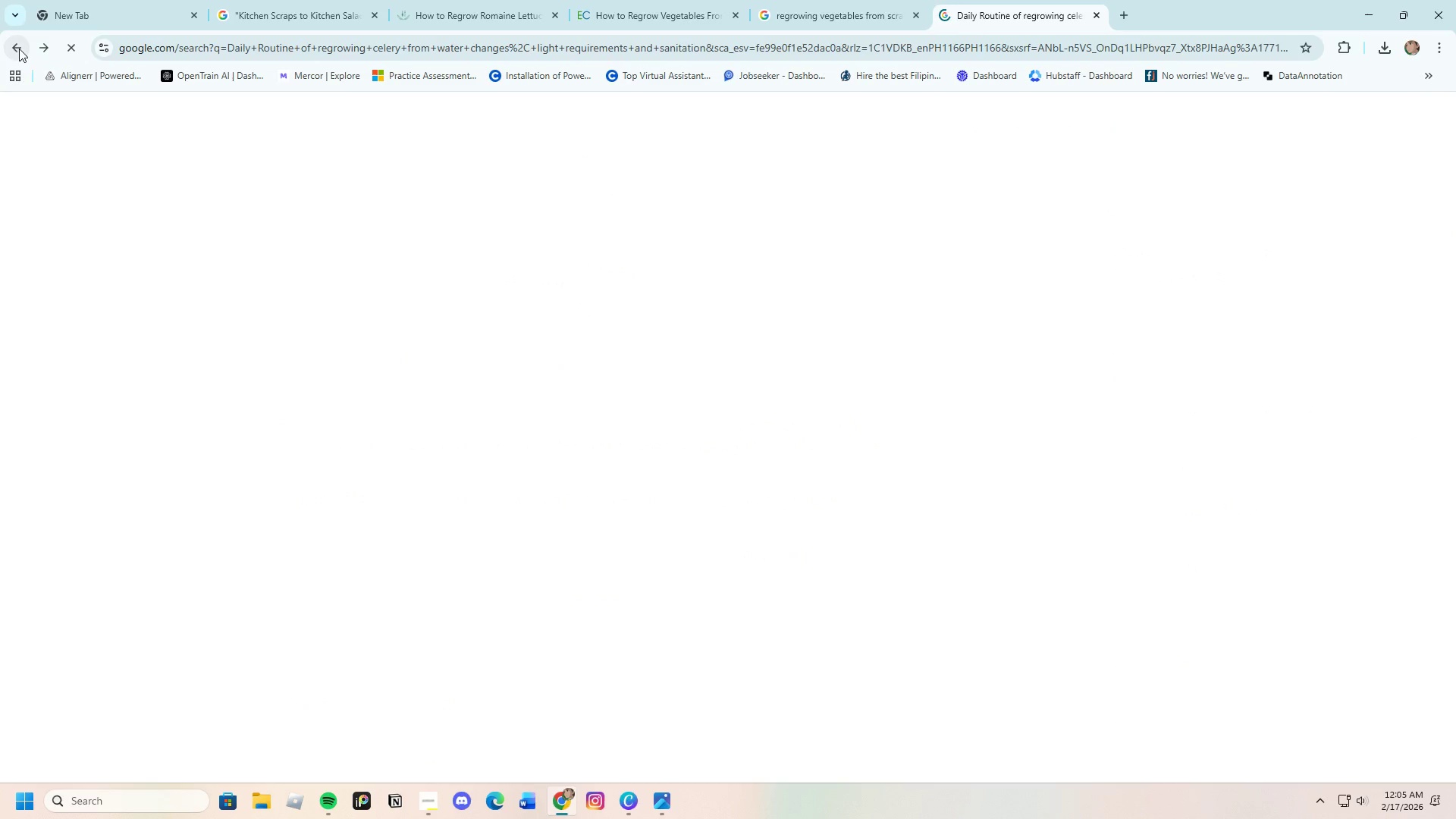 
mouse_move([660, 491])
 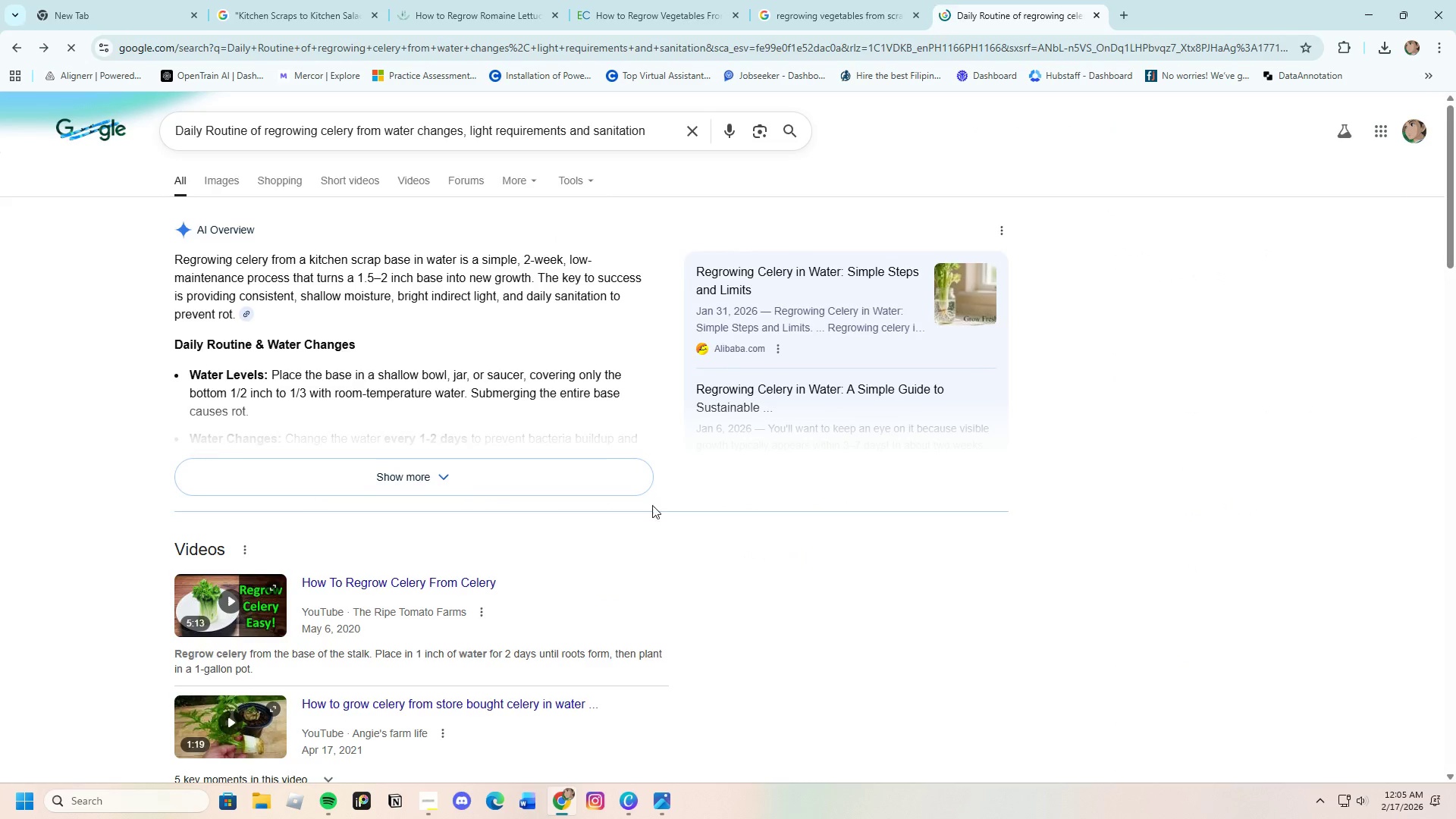 
mouse_move([633, 504])
 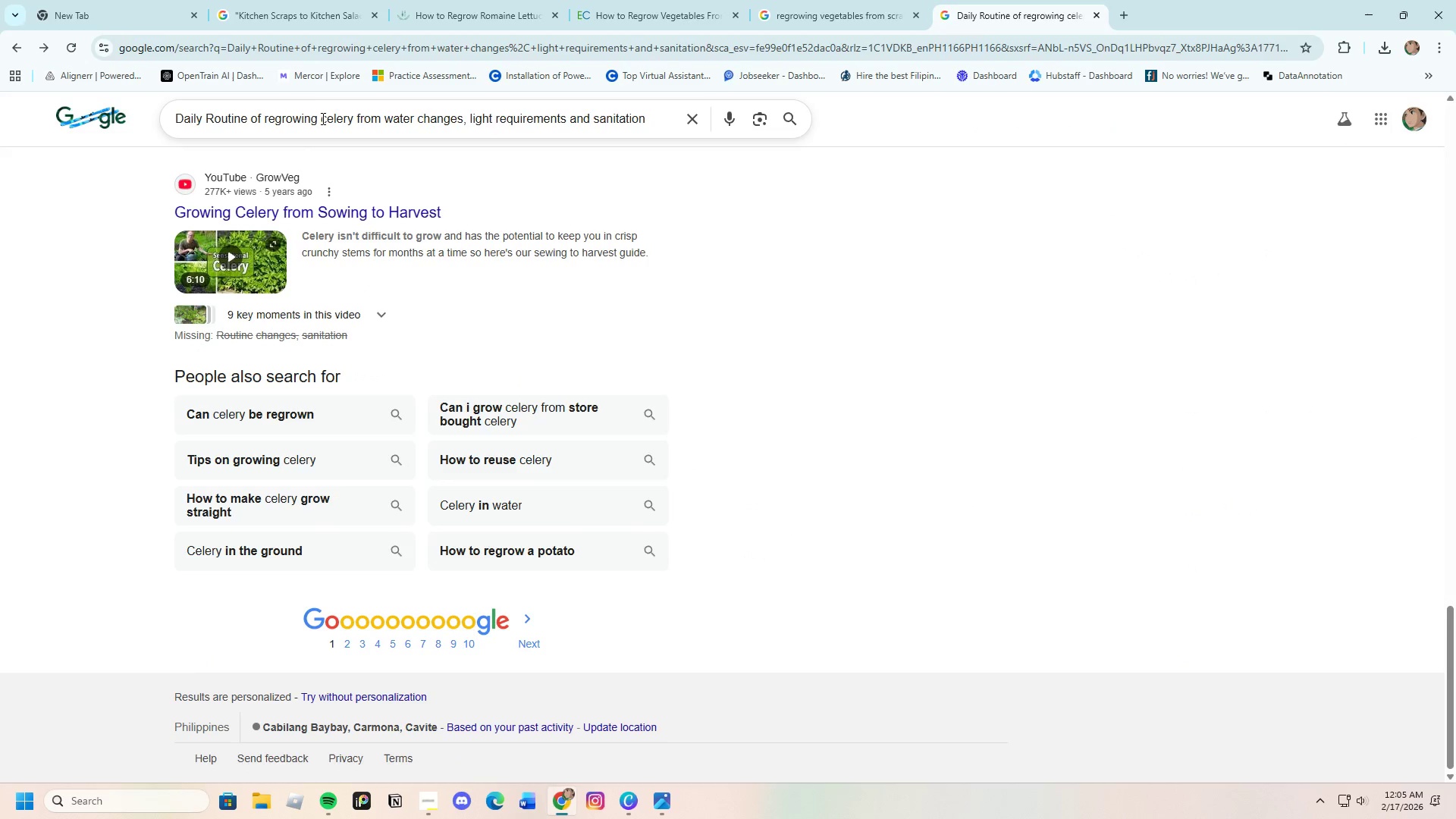 
left_click_drag(start_coordinate=[320, 119], to_coordinate=[356, 119])
 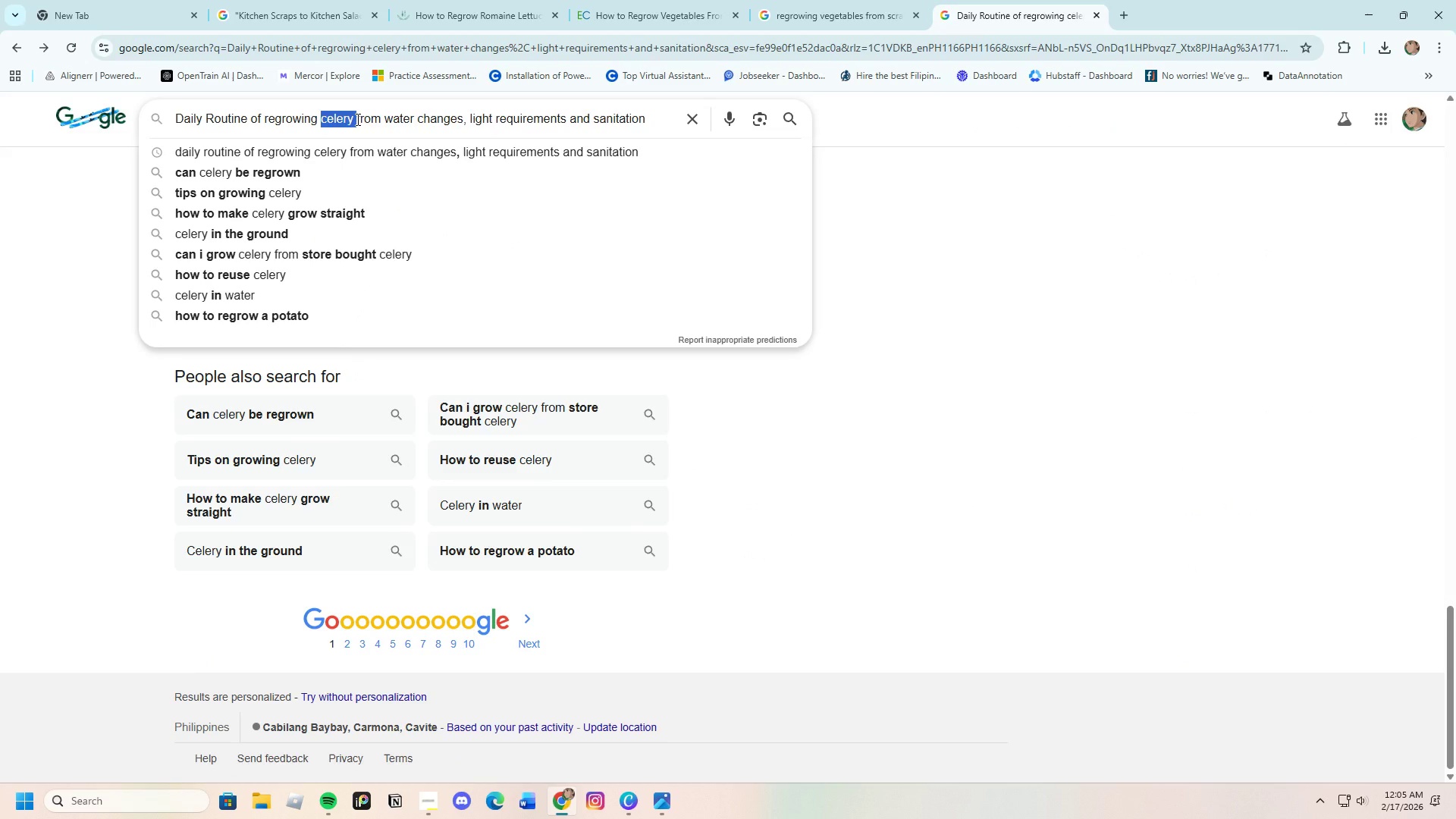 
wait(8.16)
 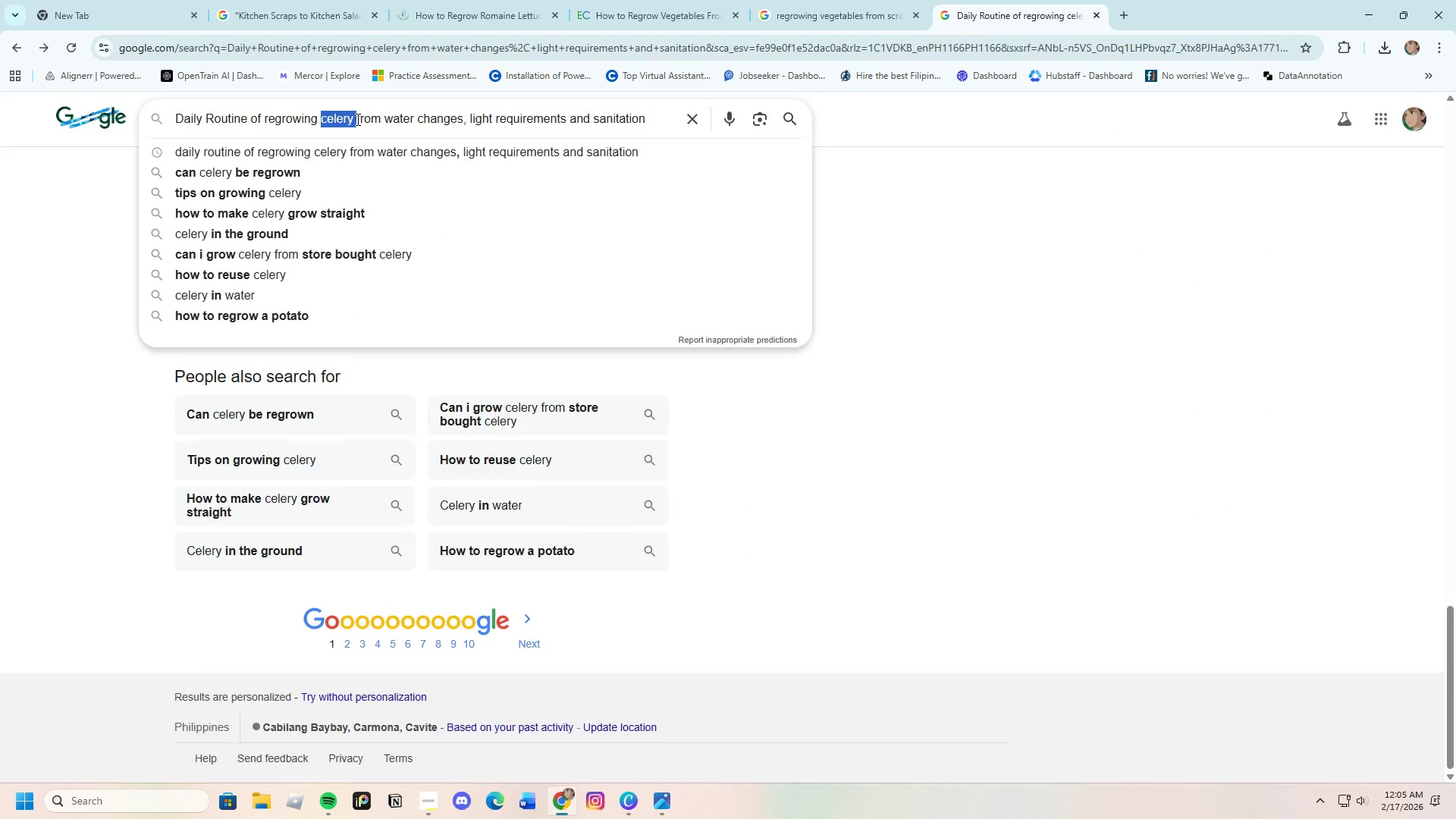 
key(Backspace)
type(Romaine Lettuce )
 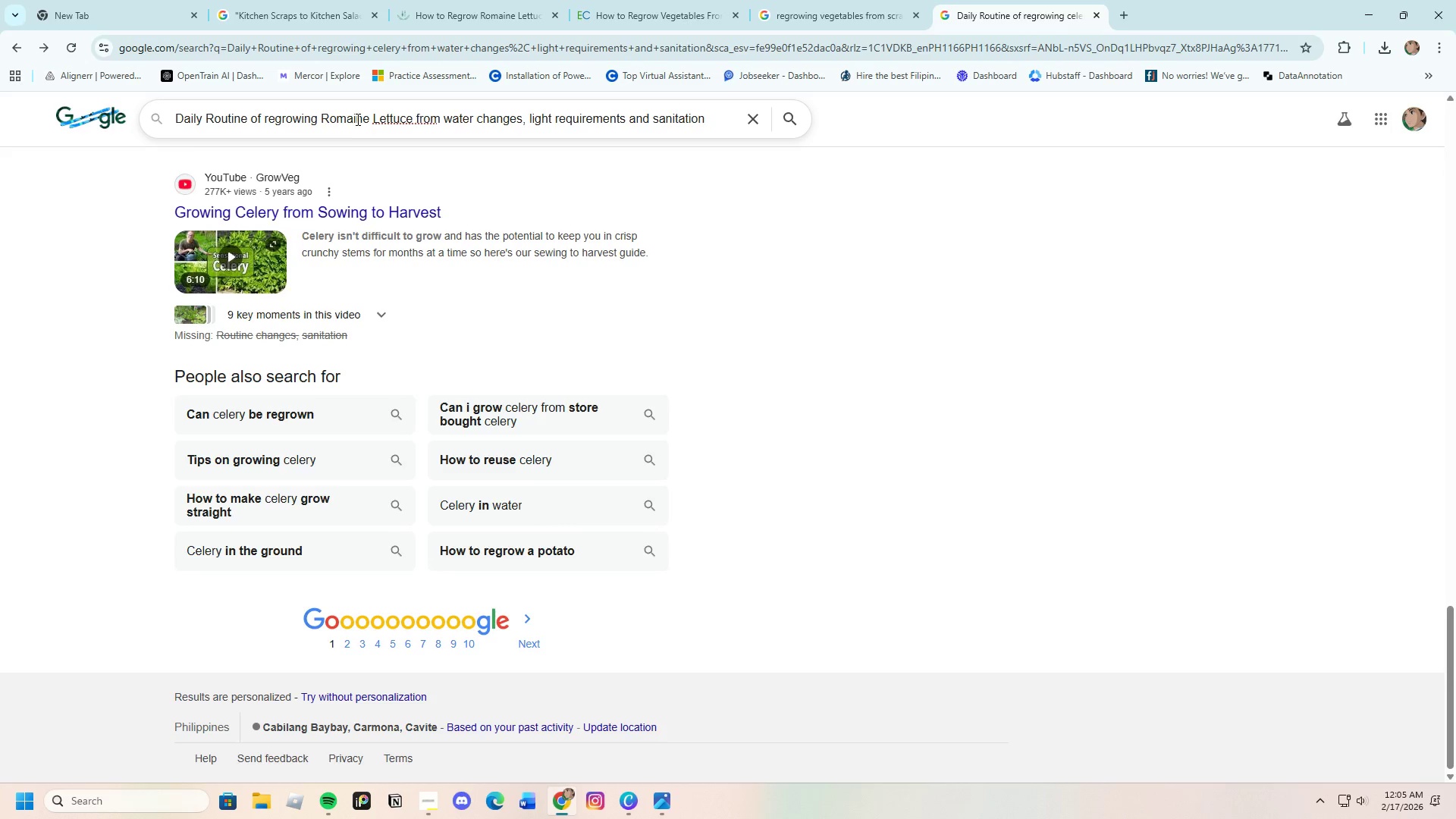 
key(Space)
 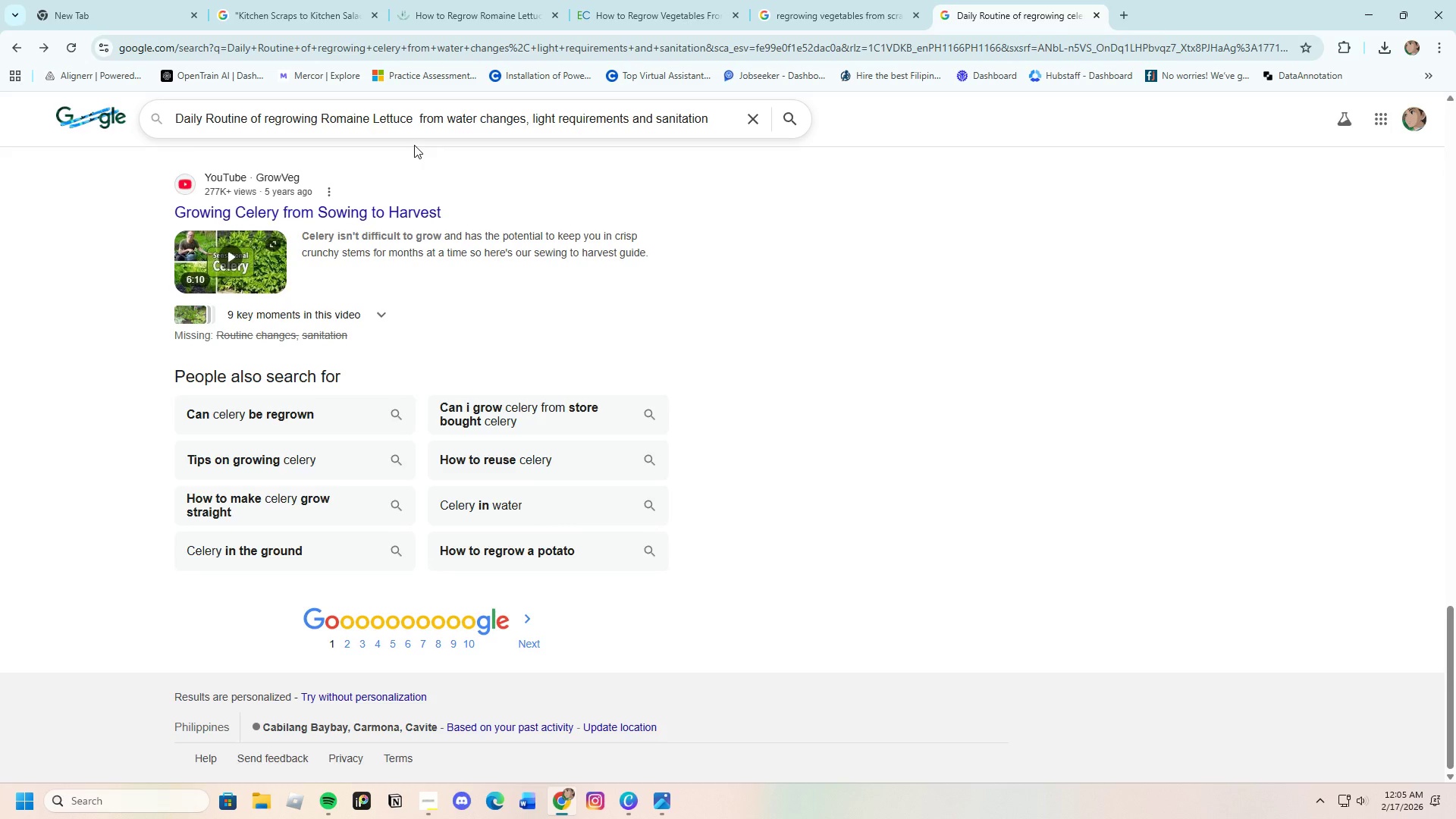 
key(Enter)
 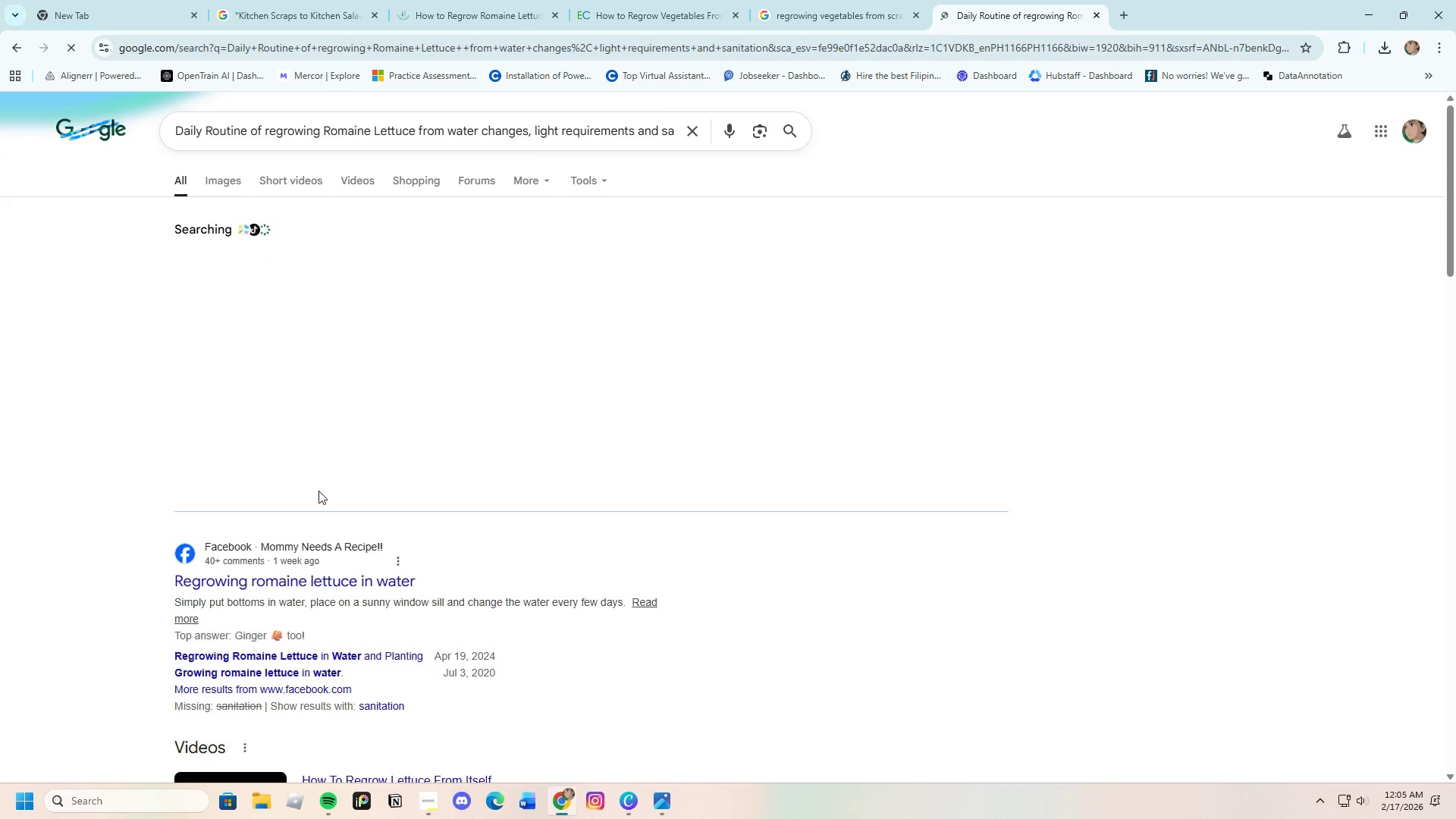 
mouse_move([331, 491])
 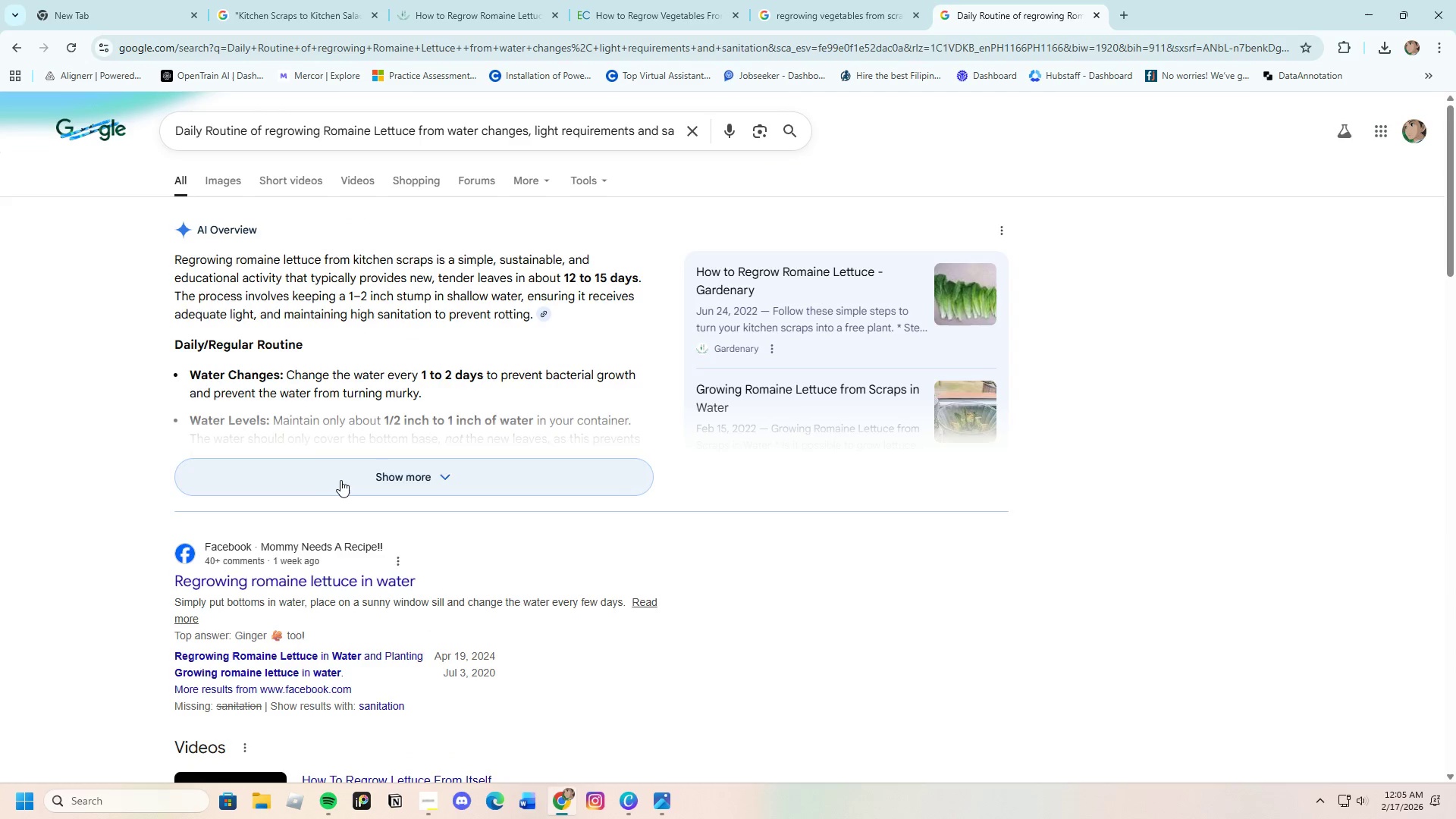 
left_click([341, 480])
 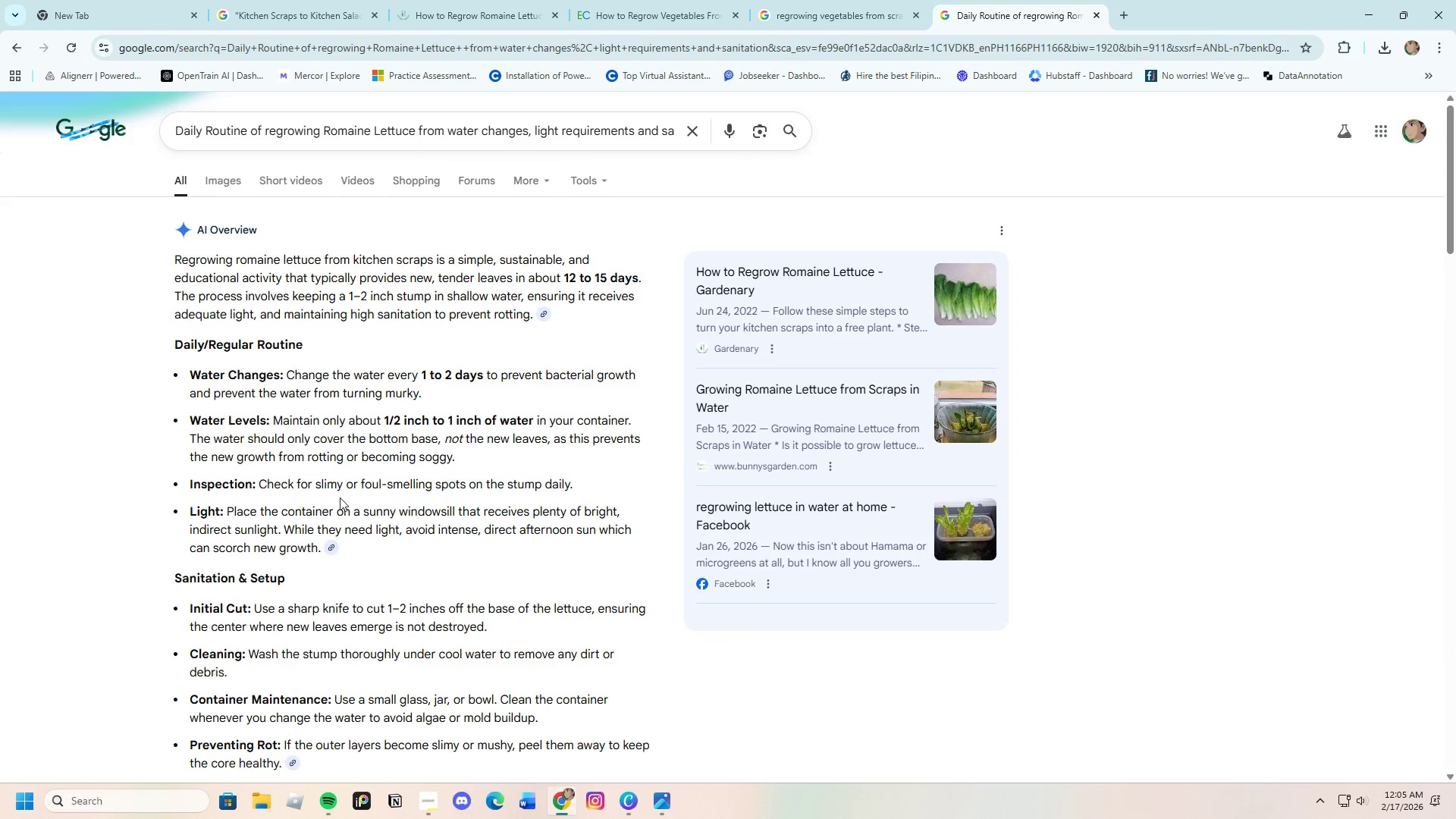 
scroll: coordinate [340, 497], scroll_direction: down, amount: 1.0
 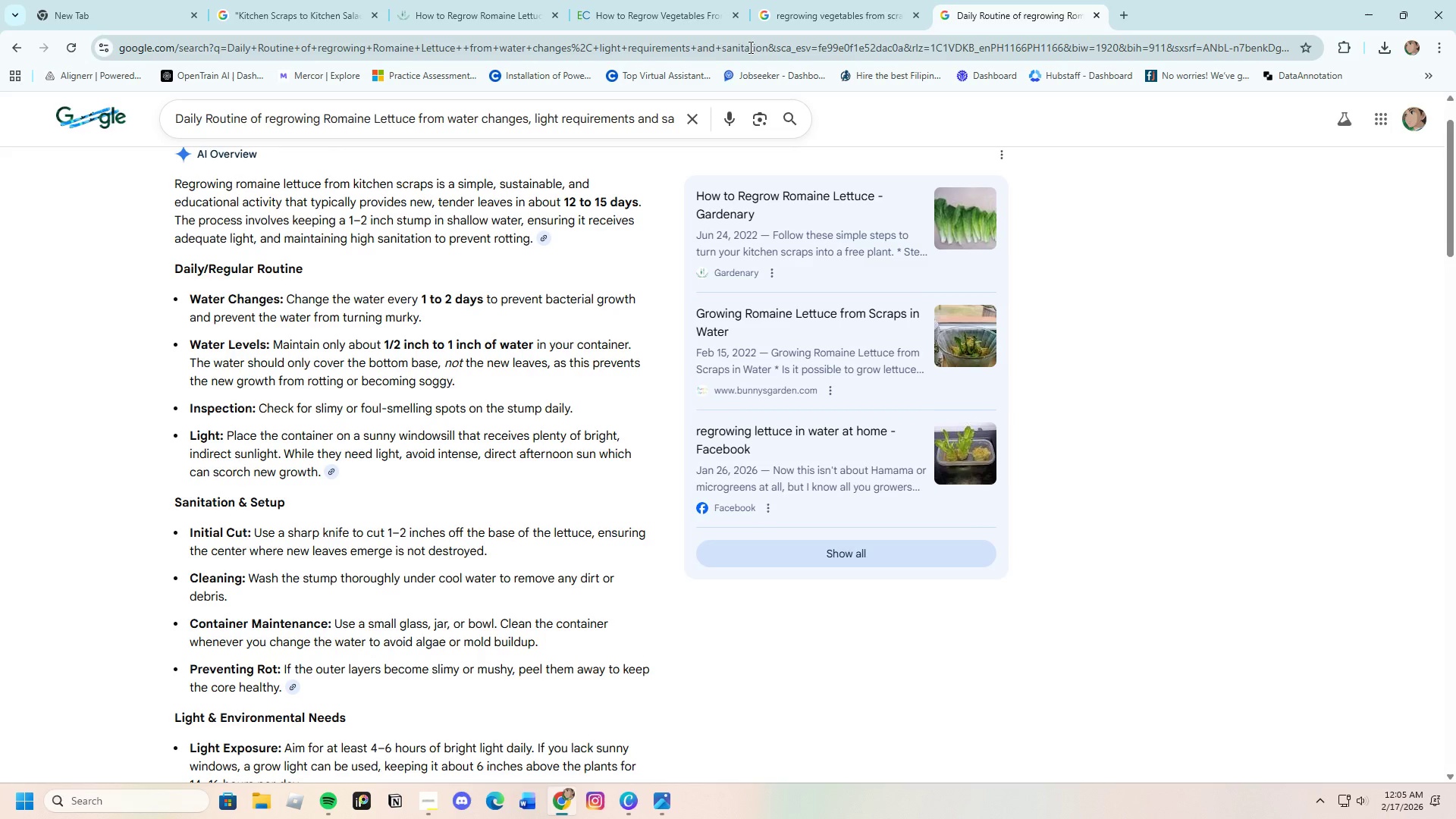 
left_click([456, 25])
 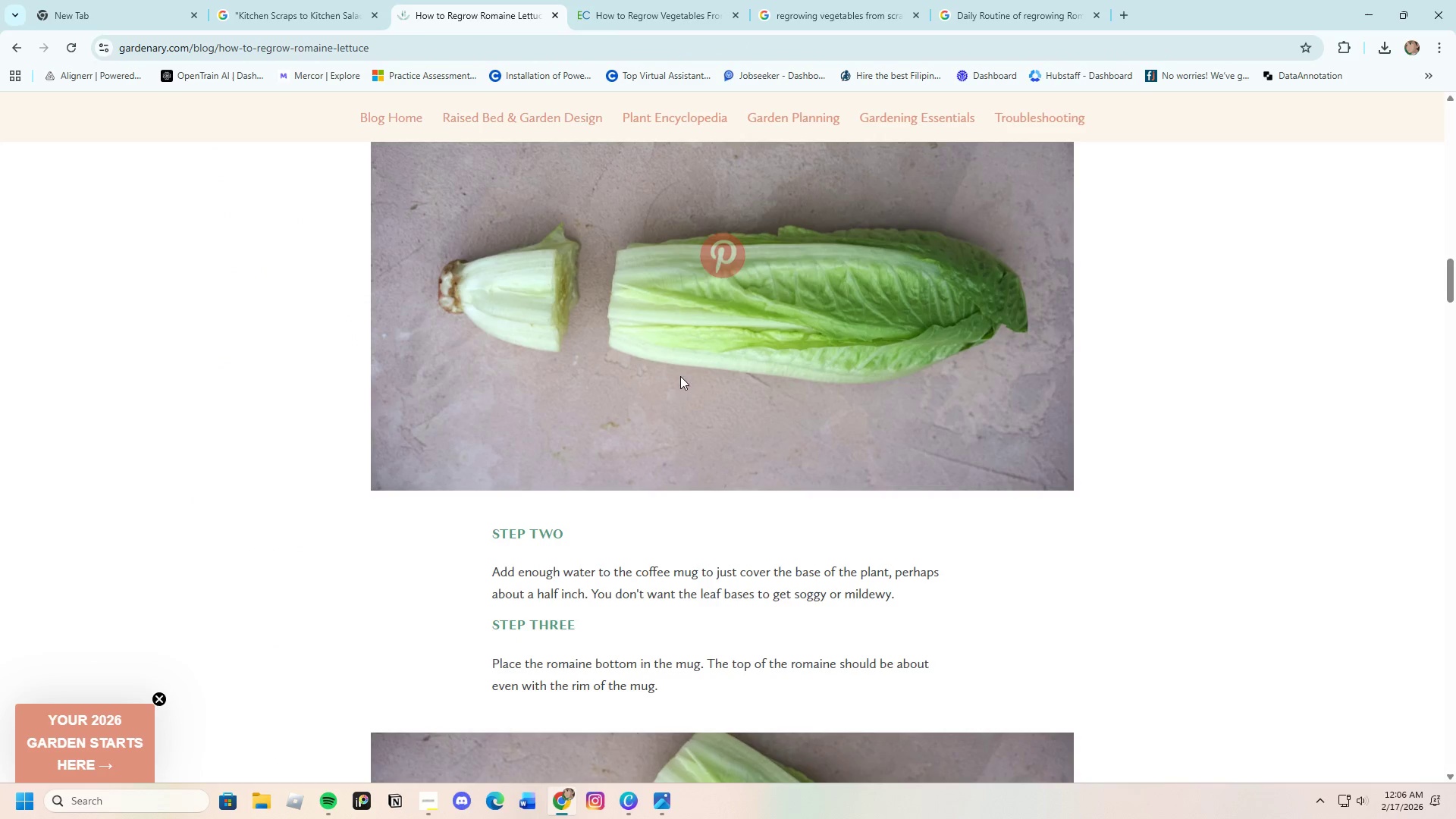 
scroll: coordinate [679, 551], scroll_direction: up, amount: 17.0
 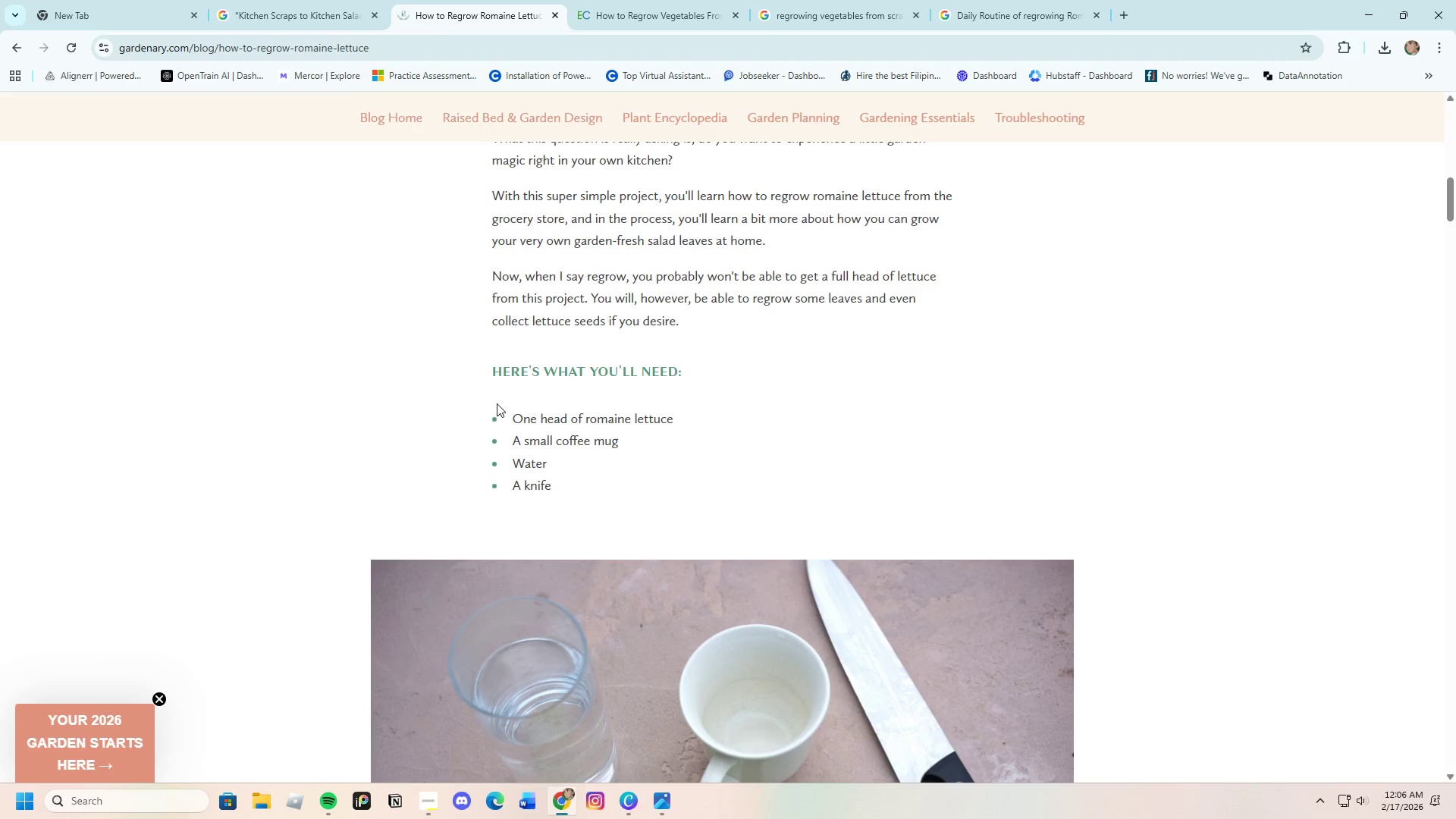 
left_click_drag(start_coordinate=[509, 409], to_coordinate=[592, 488])
 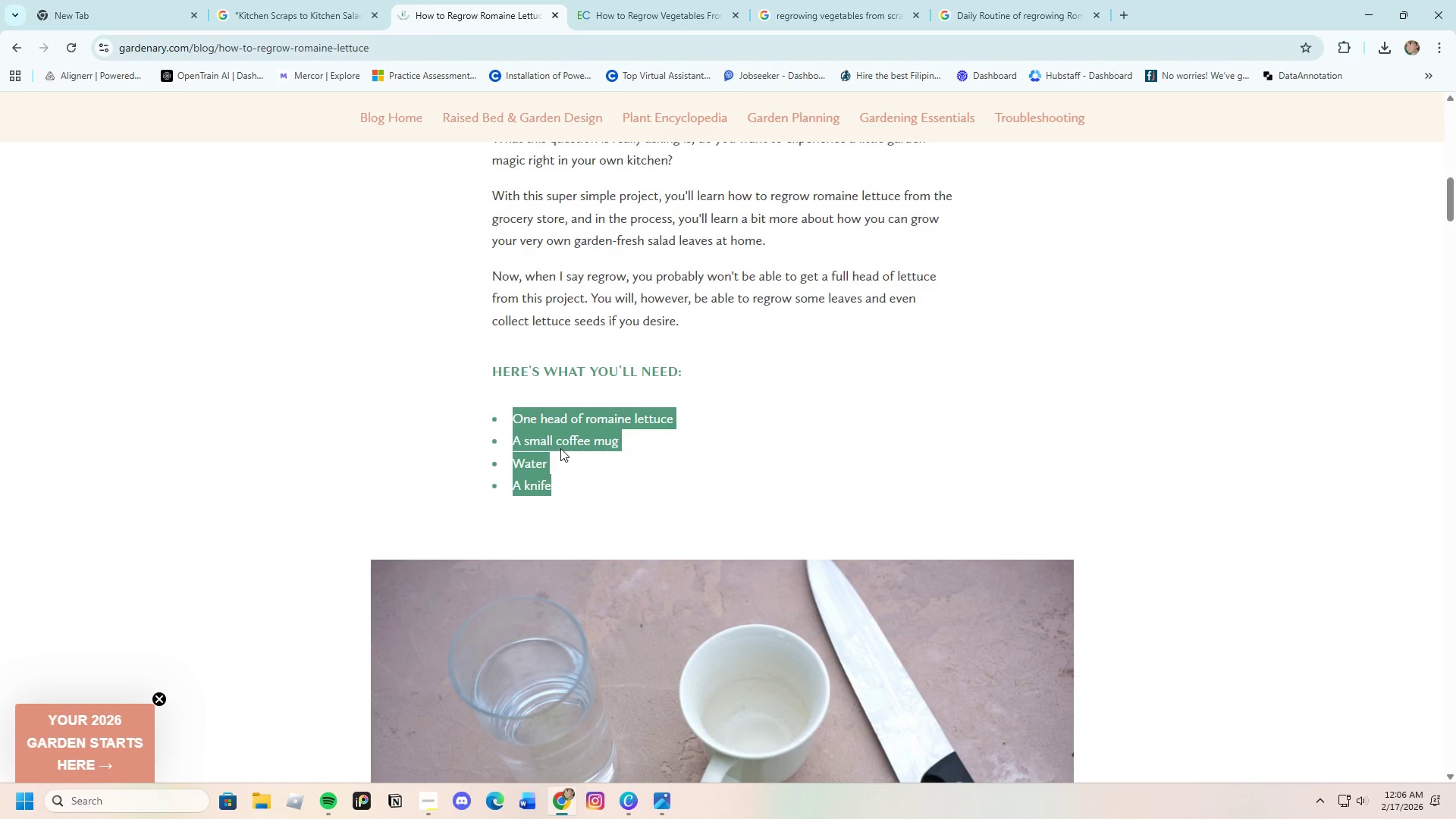 
right_click([560, 448])
 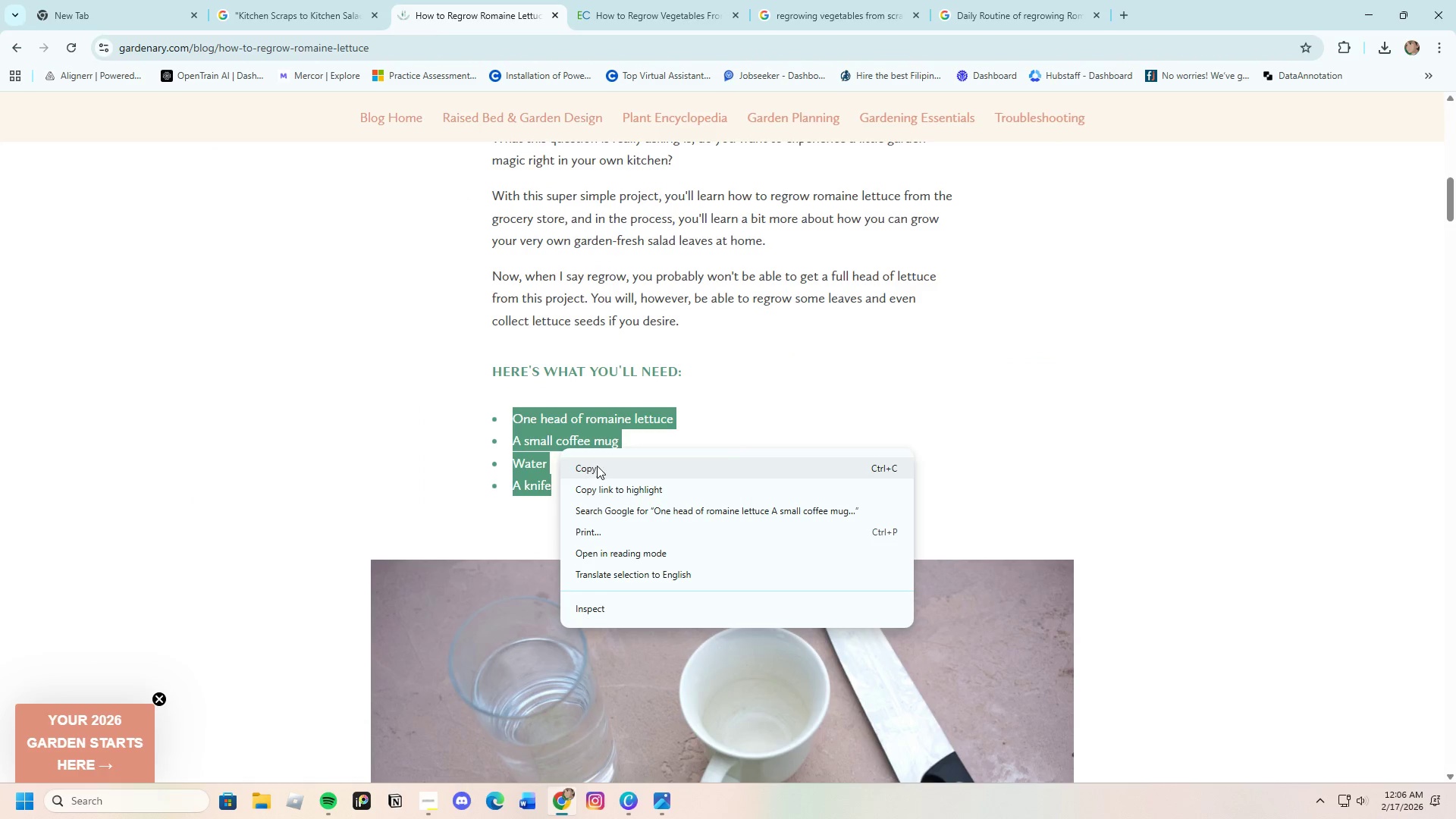 
left_click([599, 466])
 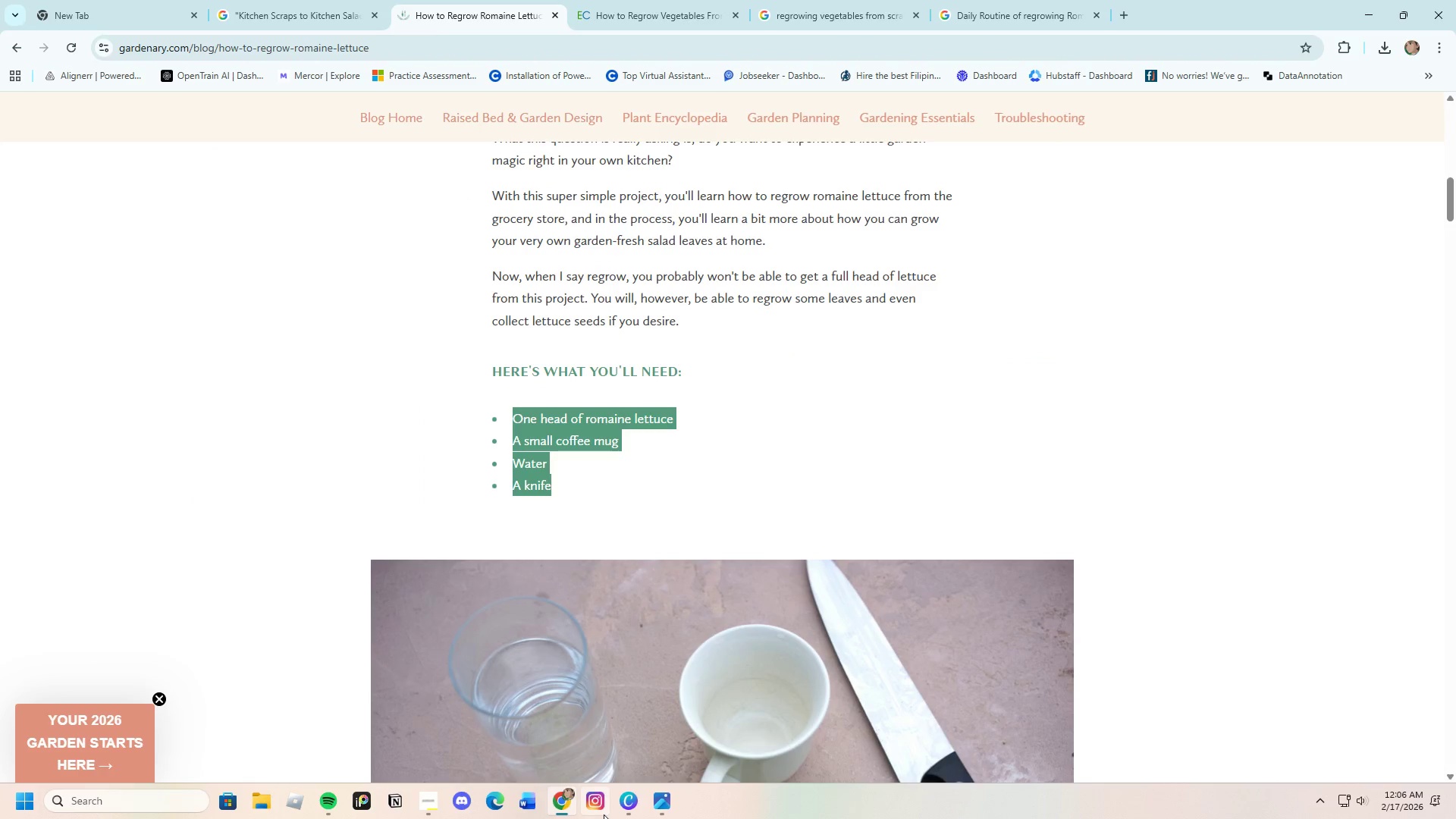 
left_click([625, 809])
 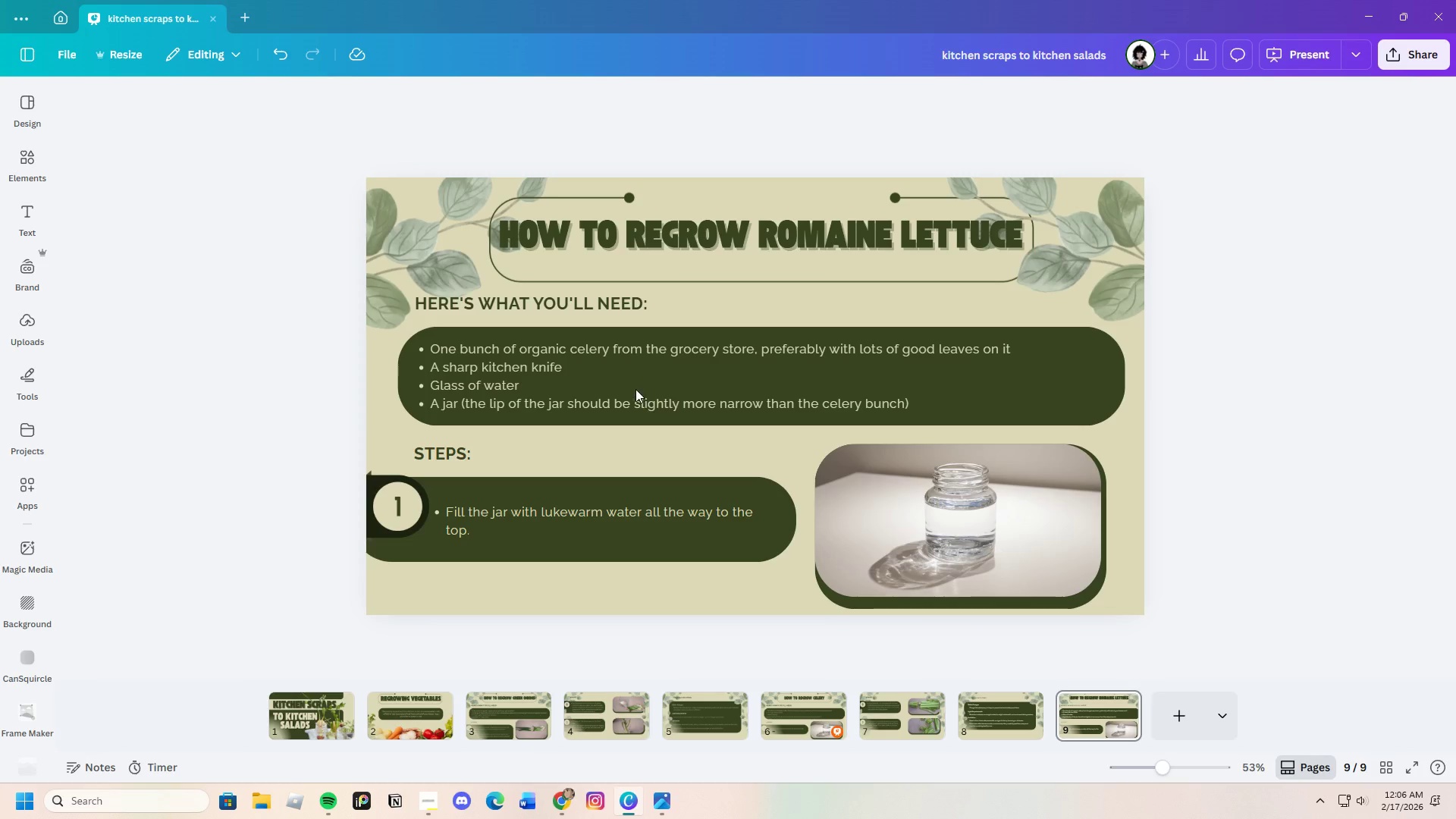 
double_click([635, 389])
 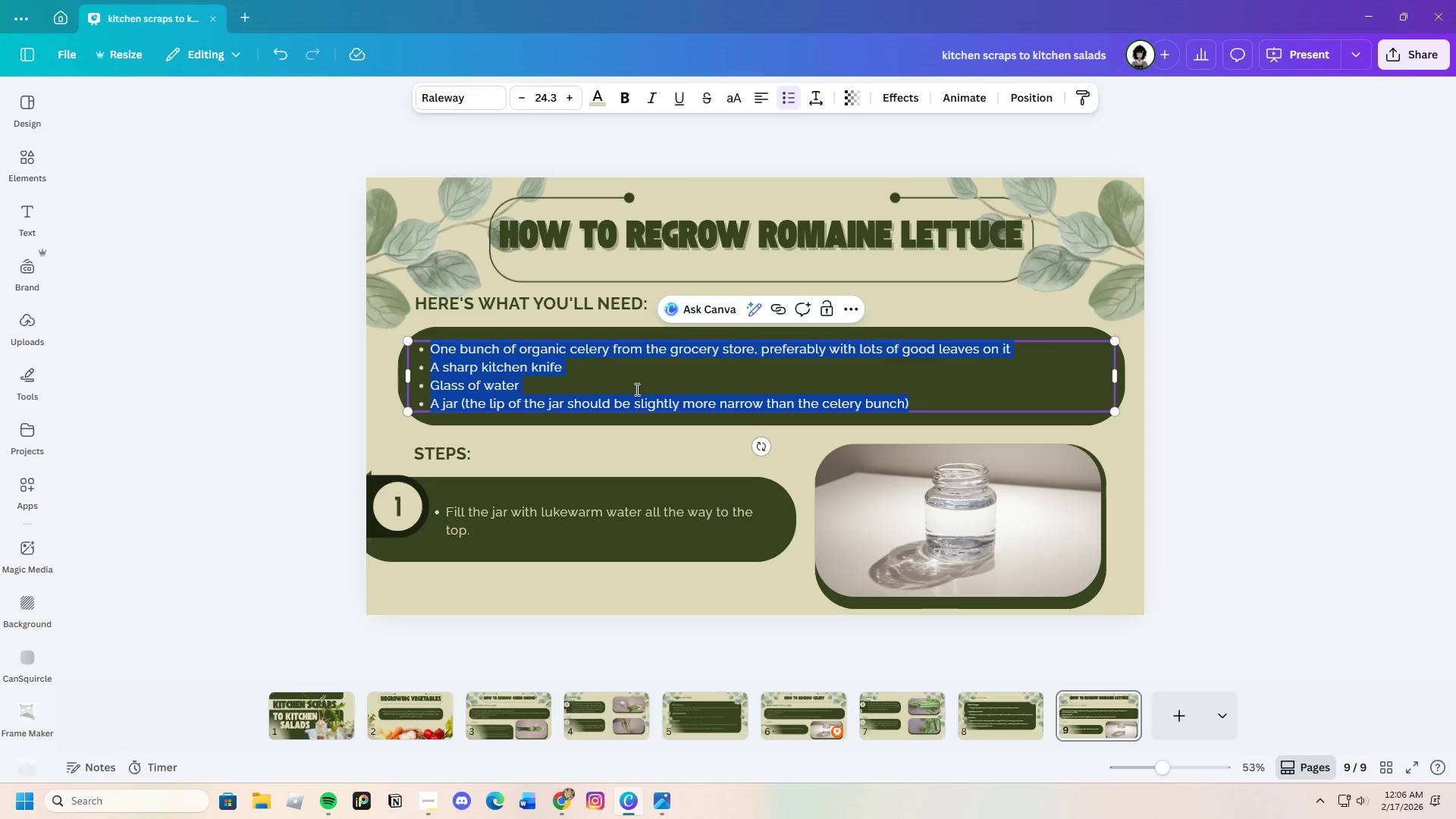 
key(Backspace)
 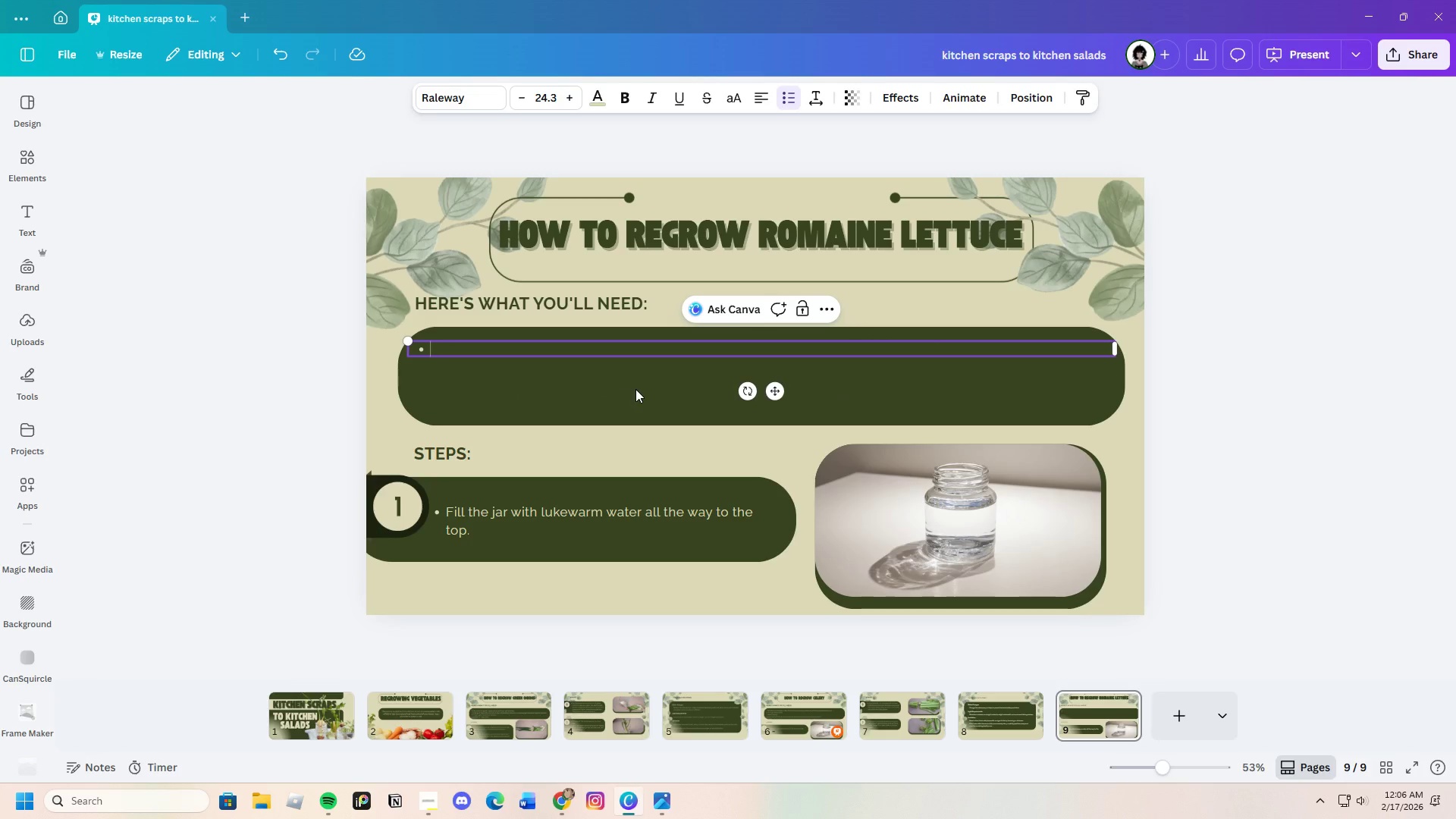 
key(Control+V)
 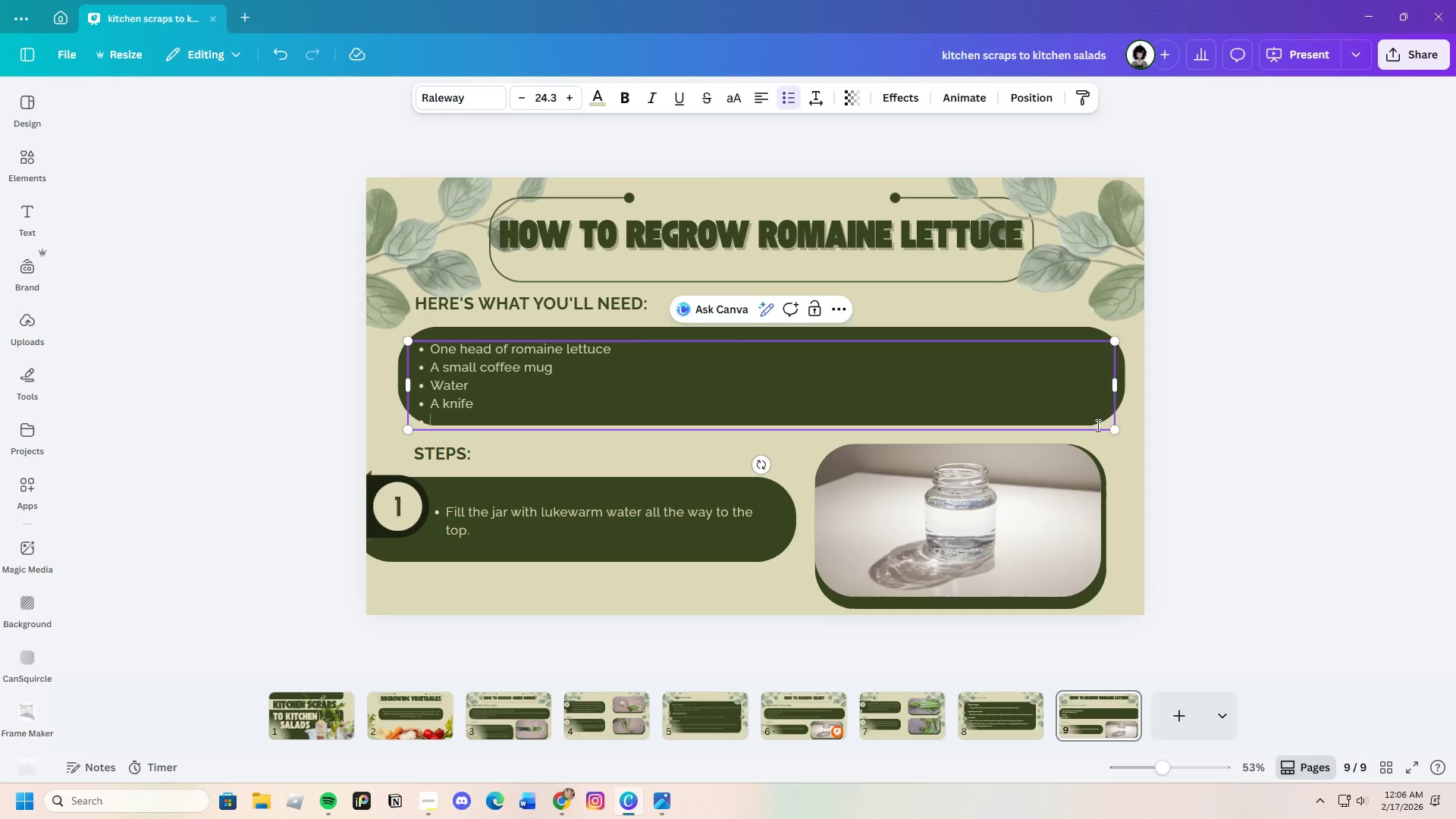 
wait(6.44)
 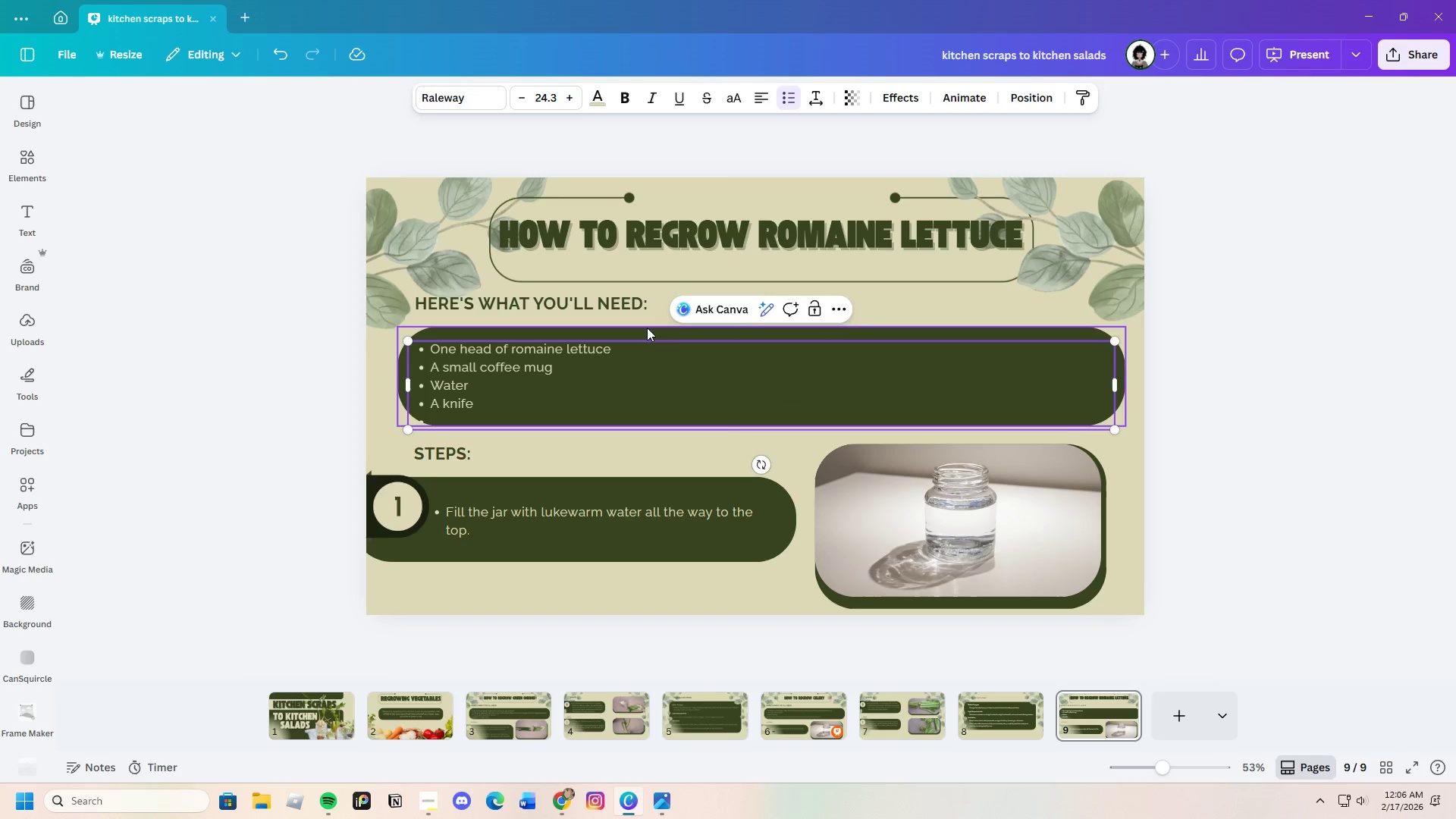 
left_click([568, 798])
 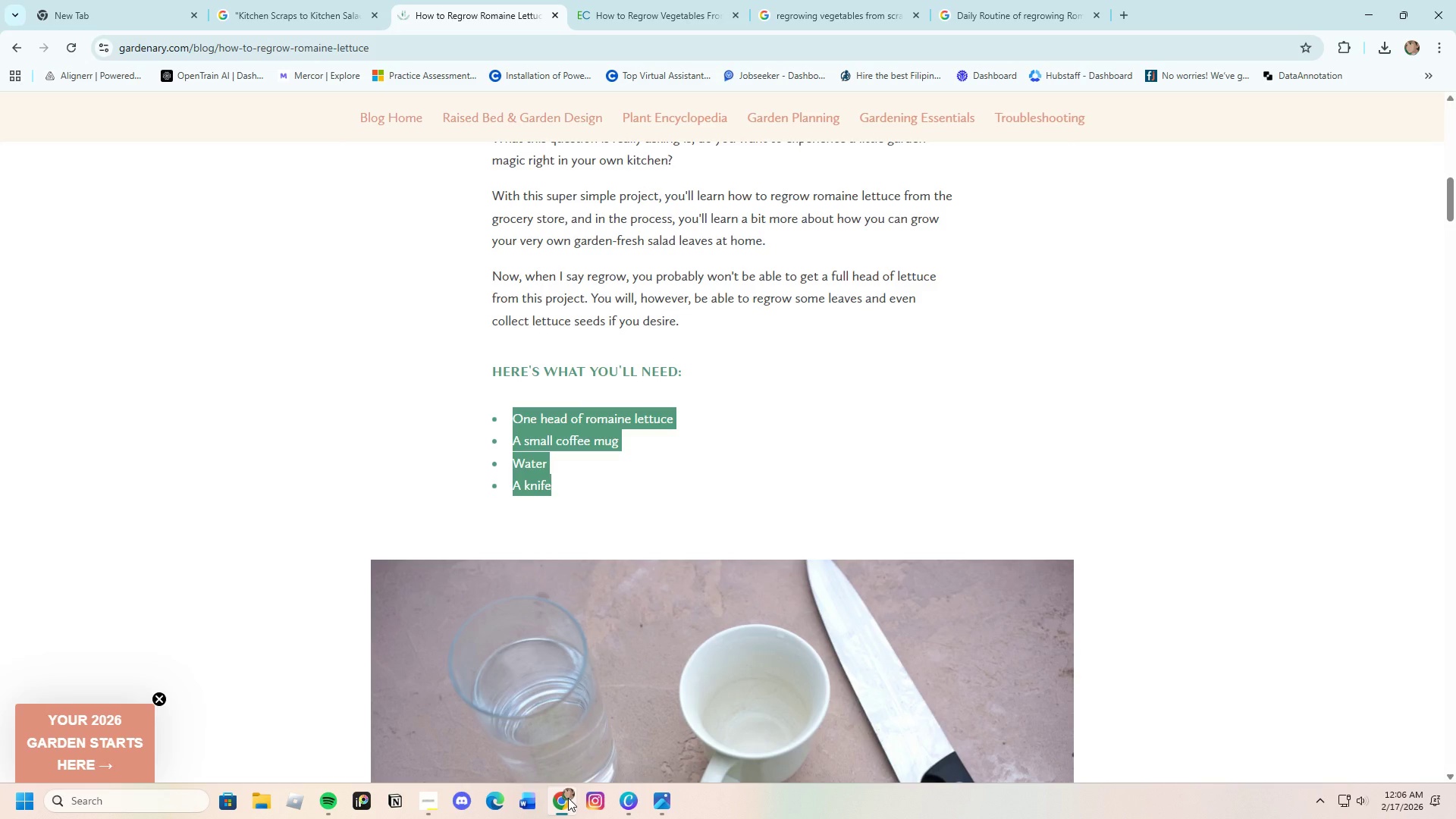 
left_click([568, 798])
 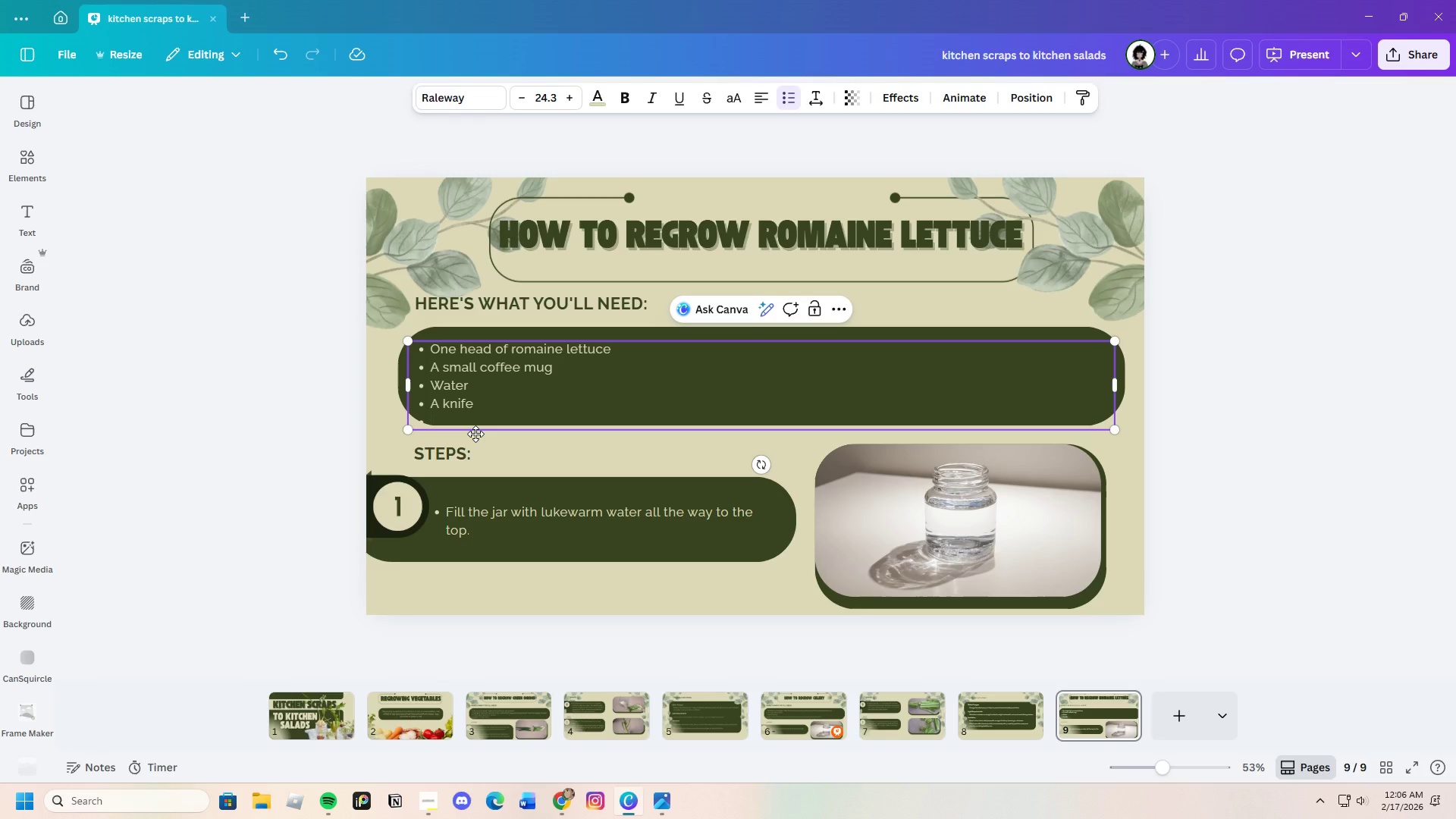 
key(Backspace)
 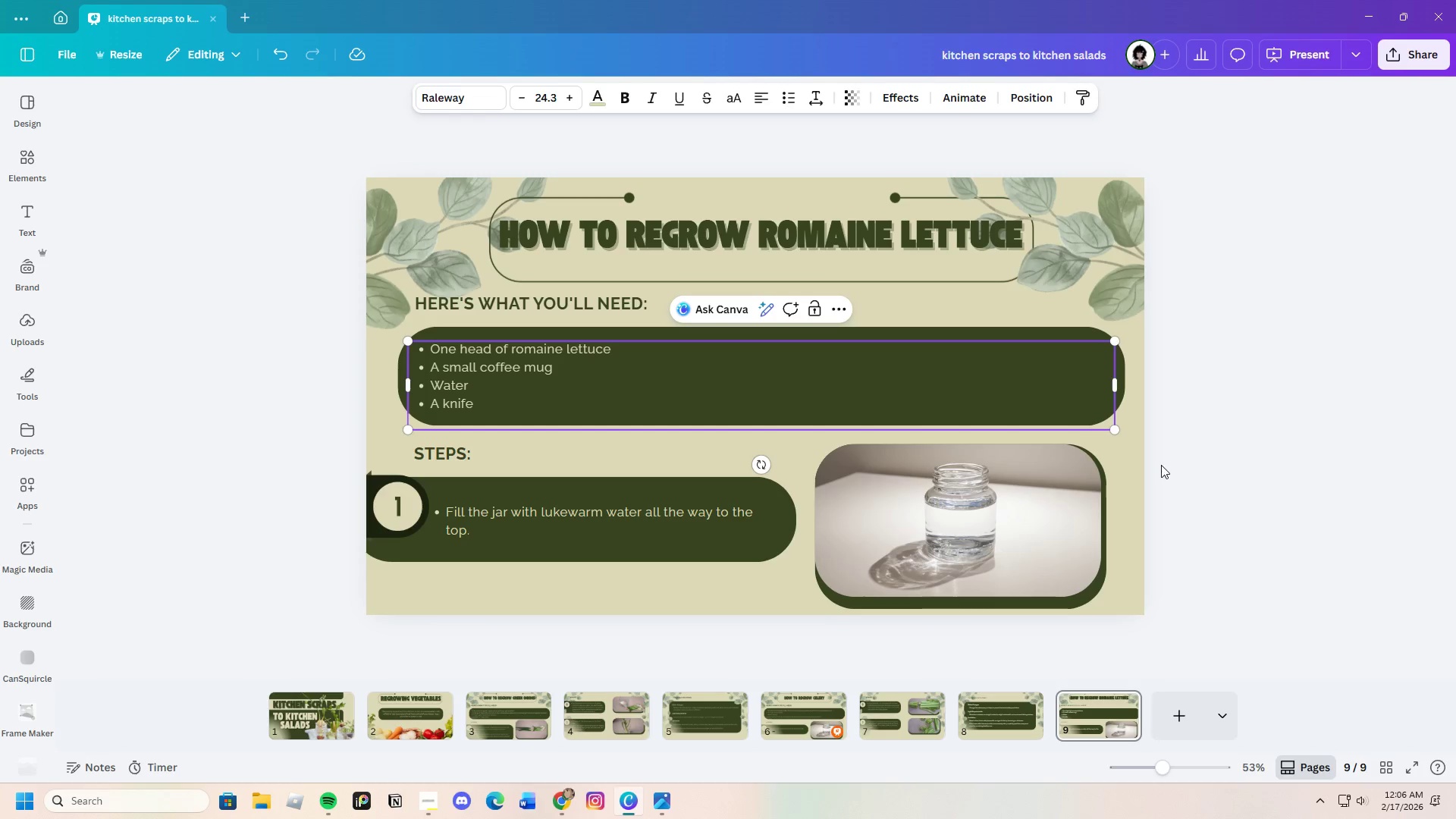 
left_click([1259, 450])
 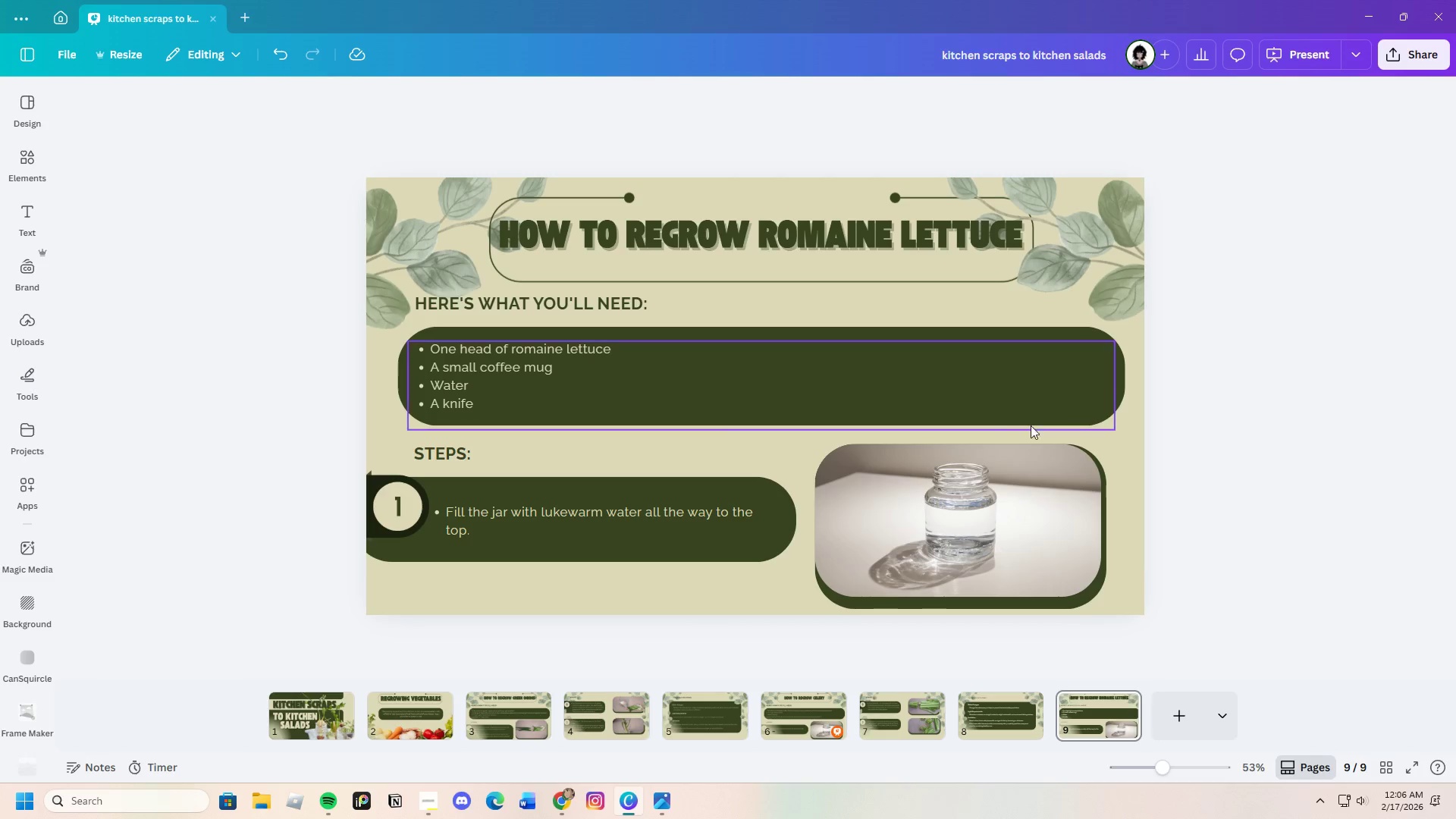 
left_click([1004, 402])
 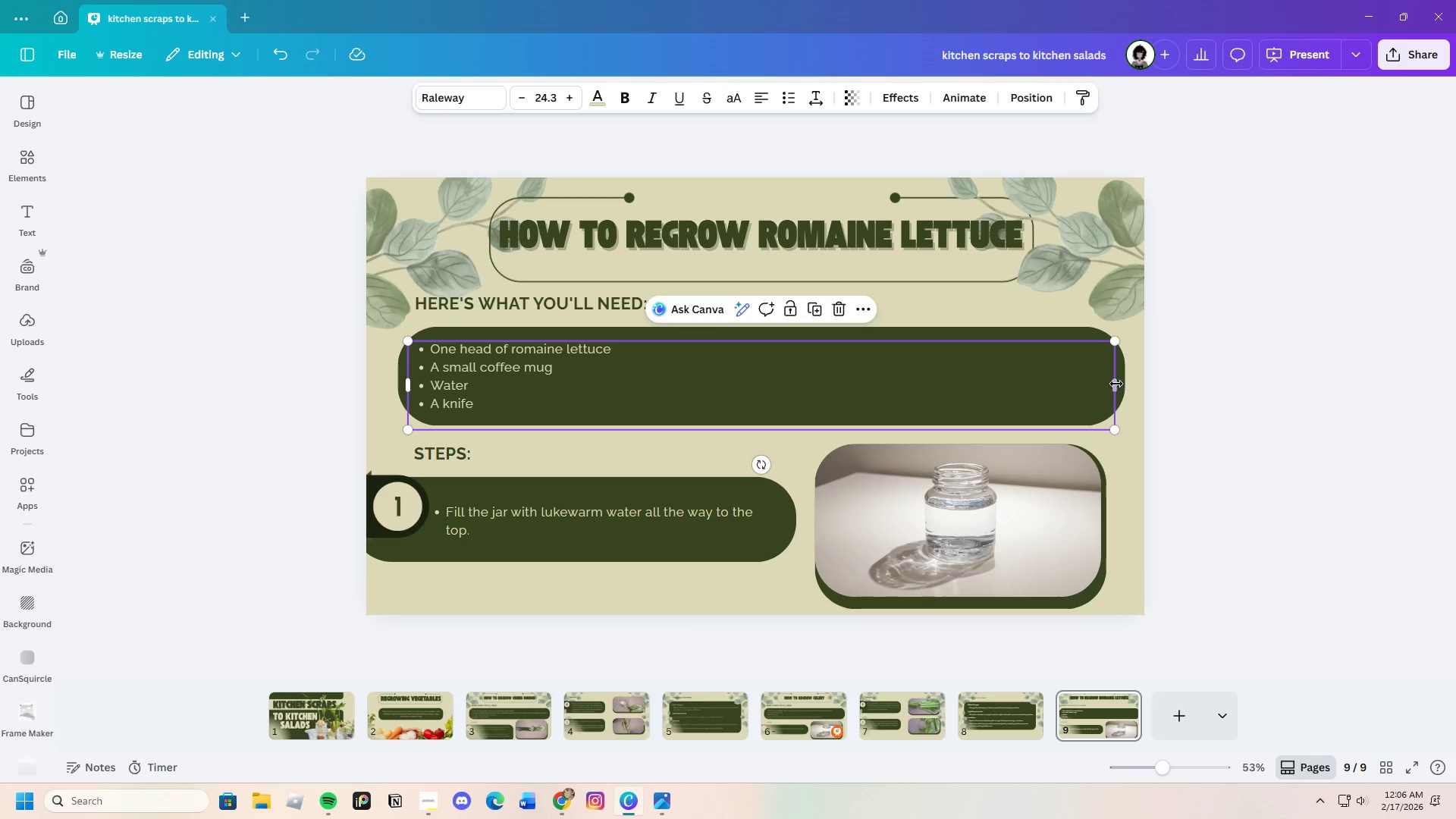 
left_click_drag(start_coordinate=[1116, 384], to_coordinate=[641, 331])
 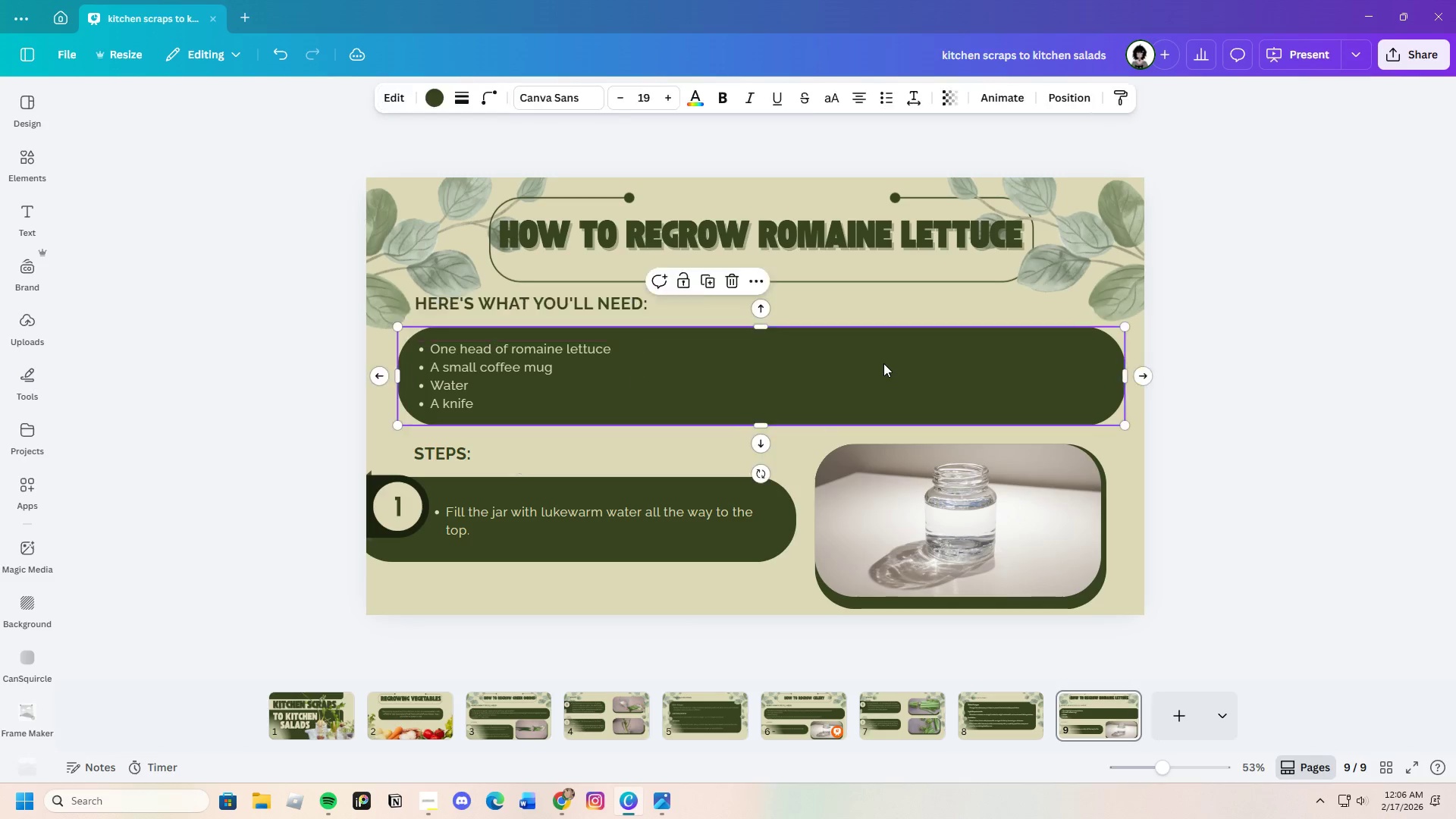 
left_click([883, 363])
 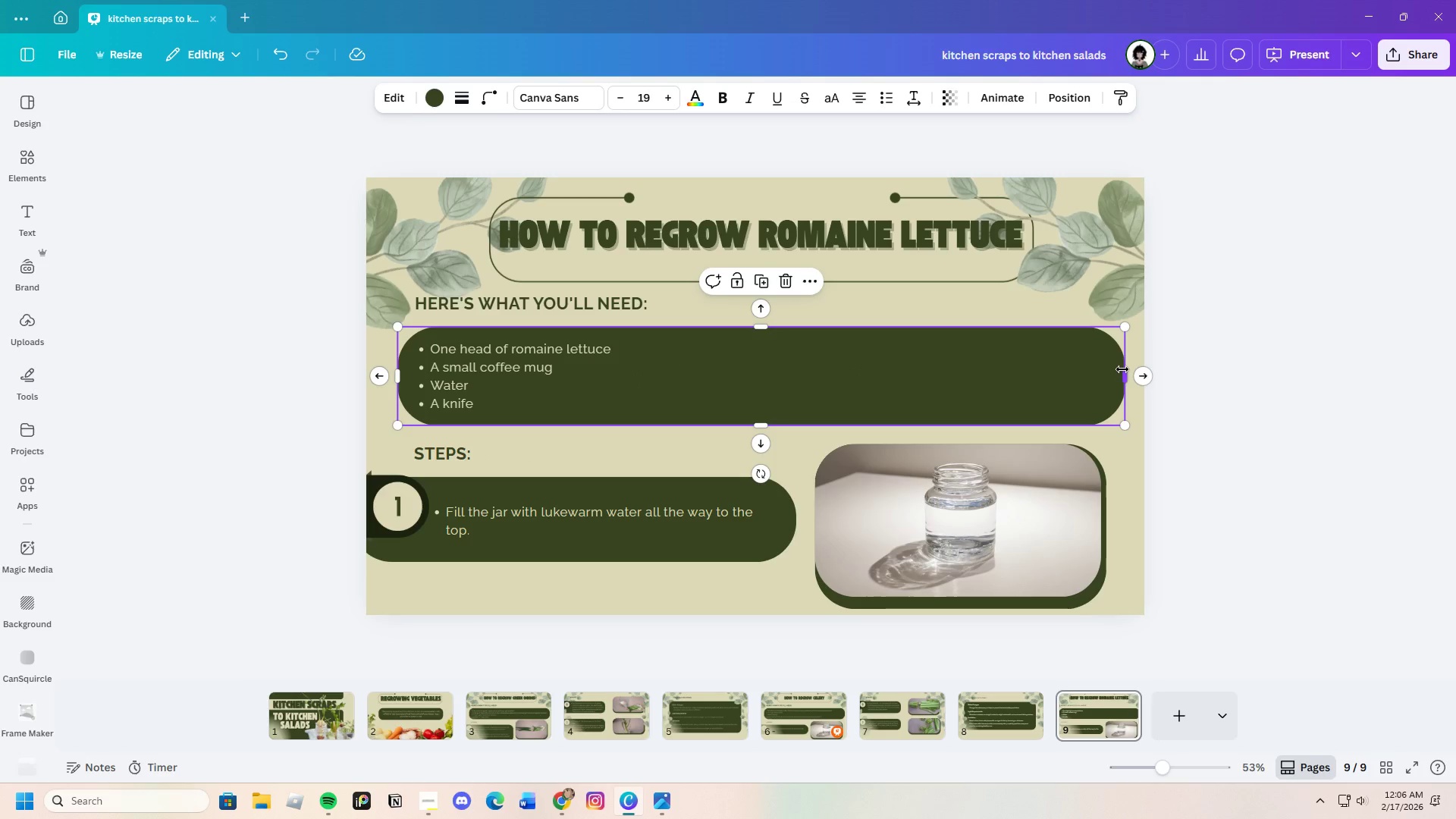 
left_click_drag(start_coordinate=[1122, 369], to_coordinate=[763, 360])
 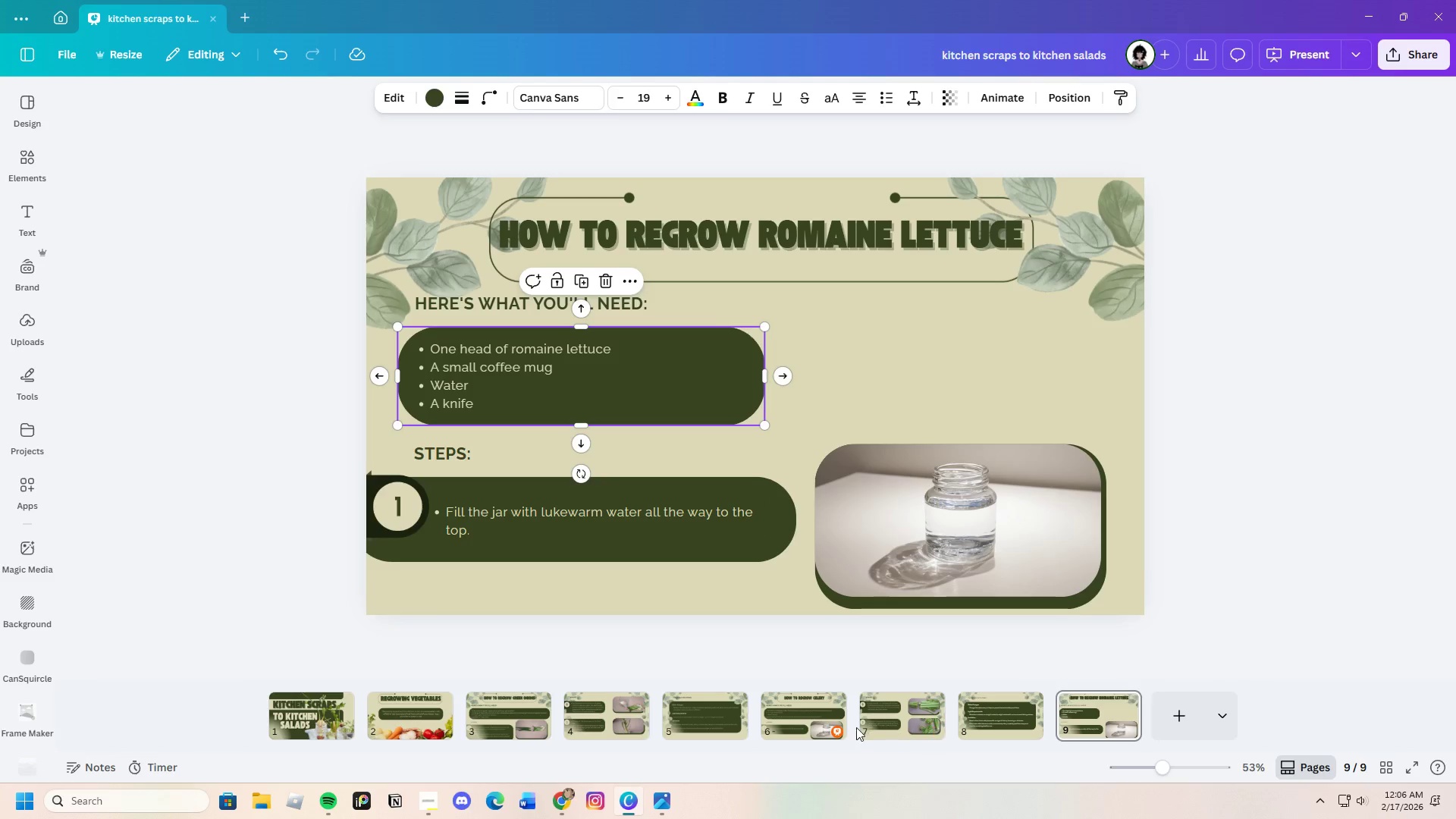 
left_click([802, 715])
 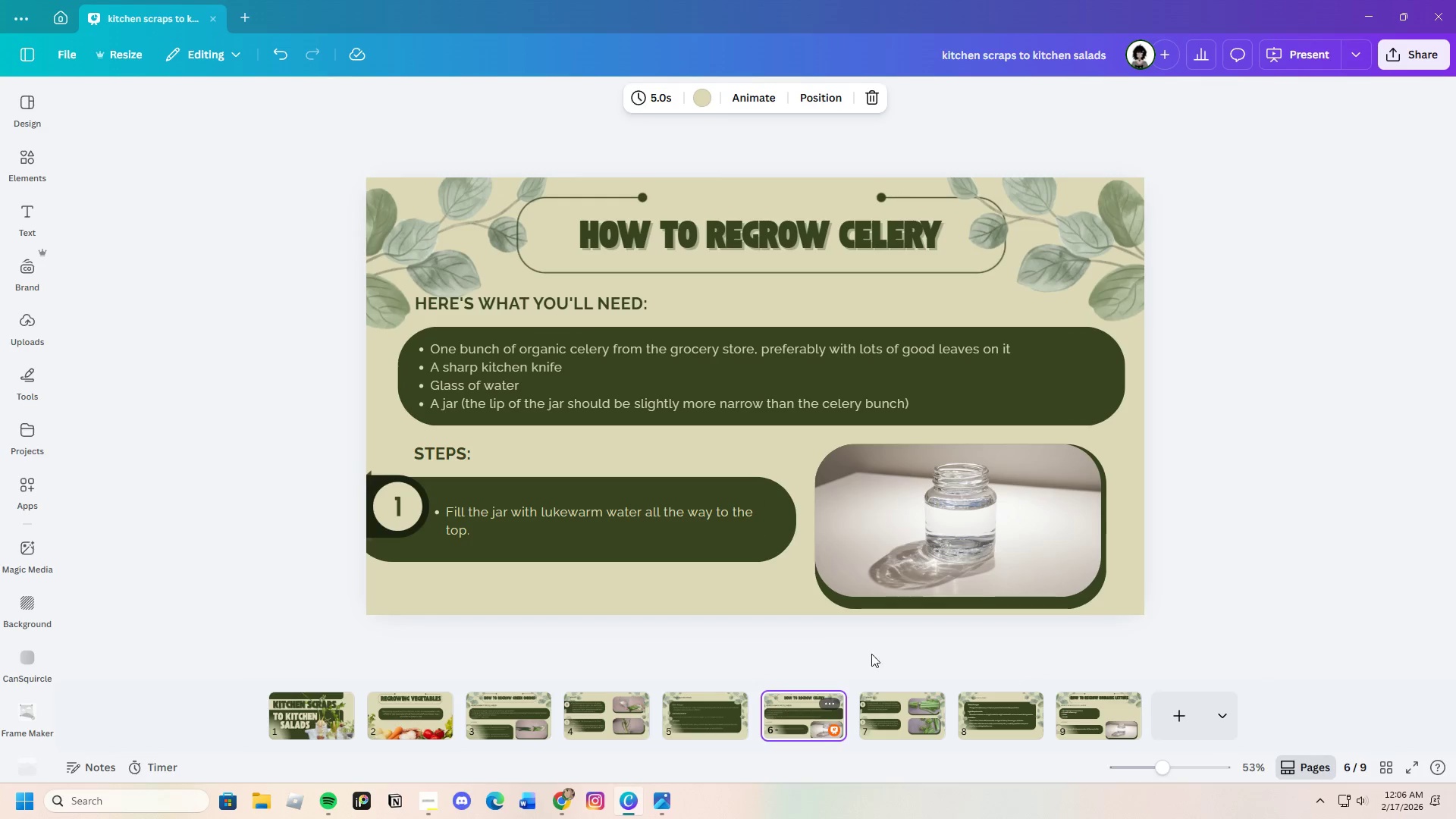 
left_click([1097, 374])
 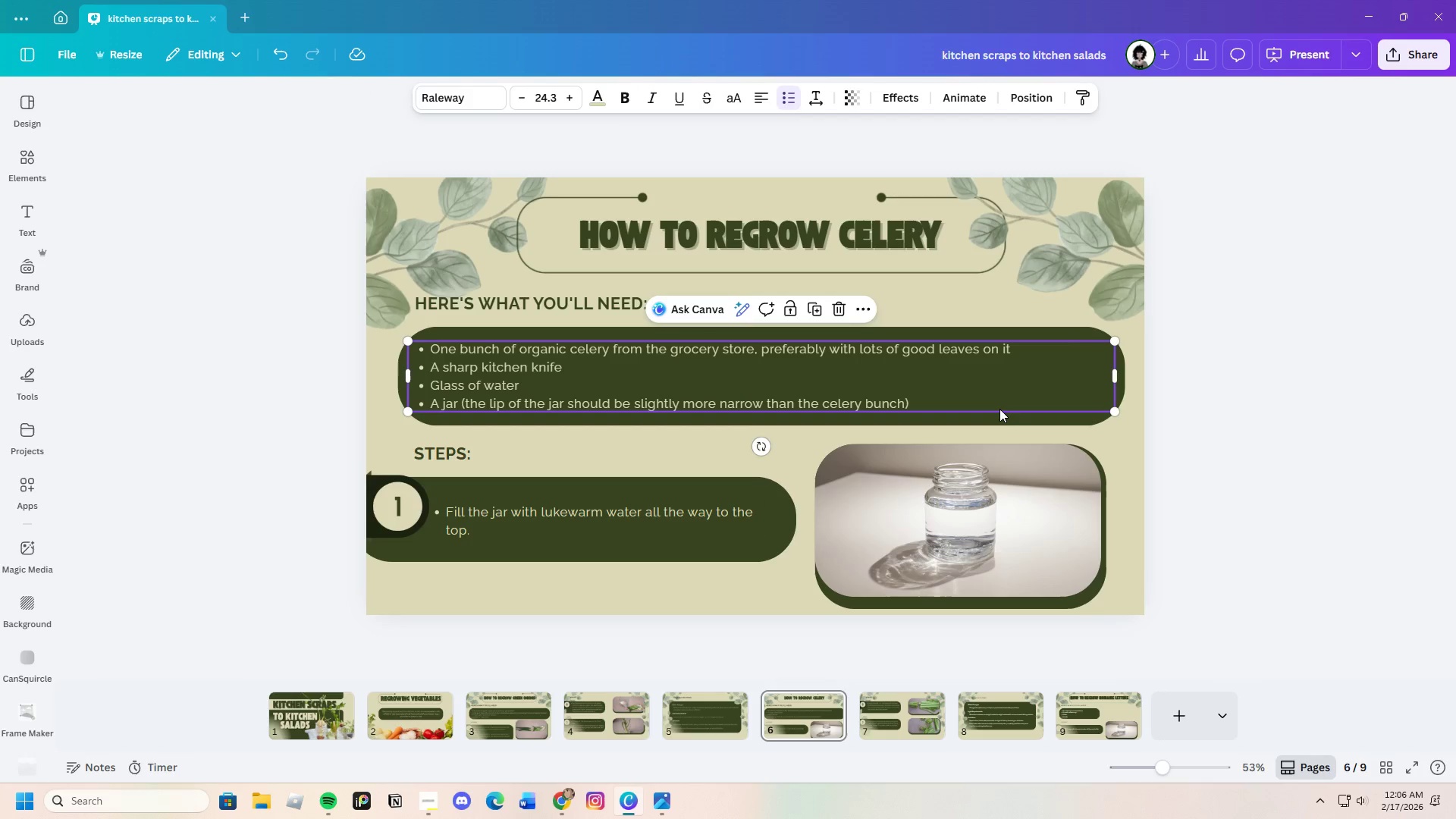 
left_click([997, 419])
 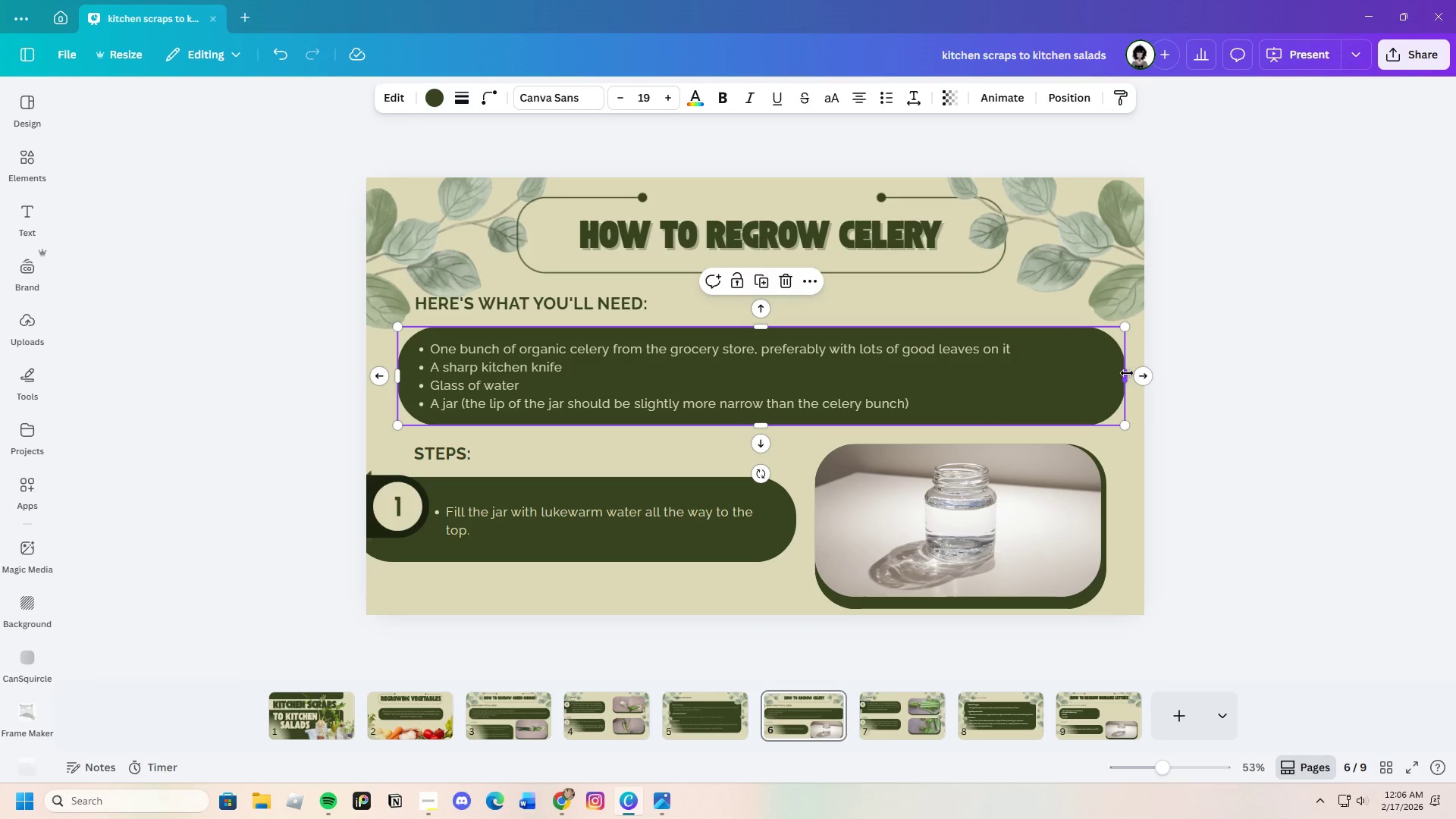 
left_click_drag(start_coordinate=[1127, 373], to_coordinate=[1067, 373])
 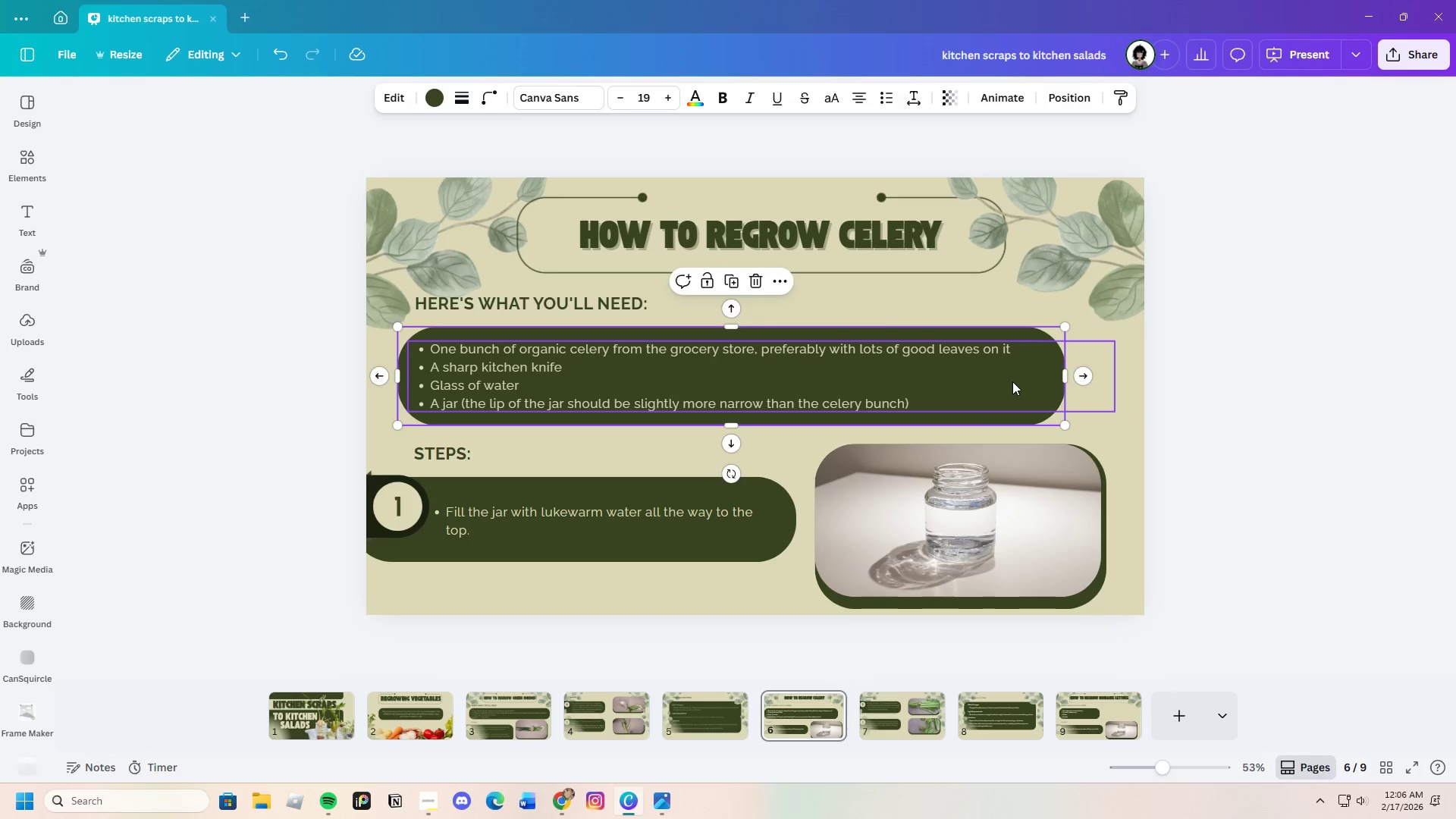 
left_click([1012, 381])
 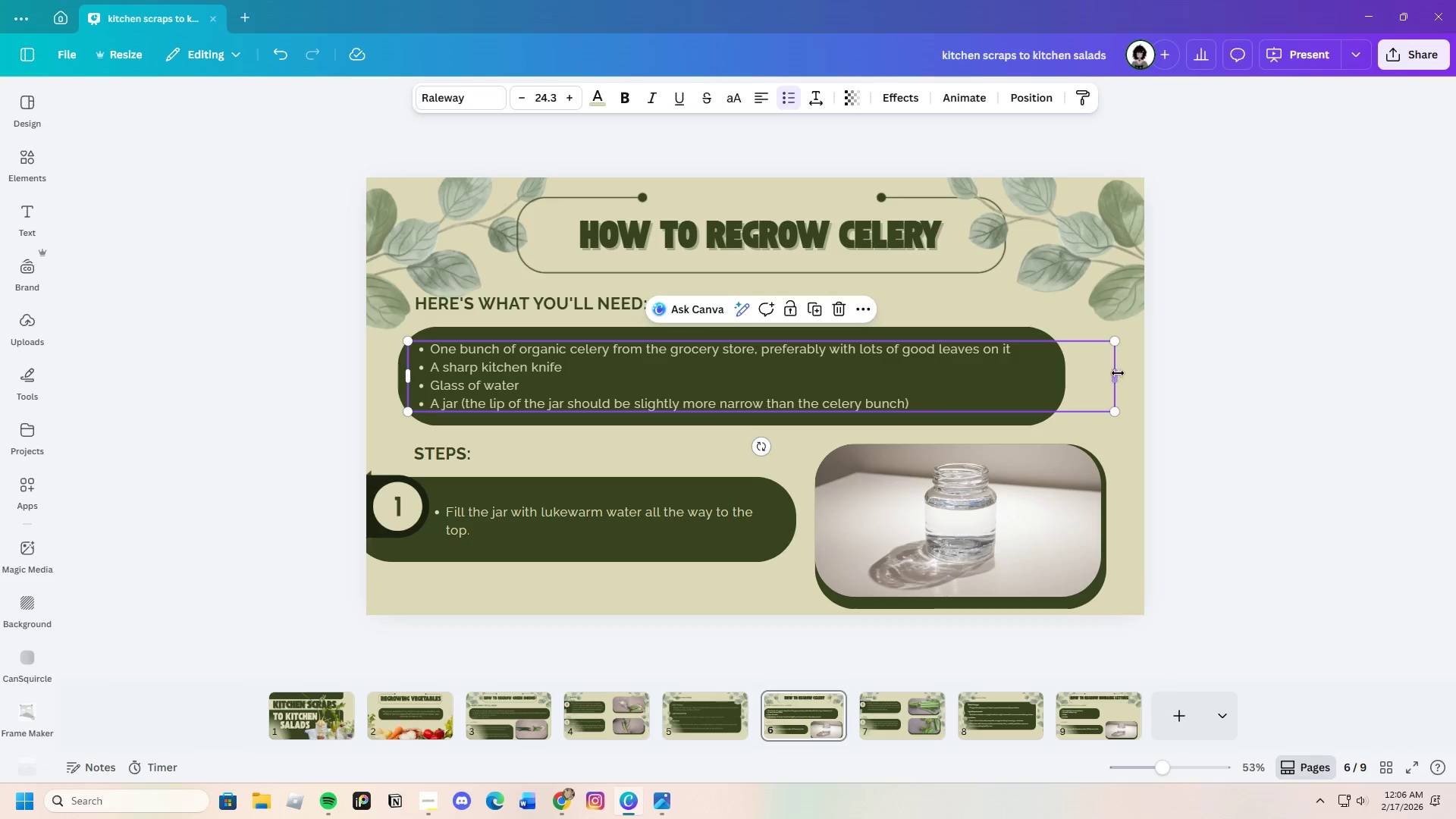 
left_click_drag(start_coordinate=[1118, 373], to_coordinate=[1021, 357])
 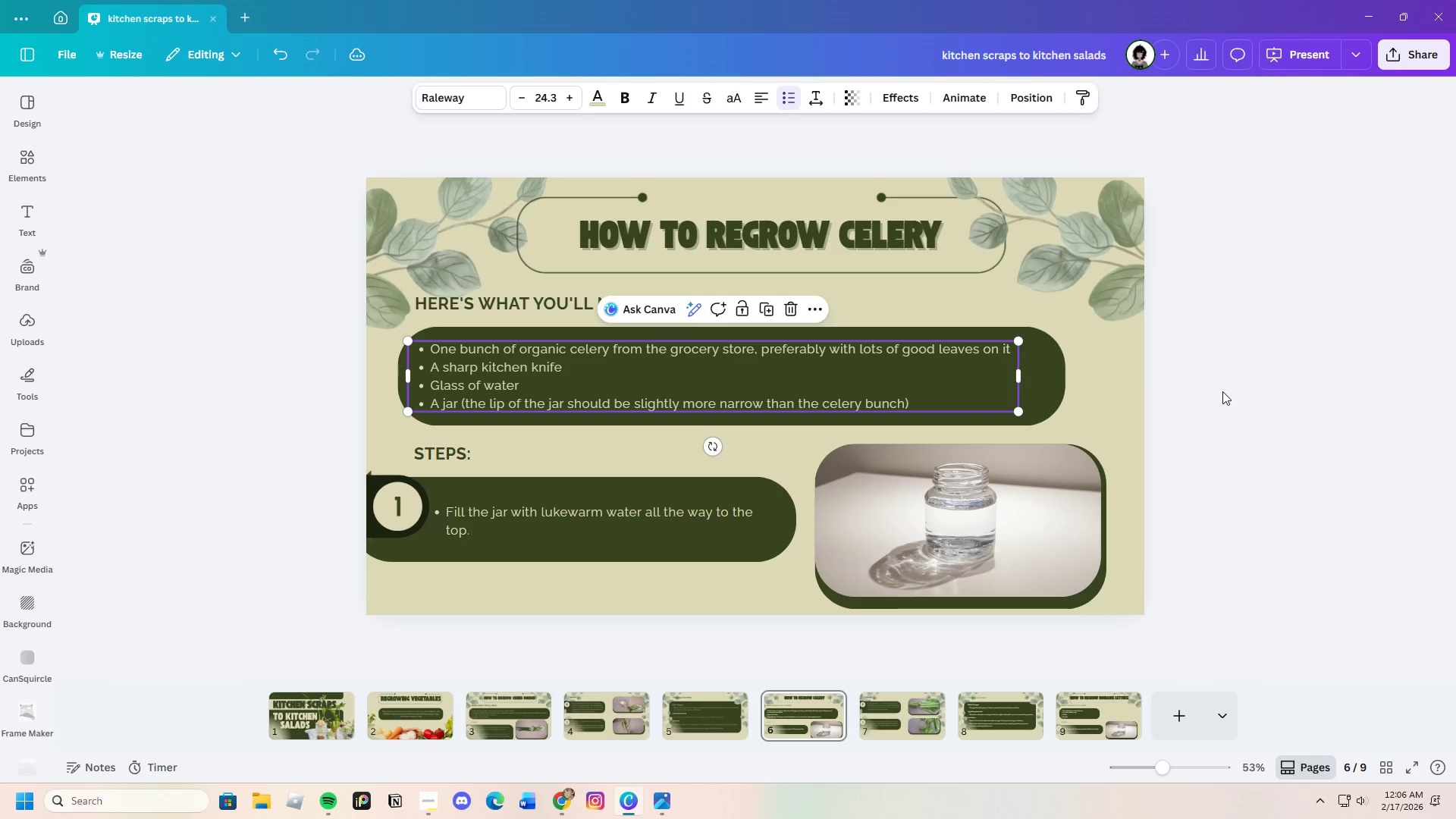 
left_click([1222, 391])
 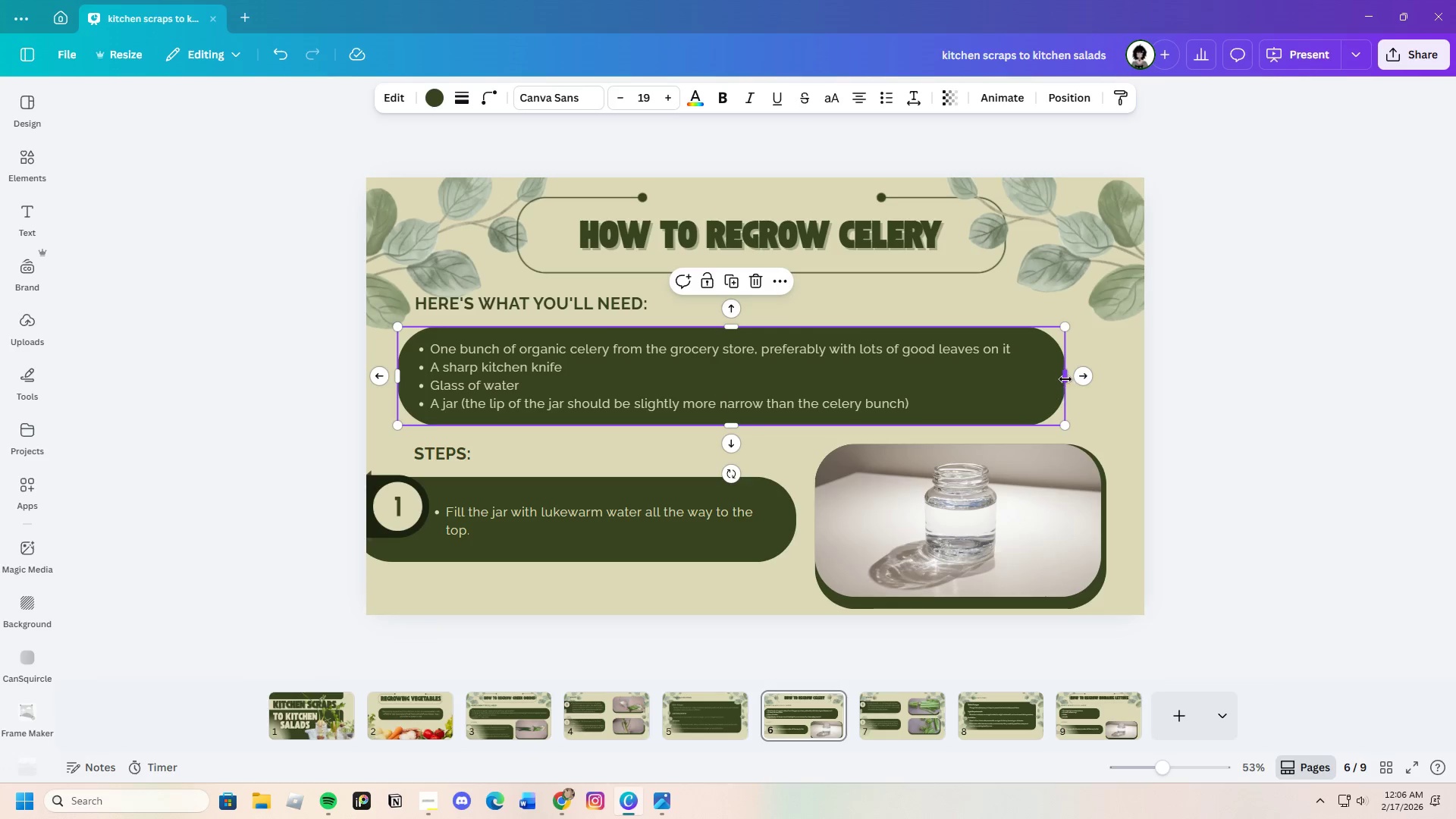 
left_click_drag(start_coordinate=[1065, 374], to_coordinate=[1082, 371])
 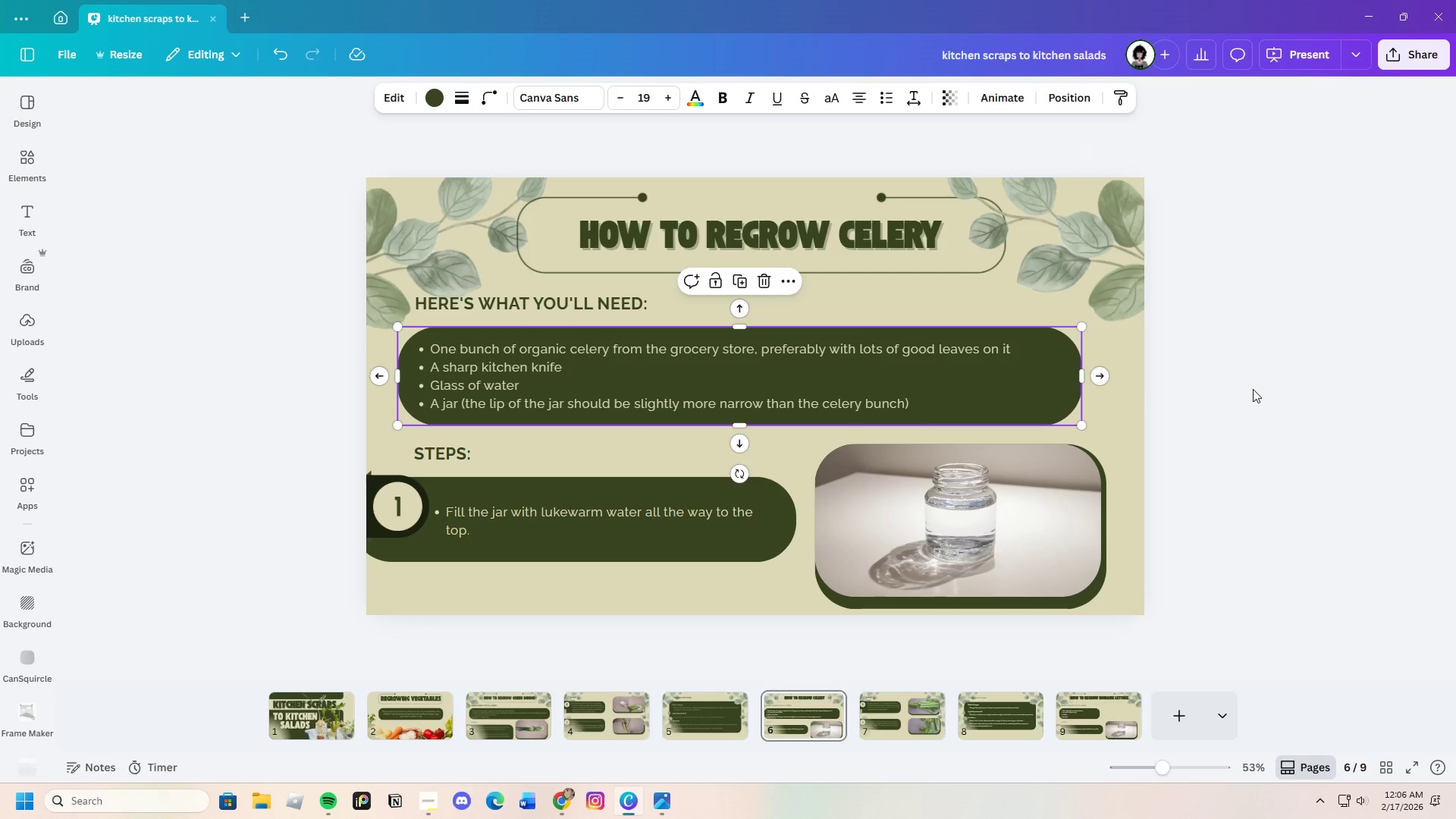 
left_click([1253, 389])
 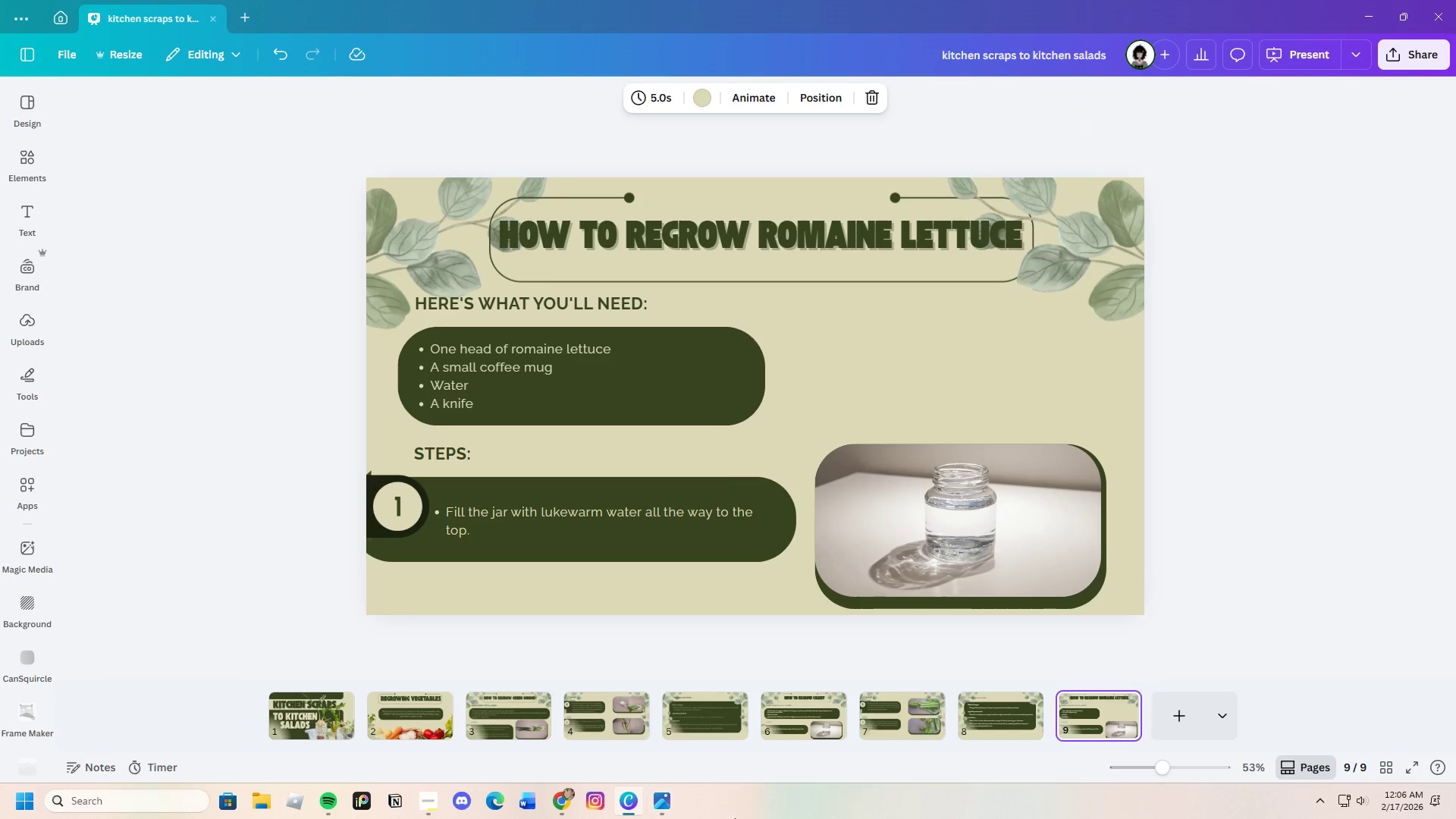 
wait(6.05)
 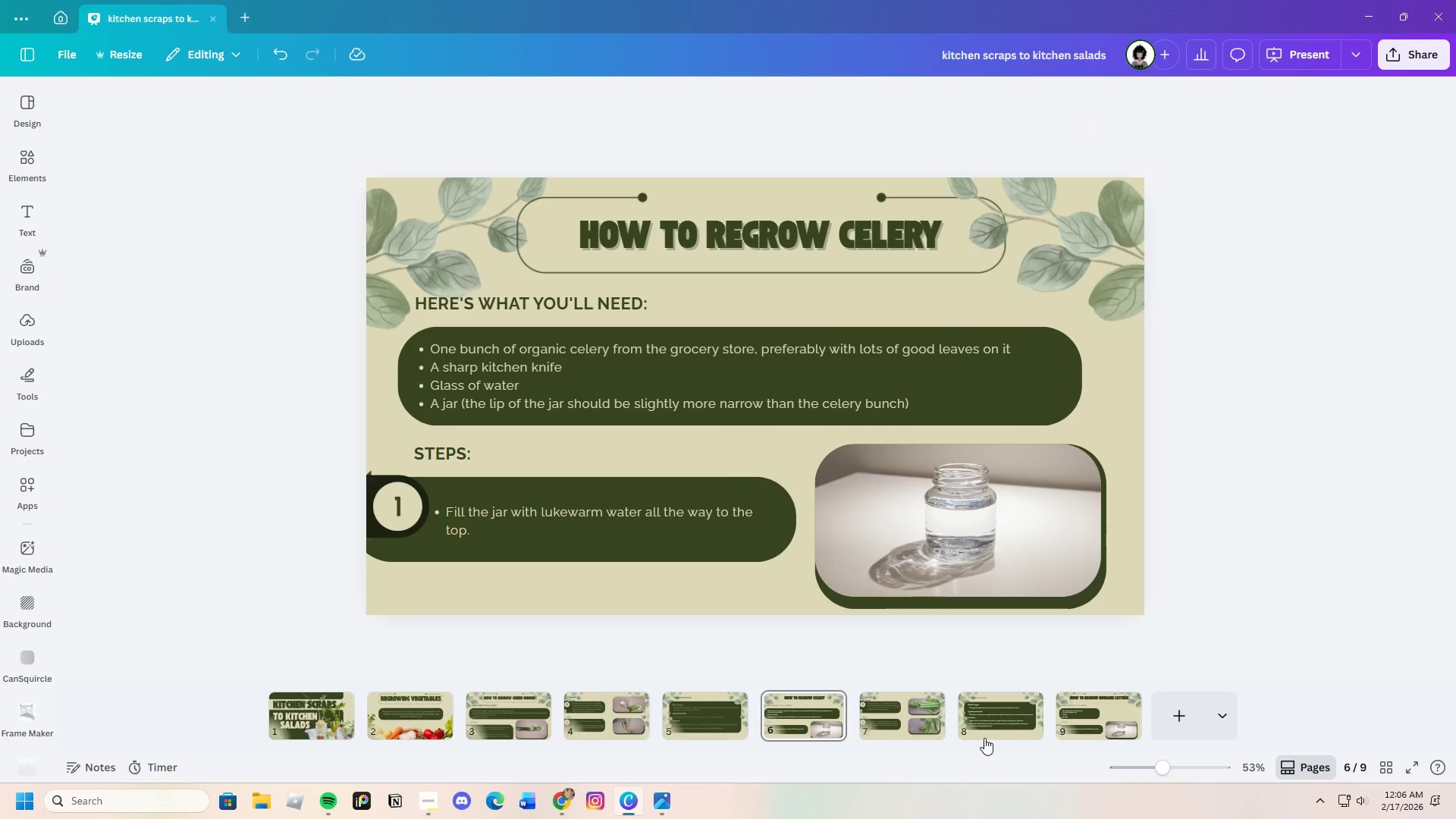 
left_click([557, 802])
 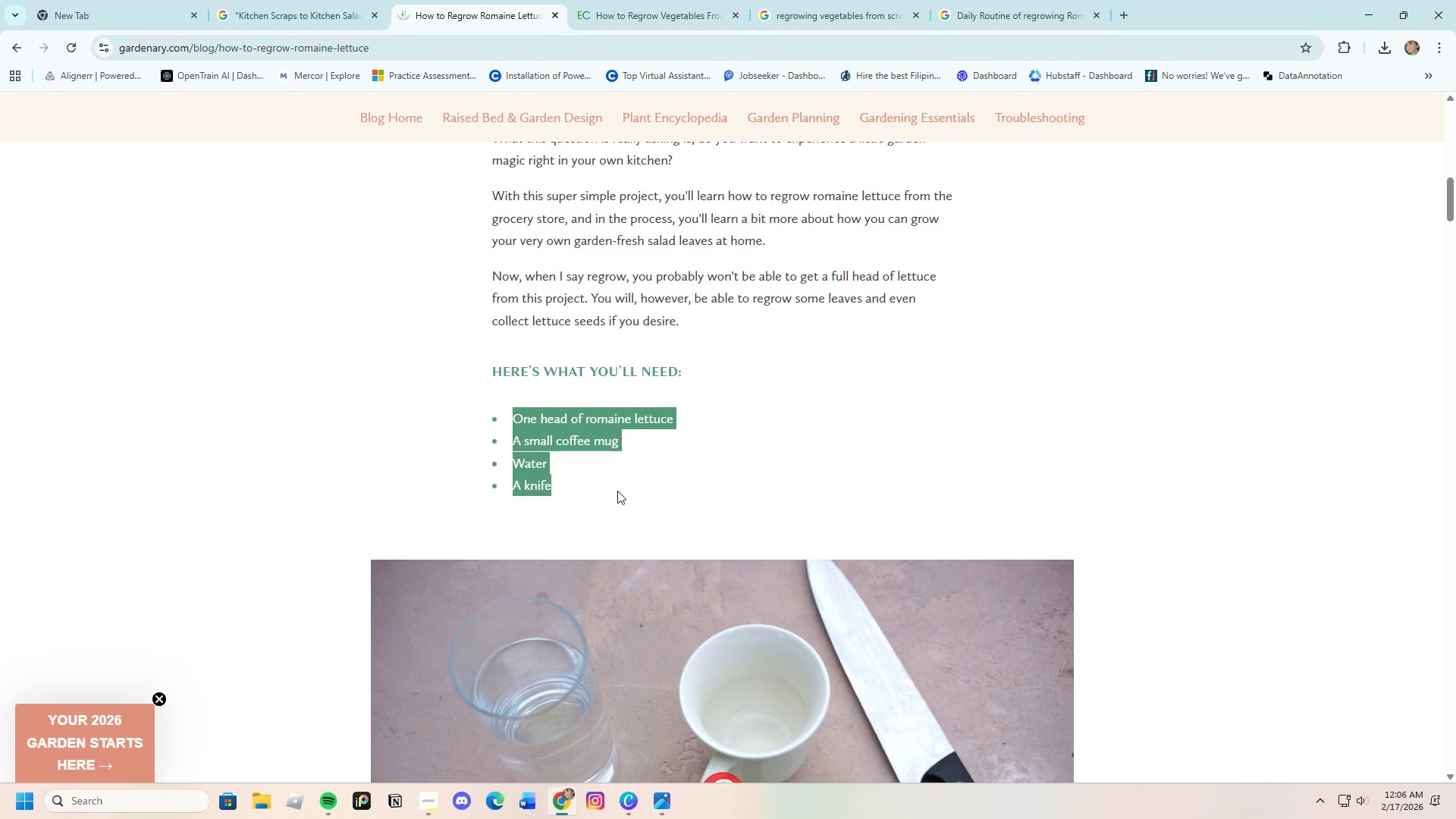 
scroll: coordinate [484, 479], scroll_direction: down, amount: 15.0
 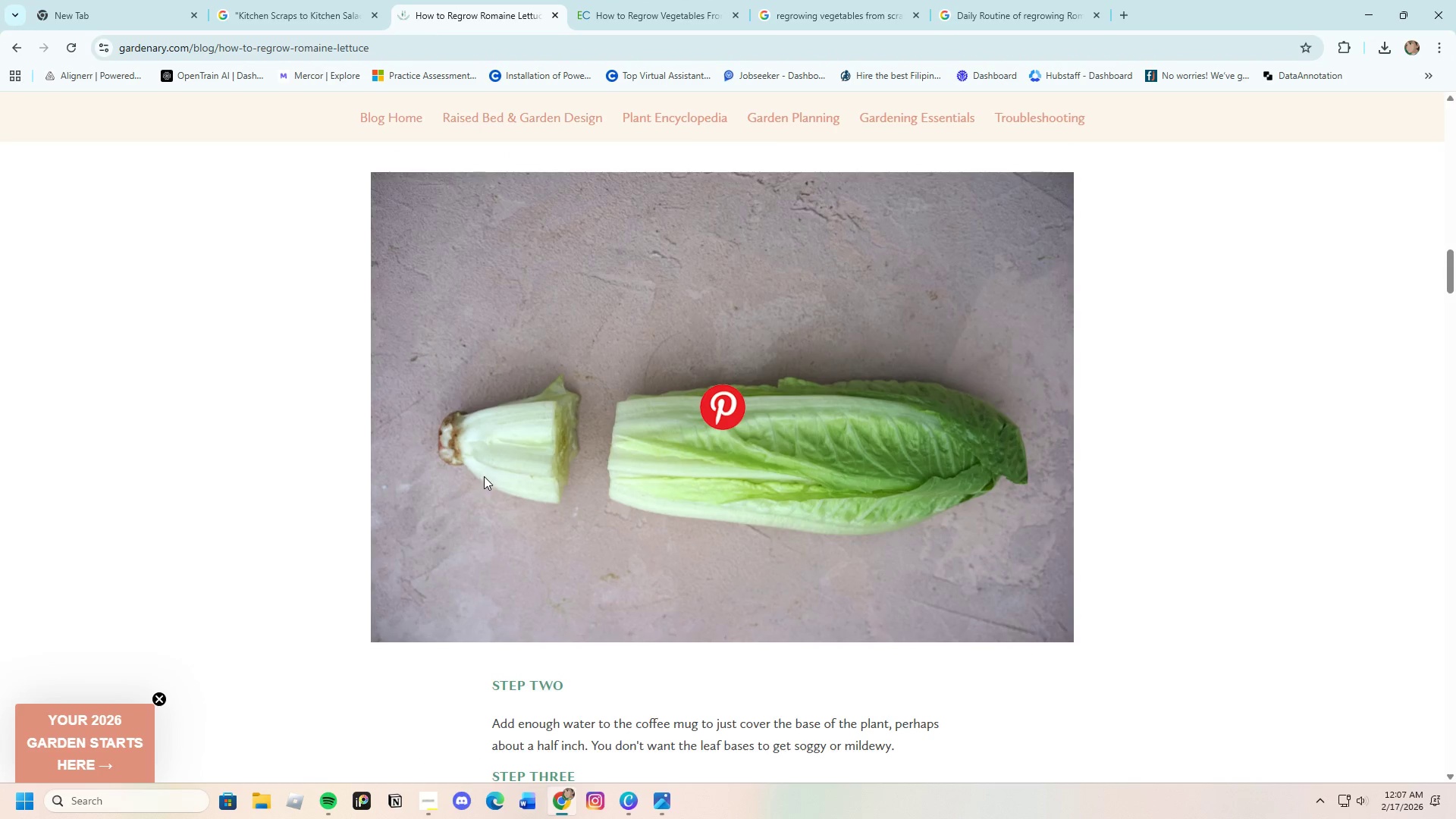 
scroll: coordinate [484, 475], scroll_direction: up, amount: 3.0
 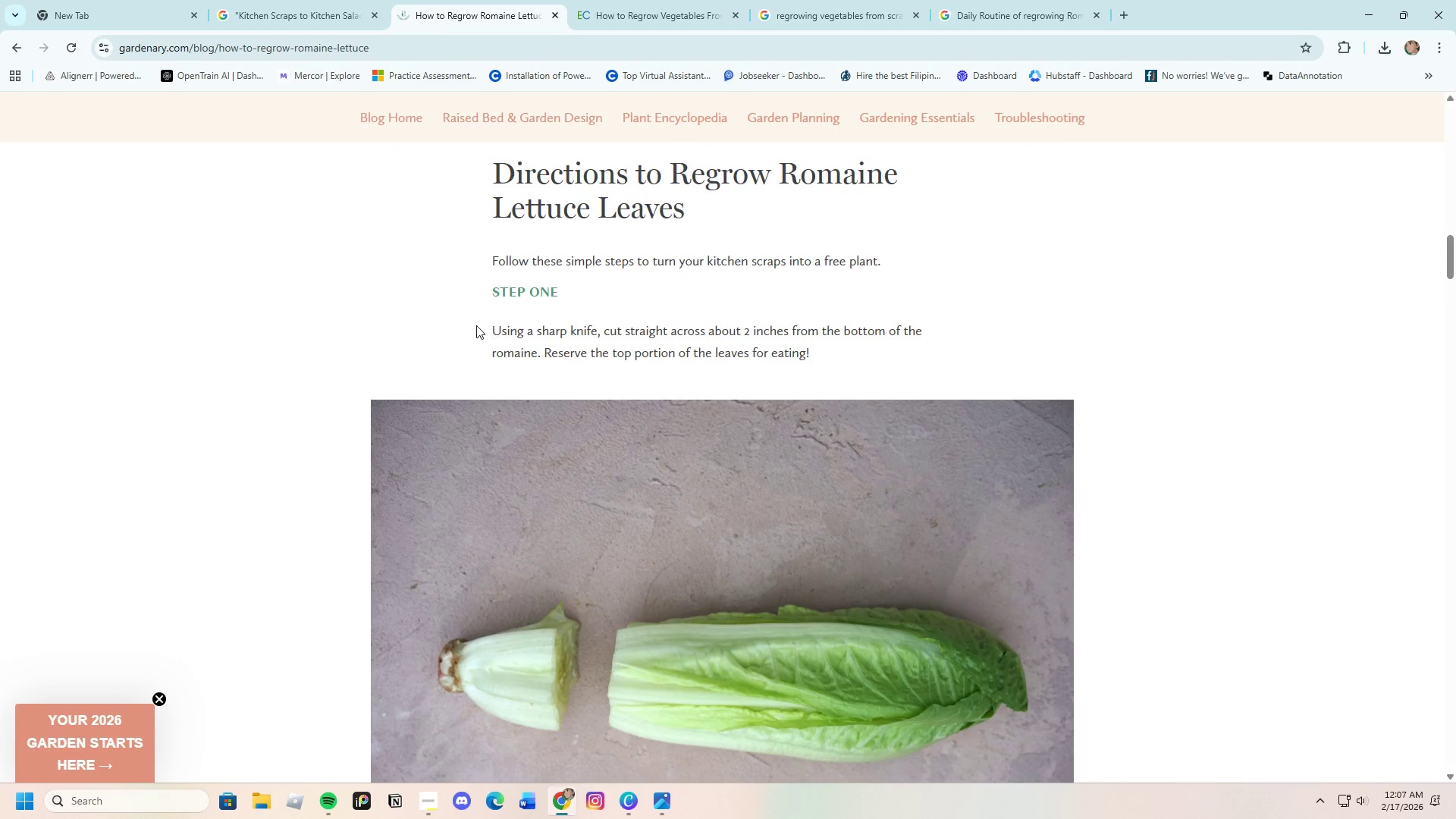 
left_click_drag(start_coordinate=[472, 323], to_coordinate=[848, 368])
 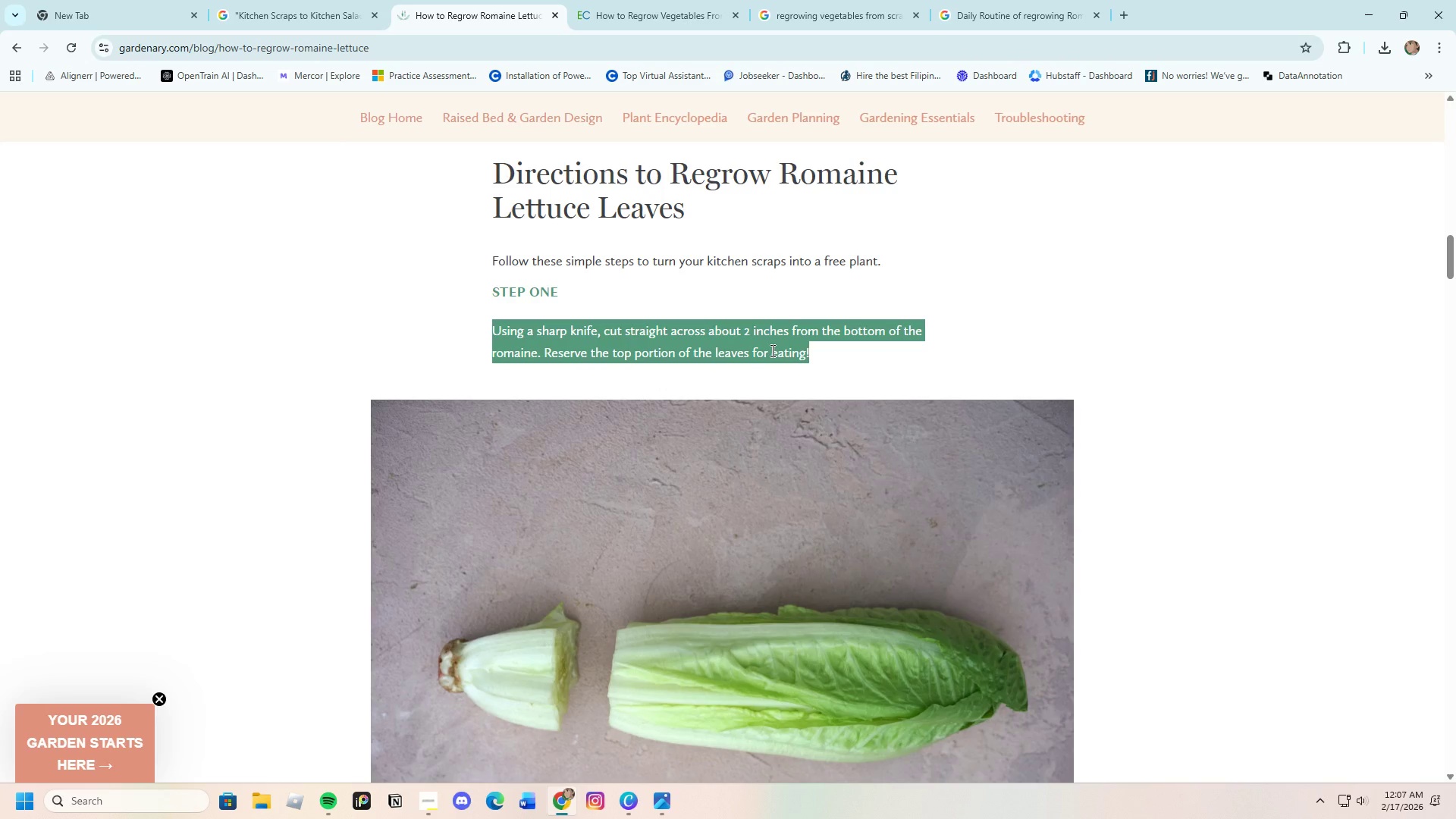 
right_click([771, 350])
 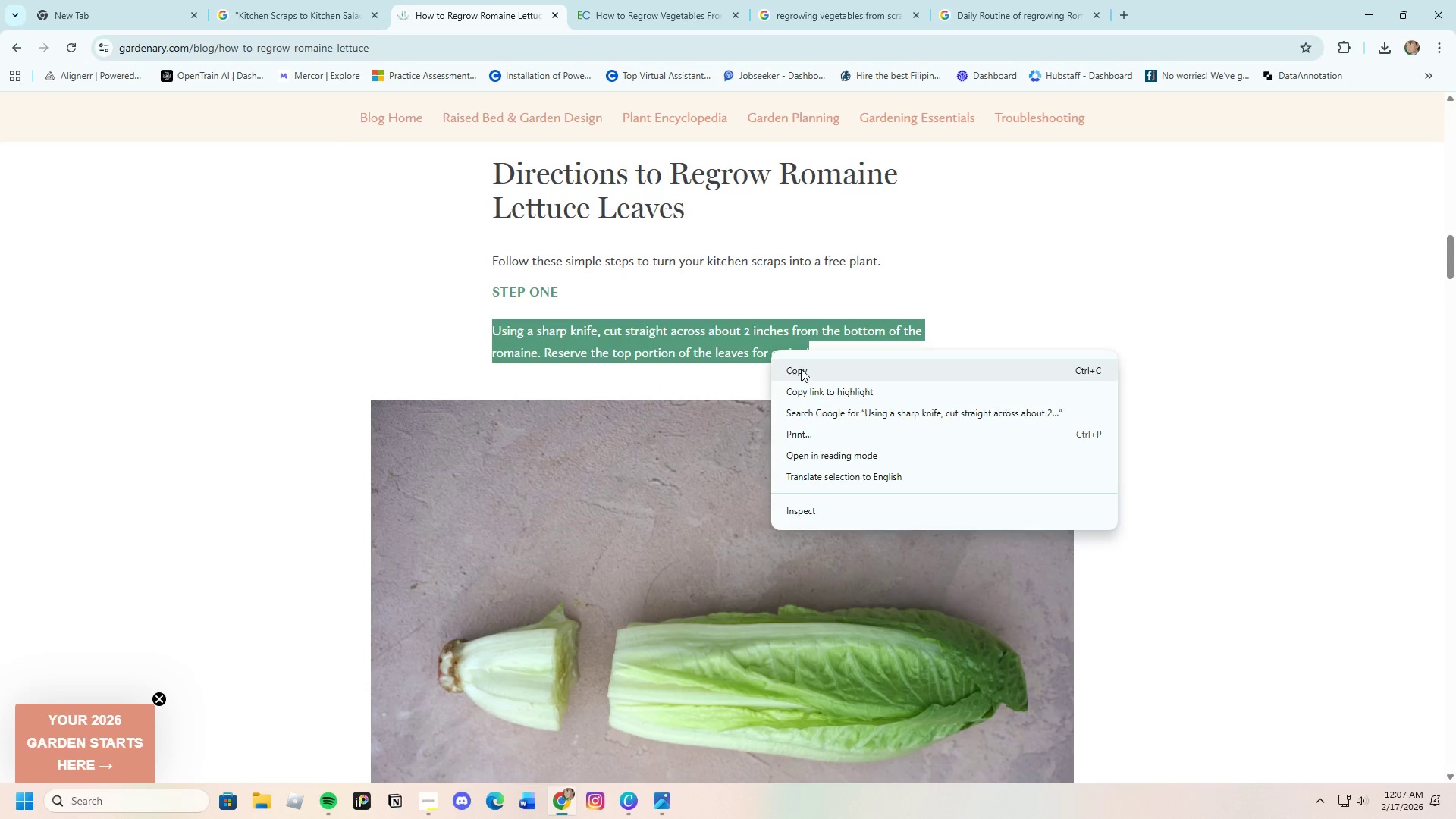 
left_click([801, 369])
 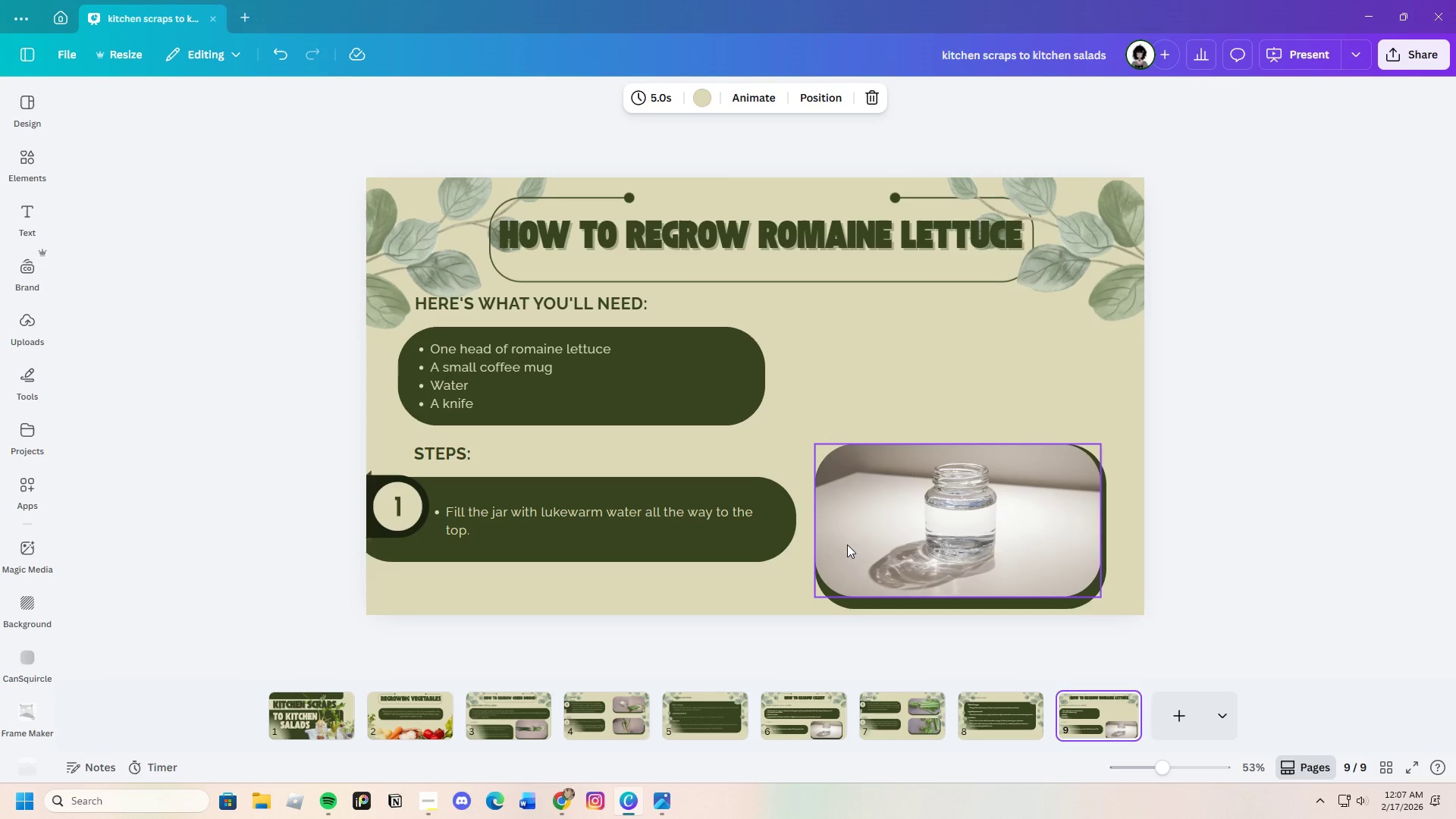 
wait(7.3)
 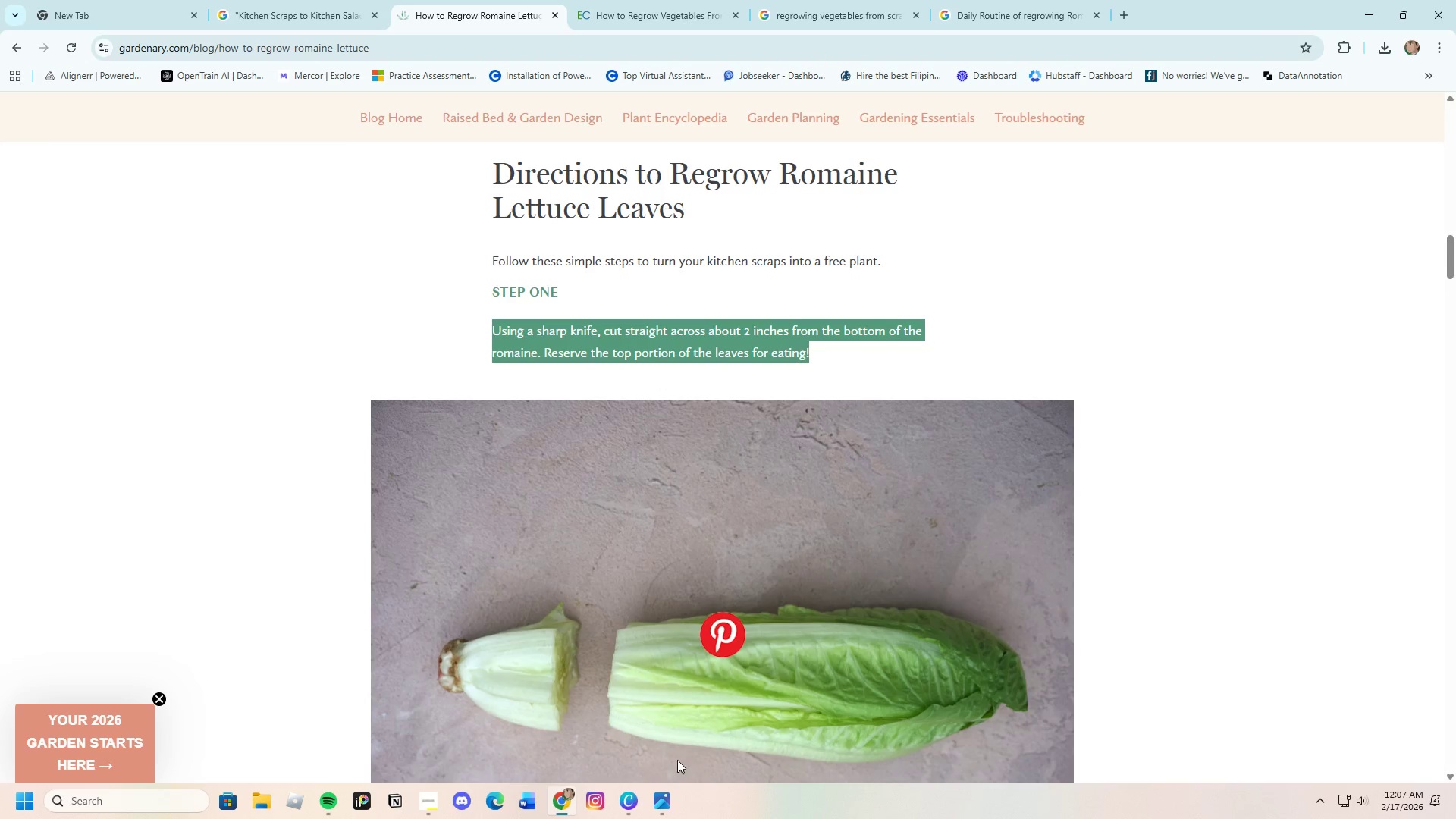 
left_click([606, 545])
 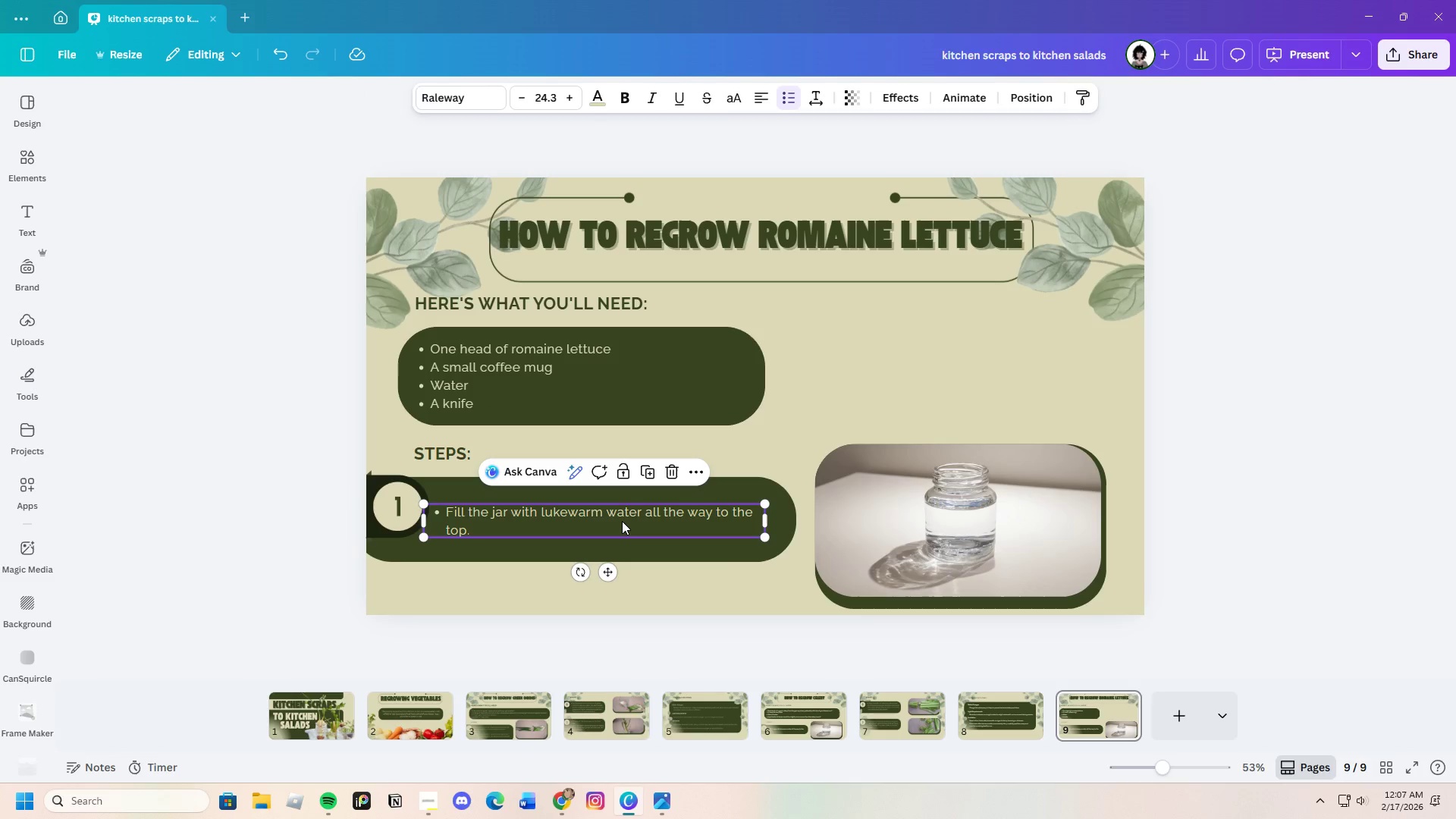 
double_click([622, 521])
 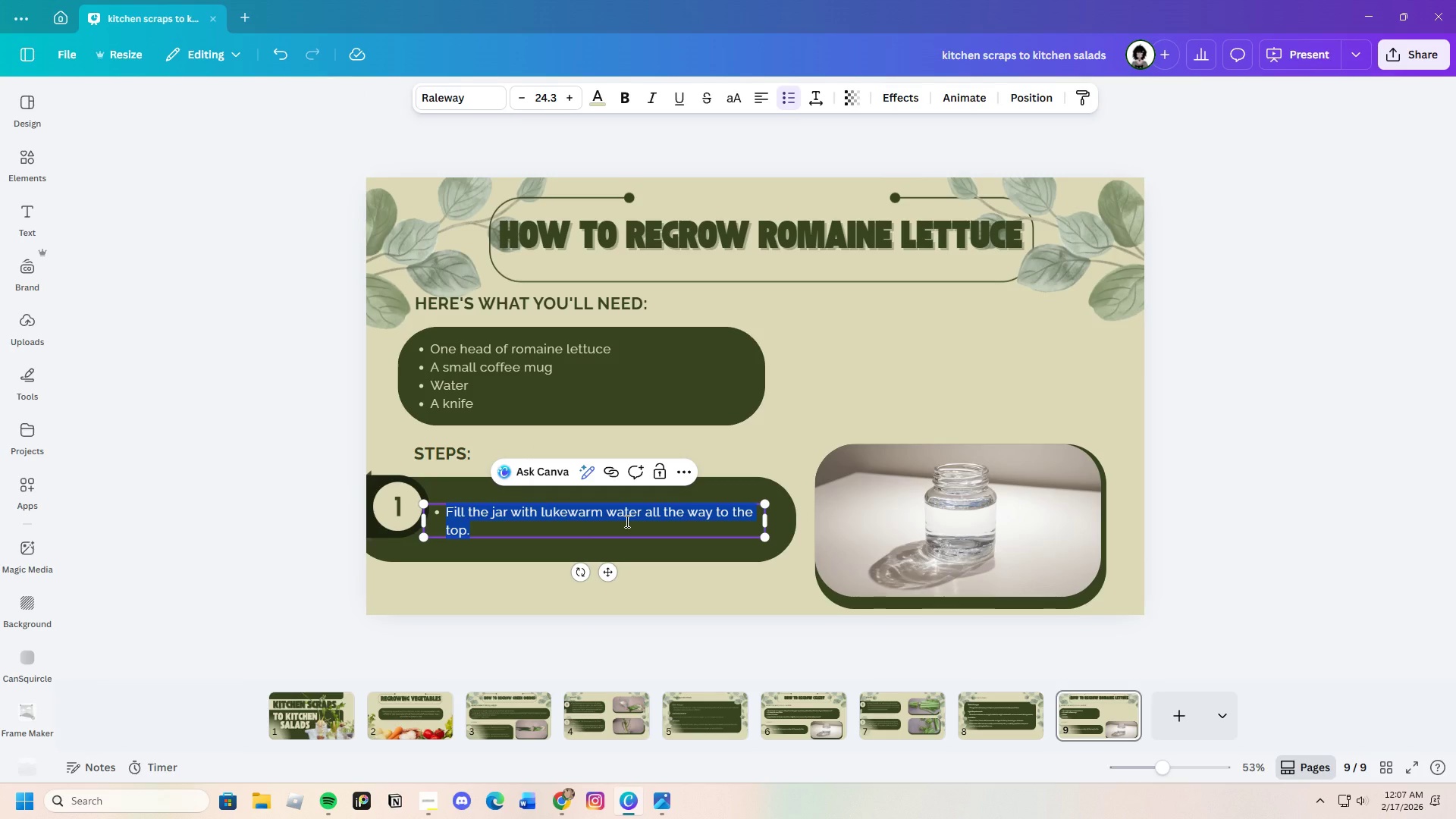 
key(Backspace)
 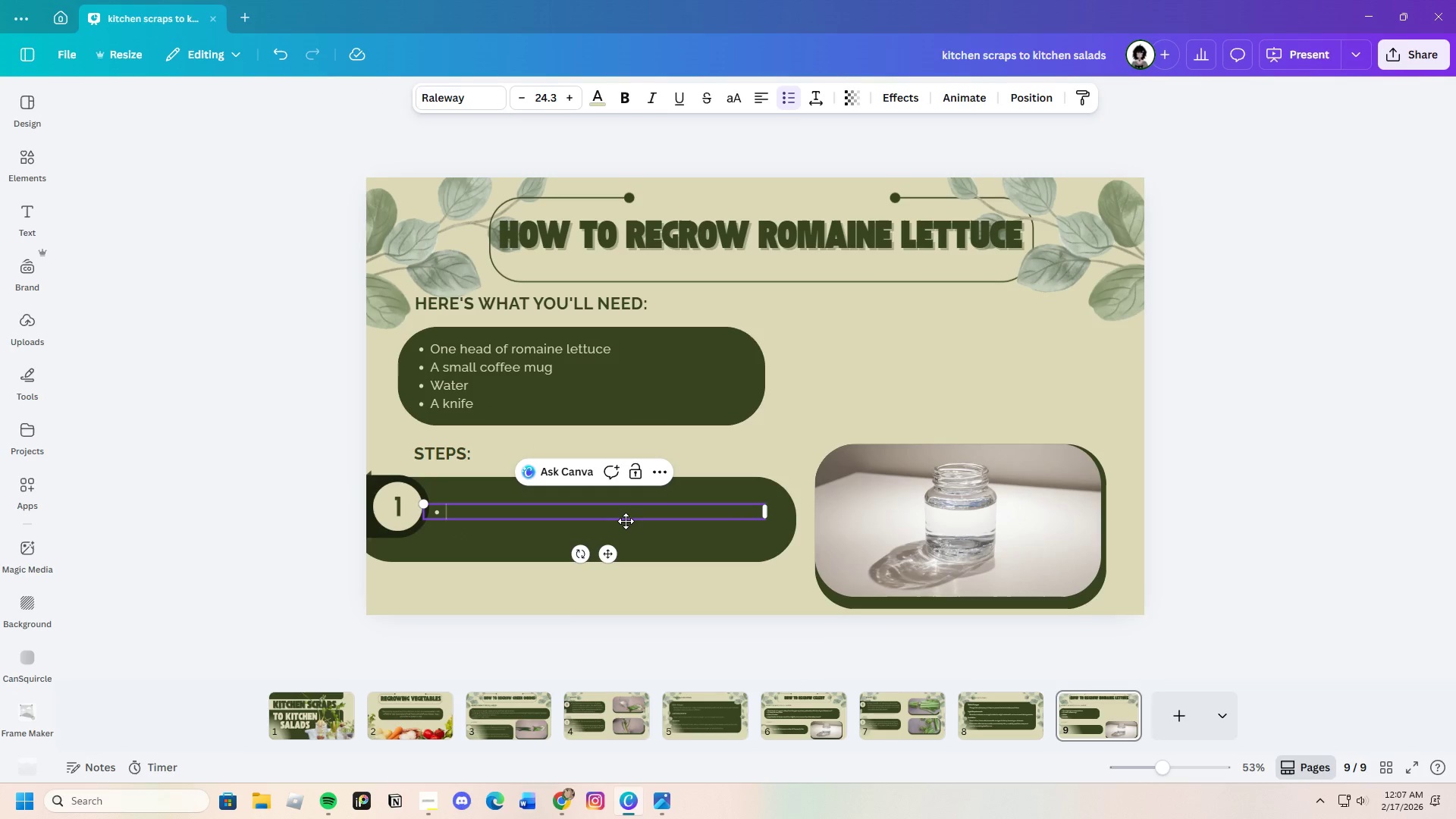 
key(Control+V)
 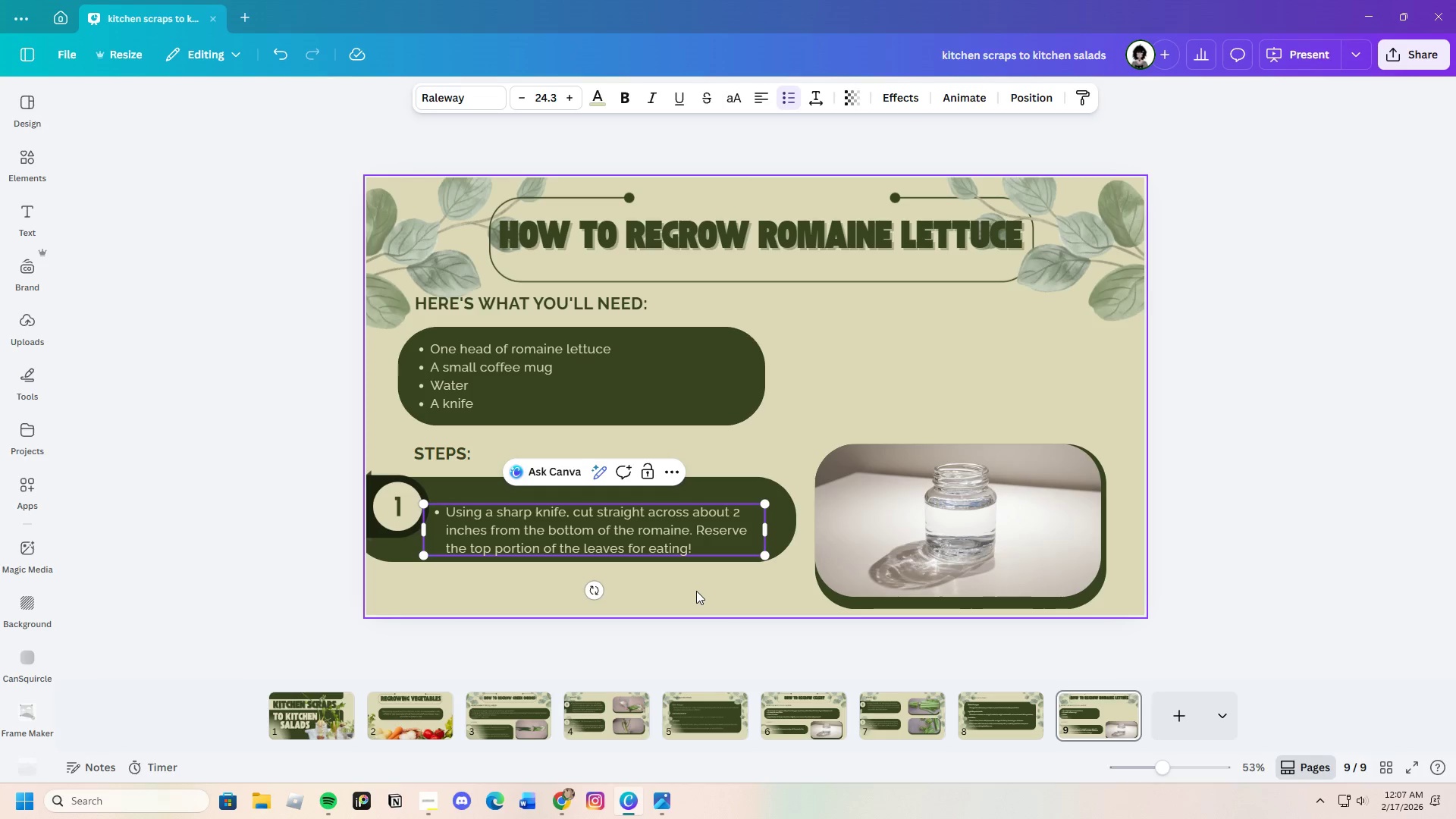 
double_click([648, 541])
 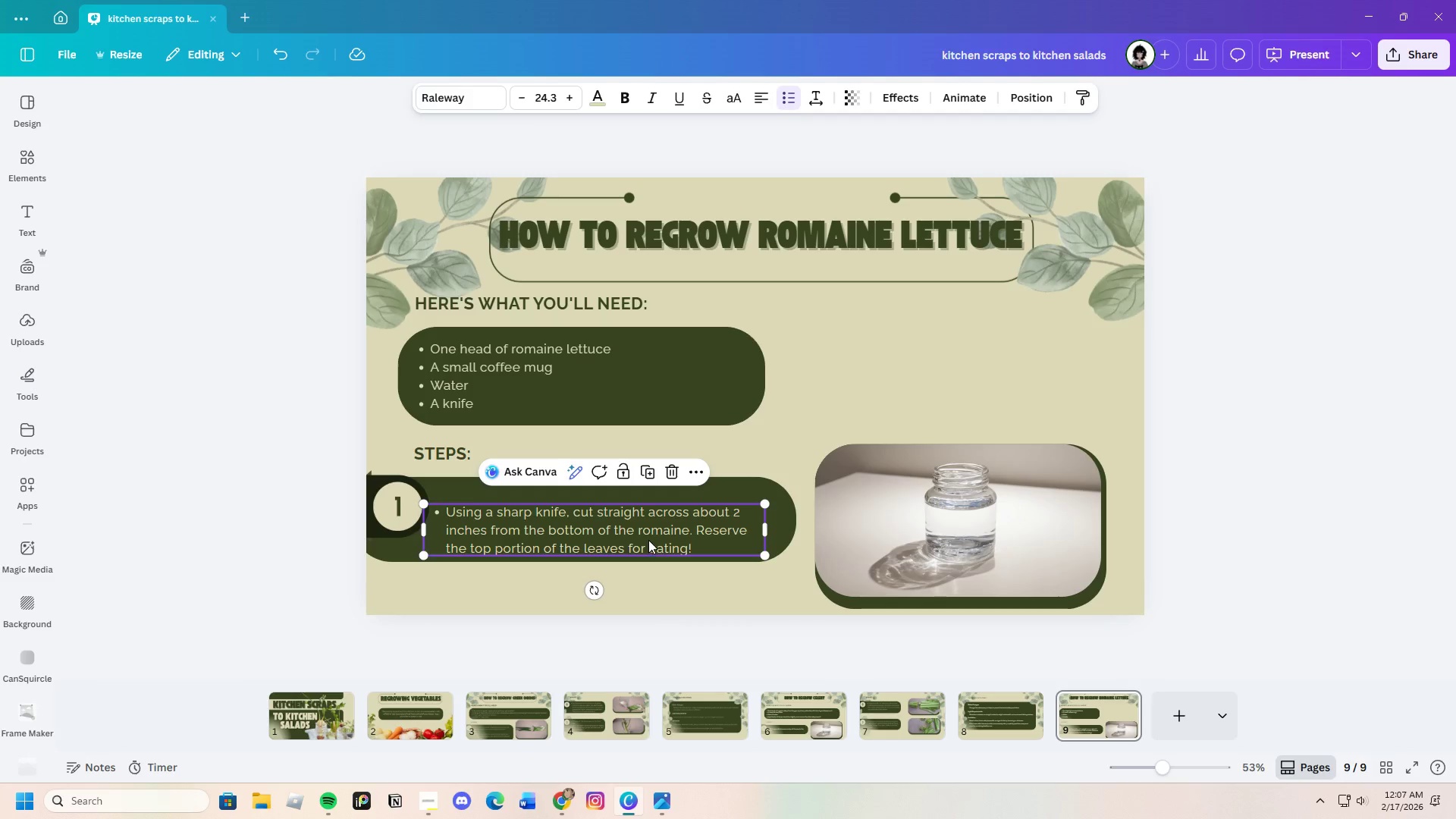 
left_click_drag(start_coordinate=[648, 541], to_coordinate=[653, 529])
 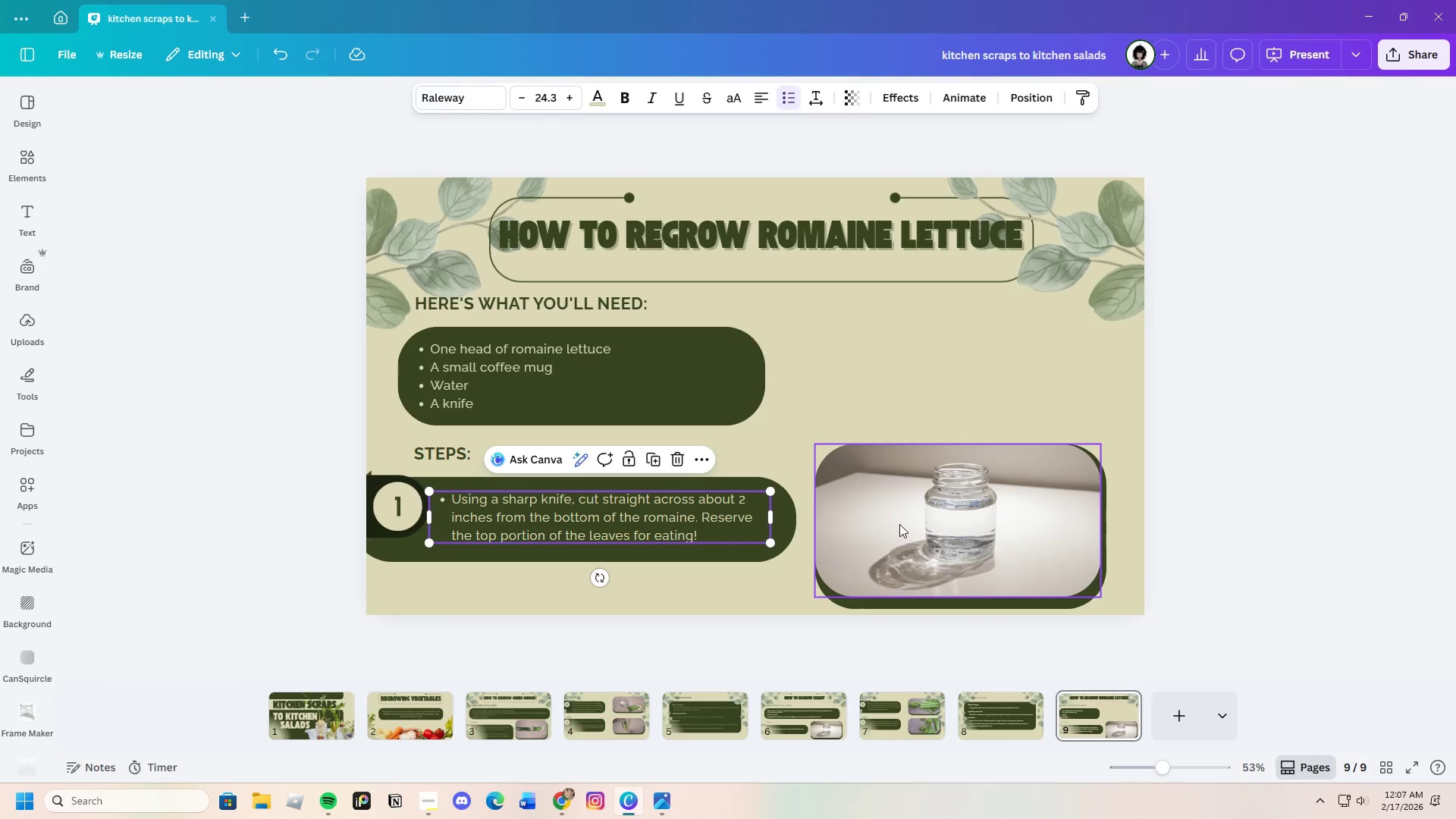 
left_click([903, 524])
 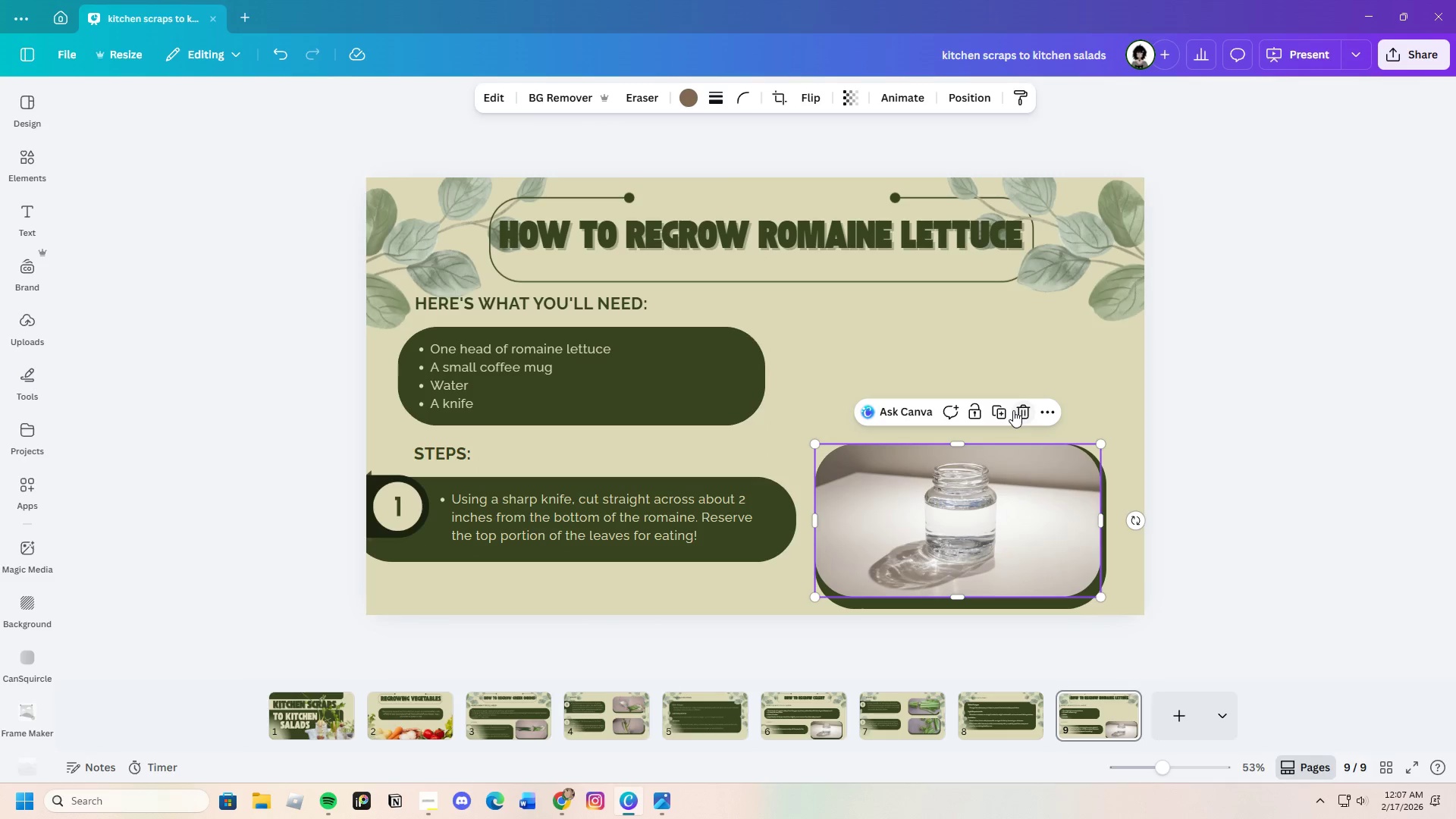 
left_click([1020, 410])
 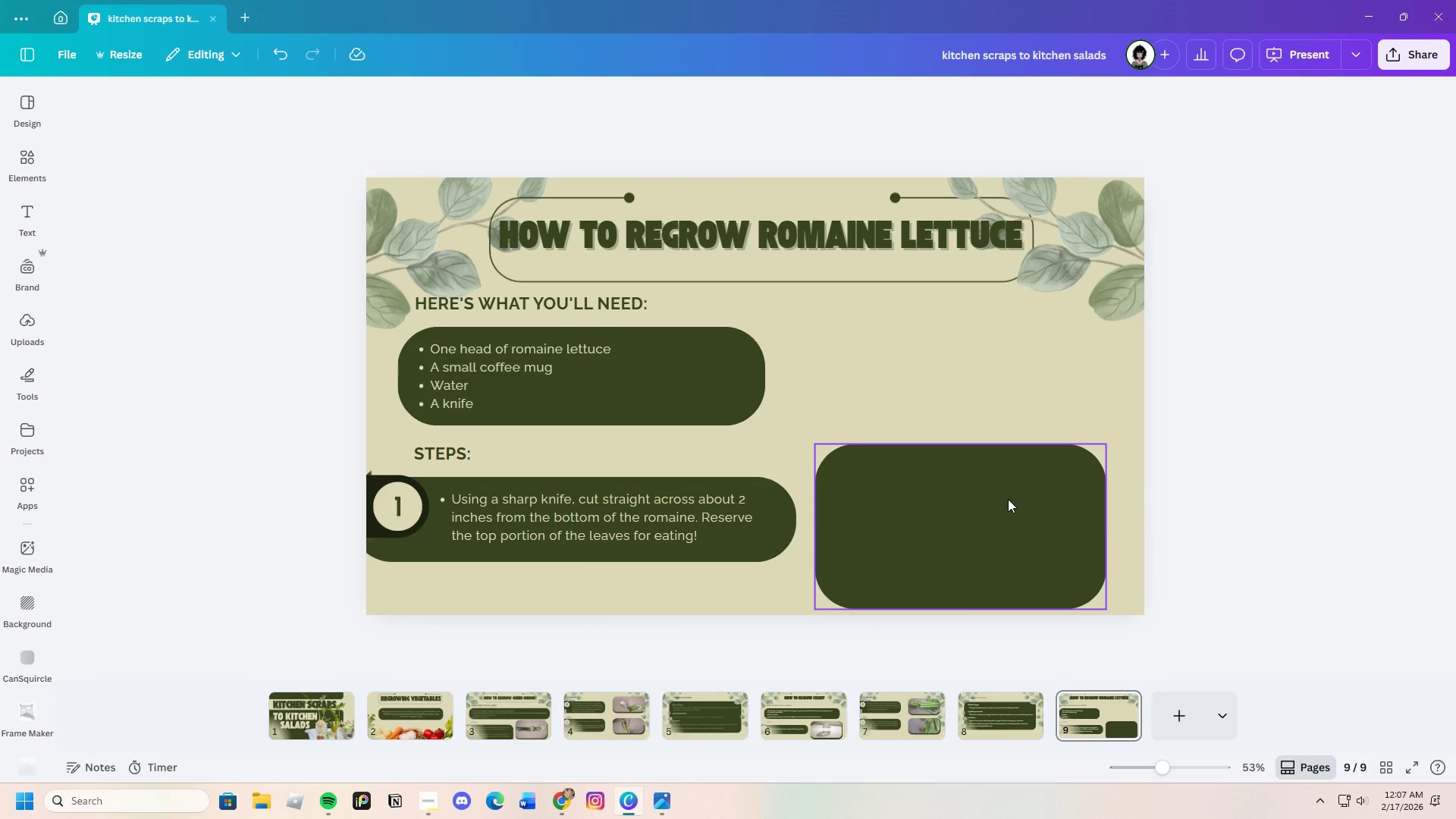 
left_click([1008, 499])
 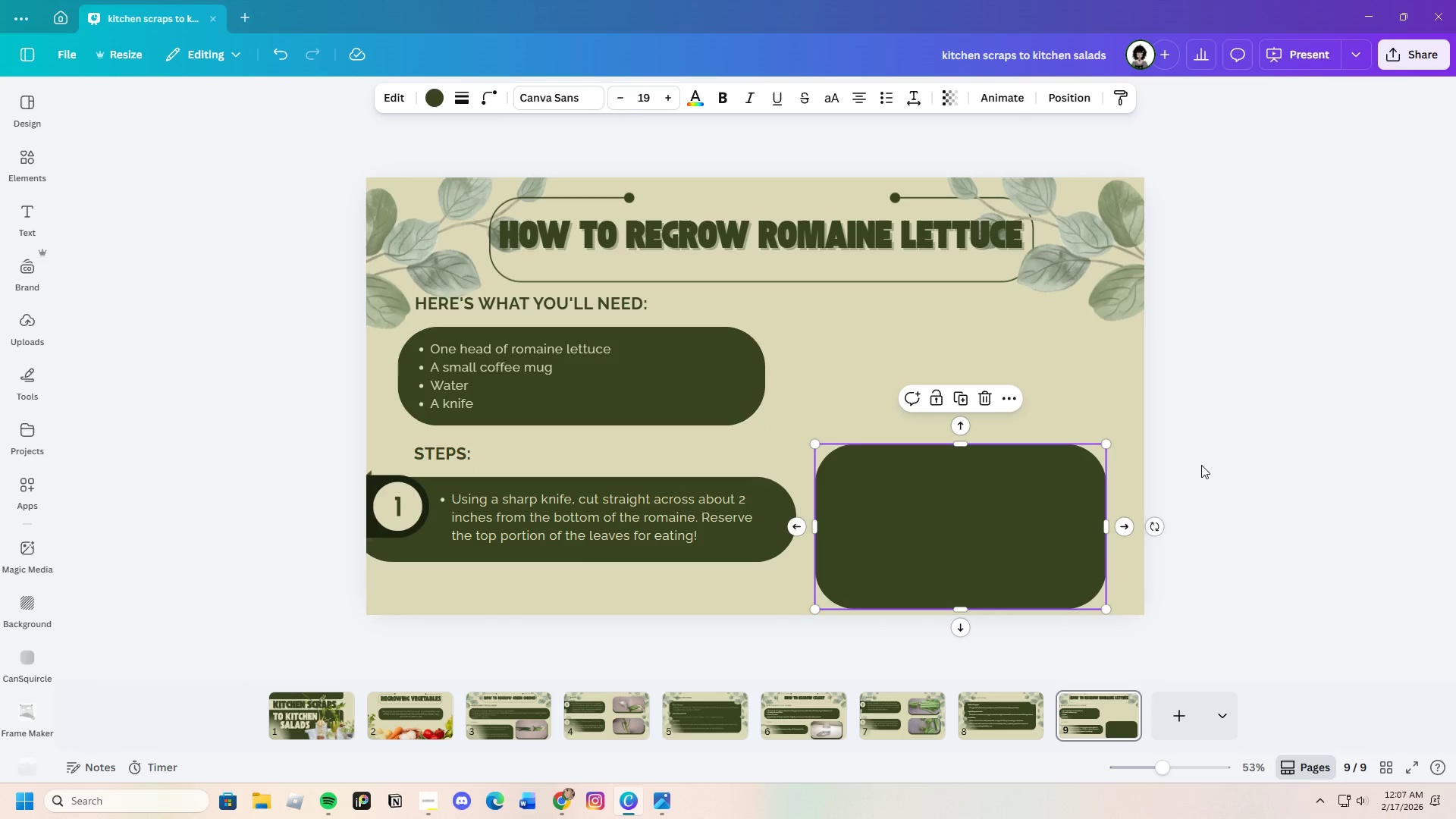 
key(Control+C)
 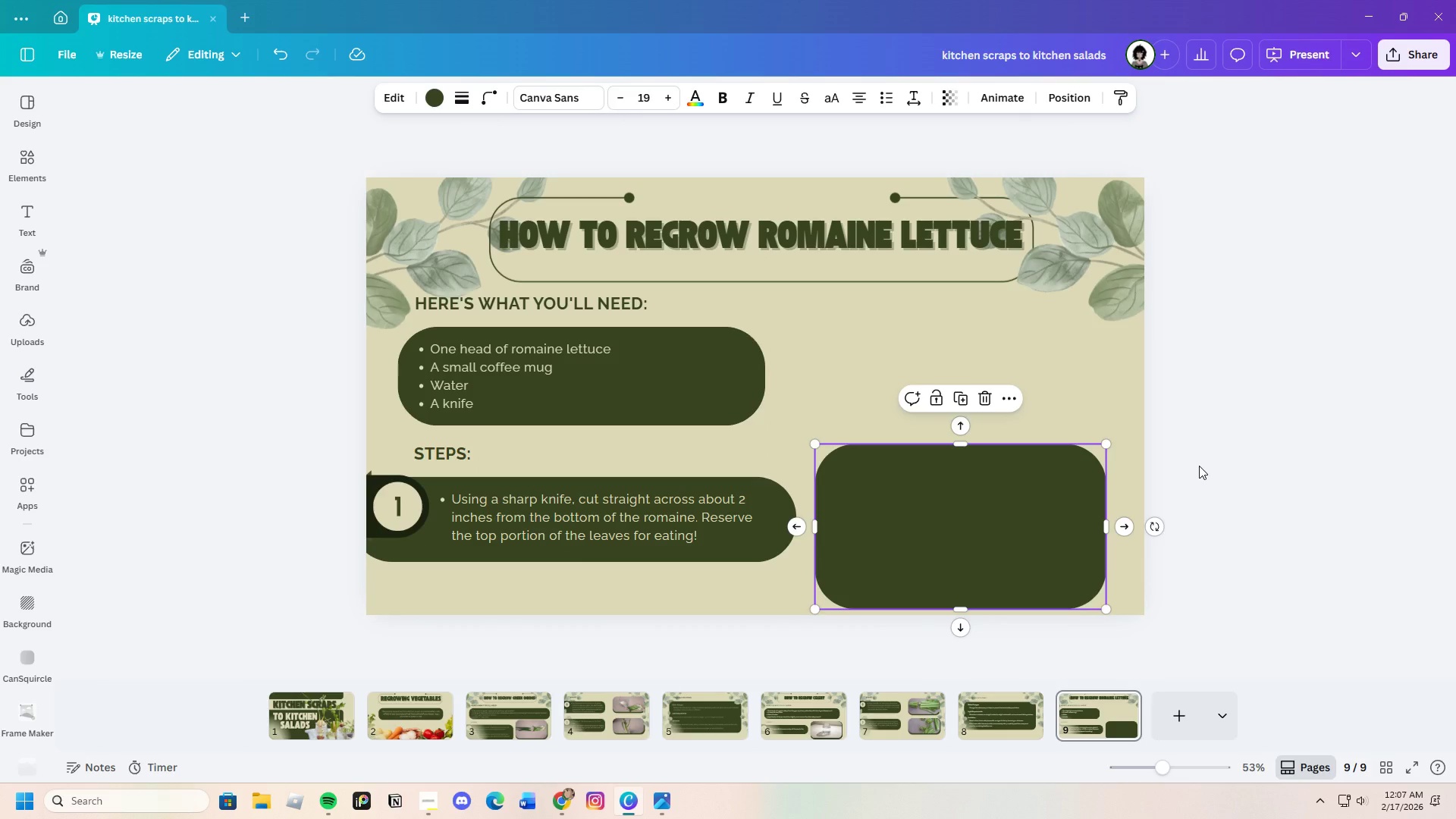 
key(Control+V)
 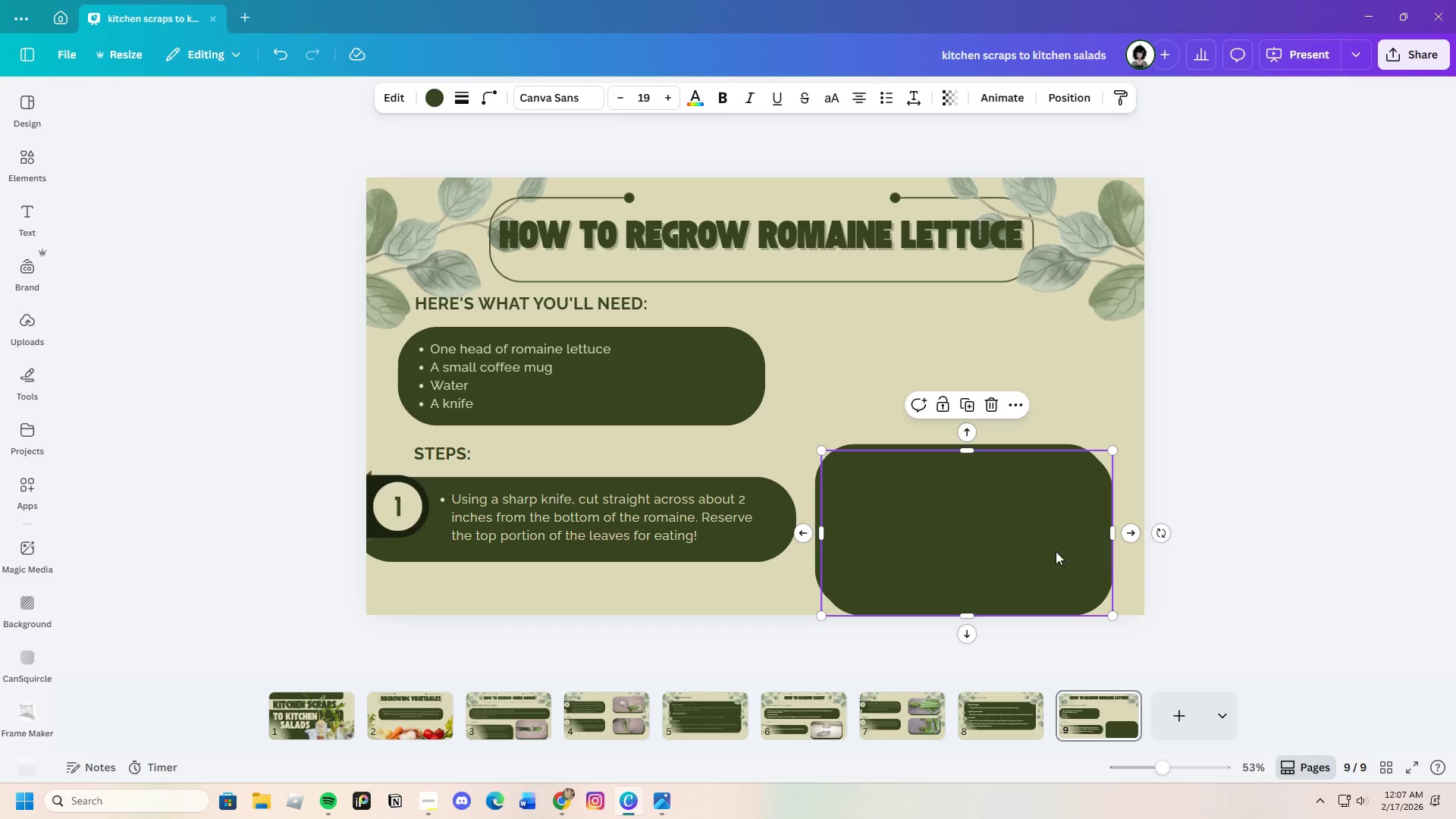 
left_click_drag(start_coordinate=[1047, 554], to_coordinate=[1040, 394])
 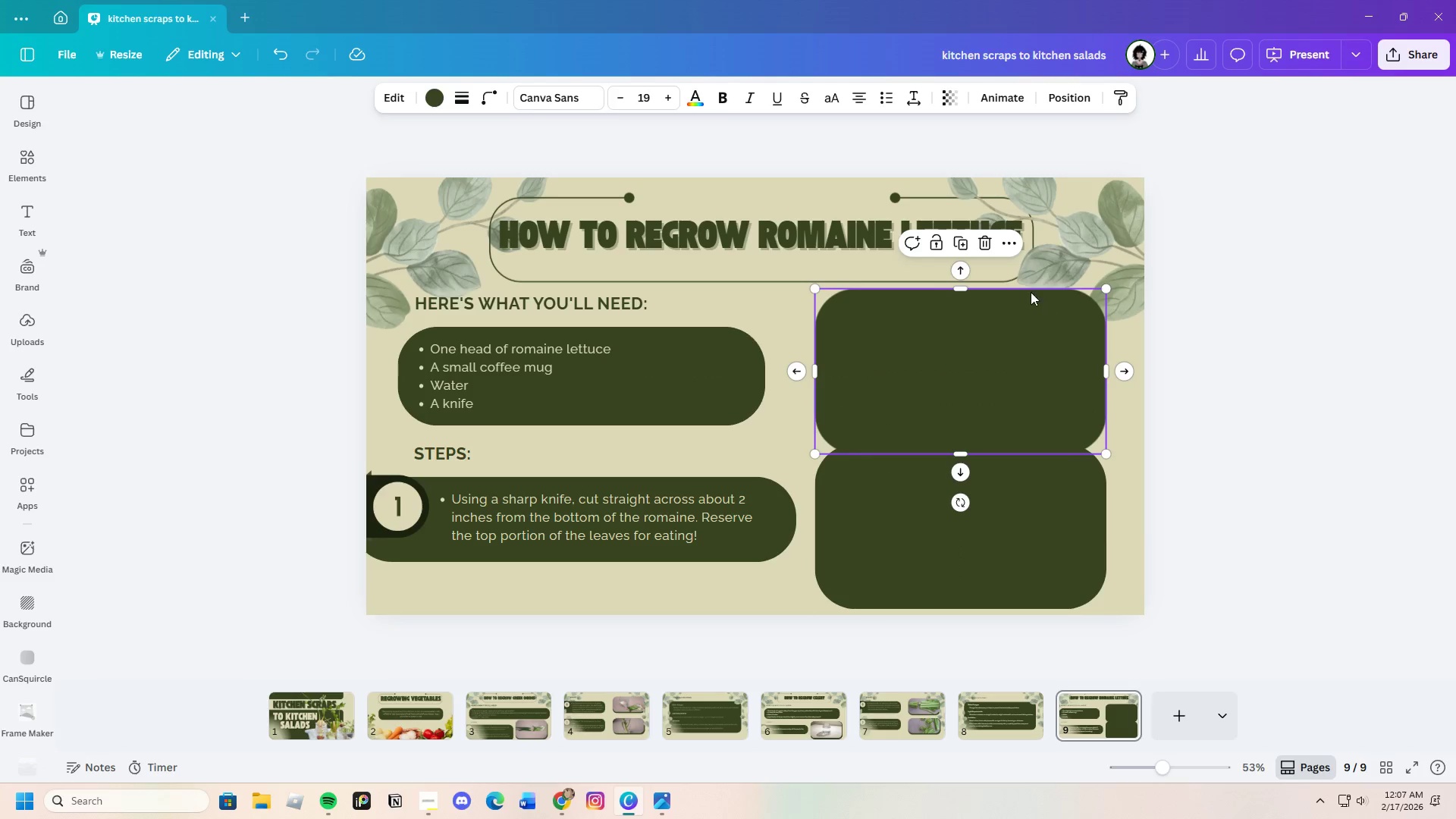 
left_click([990, 246])
 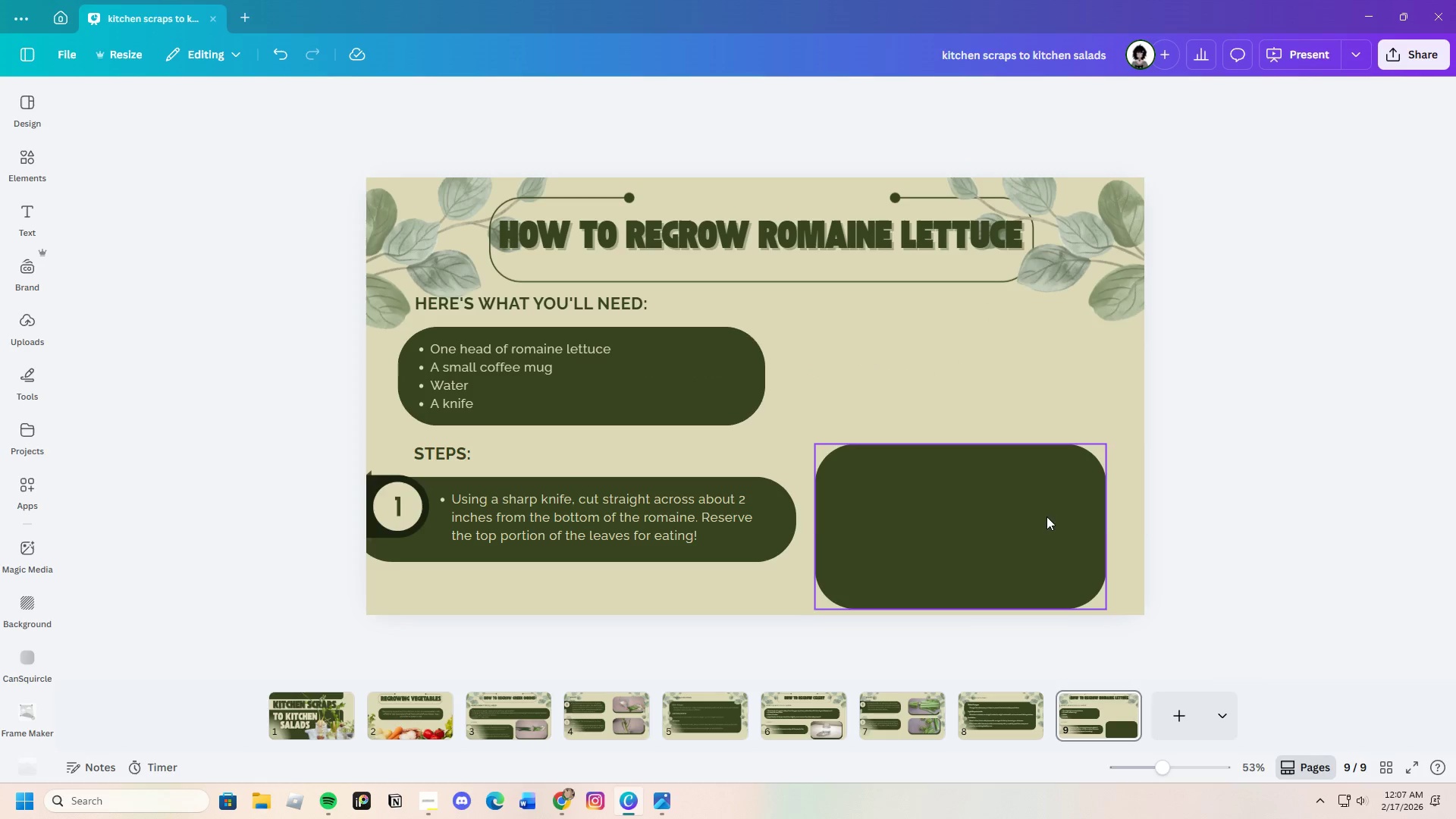 
left_click([1007, 527])
 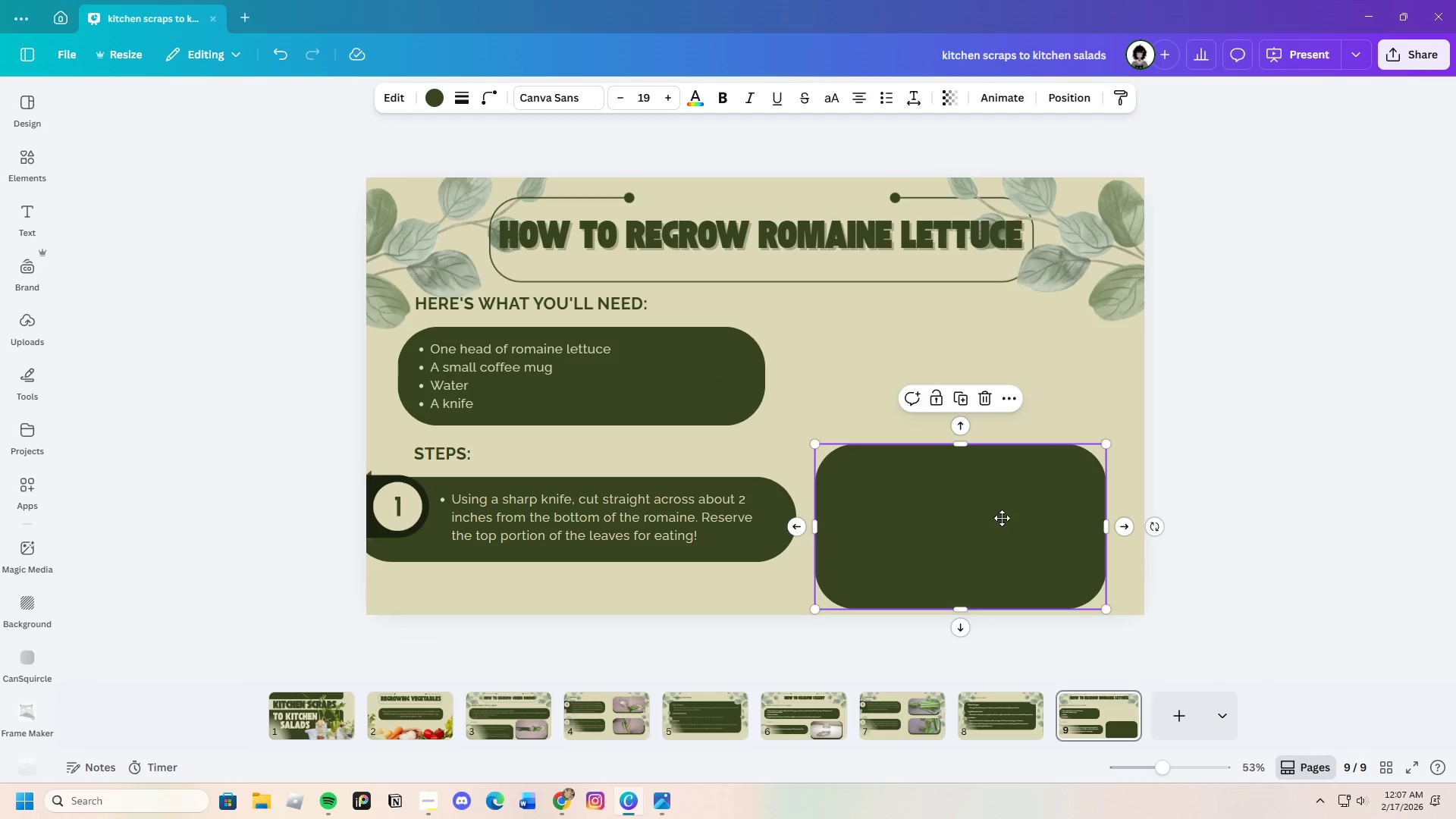 
left_click_drag(start_coordinate=[1003, 528], to_coordinate=[1003, 481])
 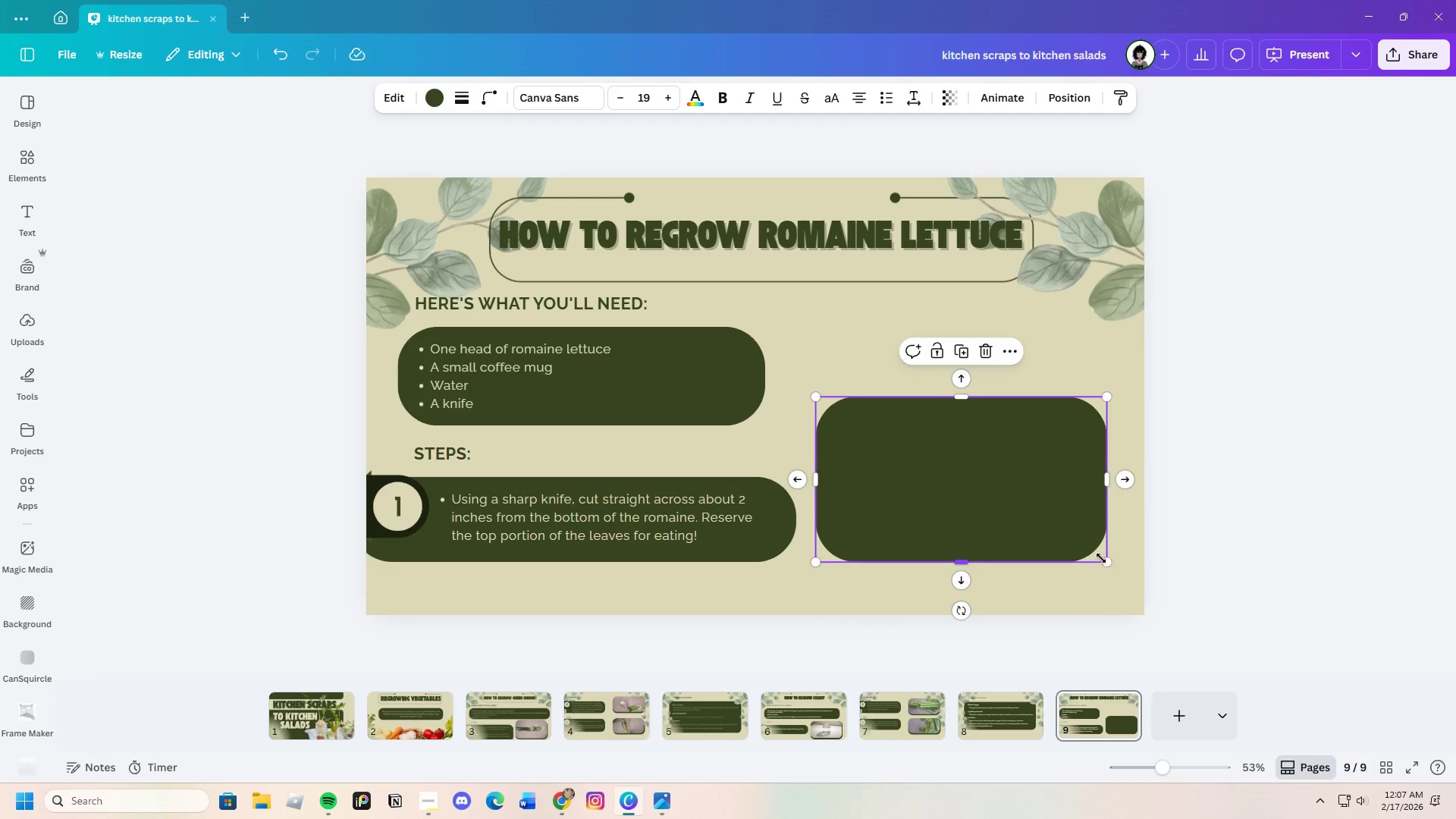 
left_click_drag(start_coordinate=[1106, 561], to_coordinate=[1128, 579])
 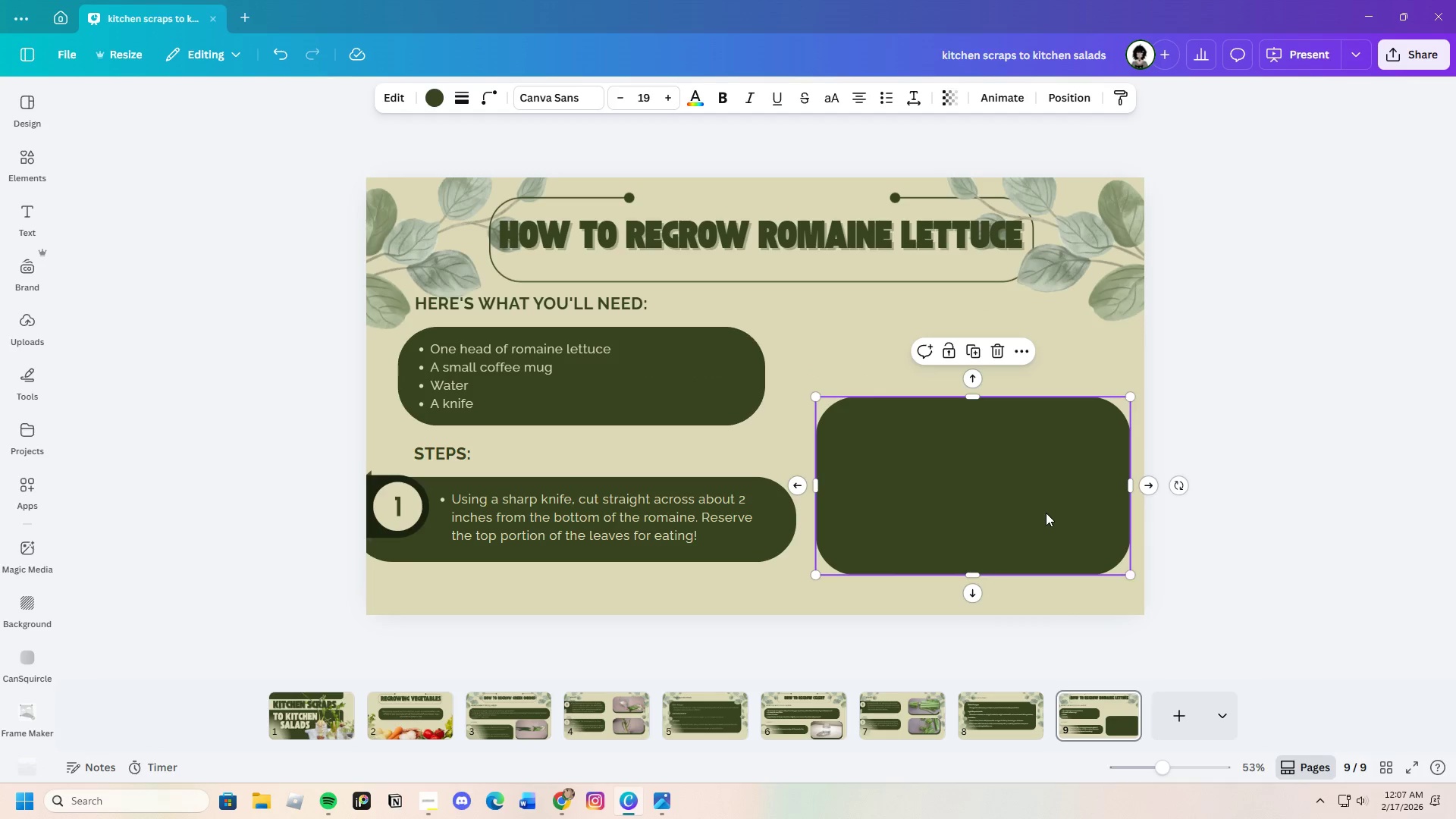 
left_click_drag(start_coordinate=[1046, 513], to_coordinate=[1047, 508])
 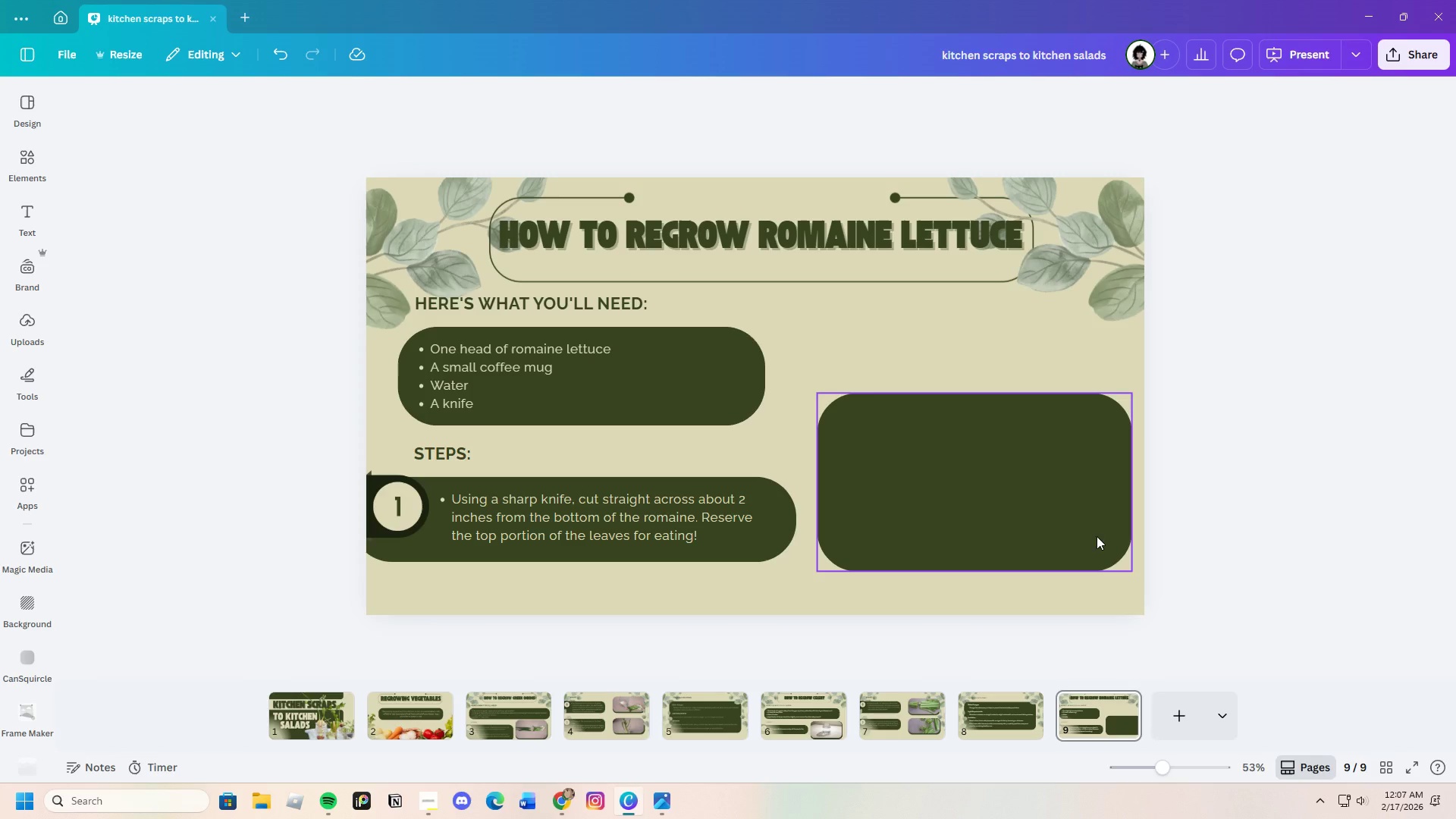 
left_click_drag(start_coordinate=[1025, 509], to_coordinate=[1021, 531])
 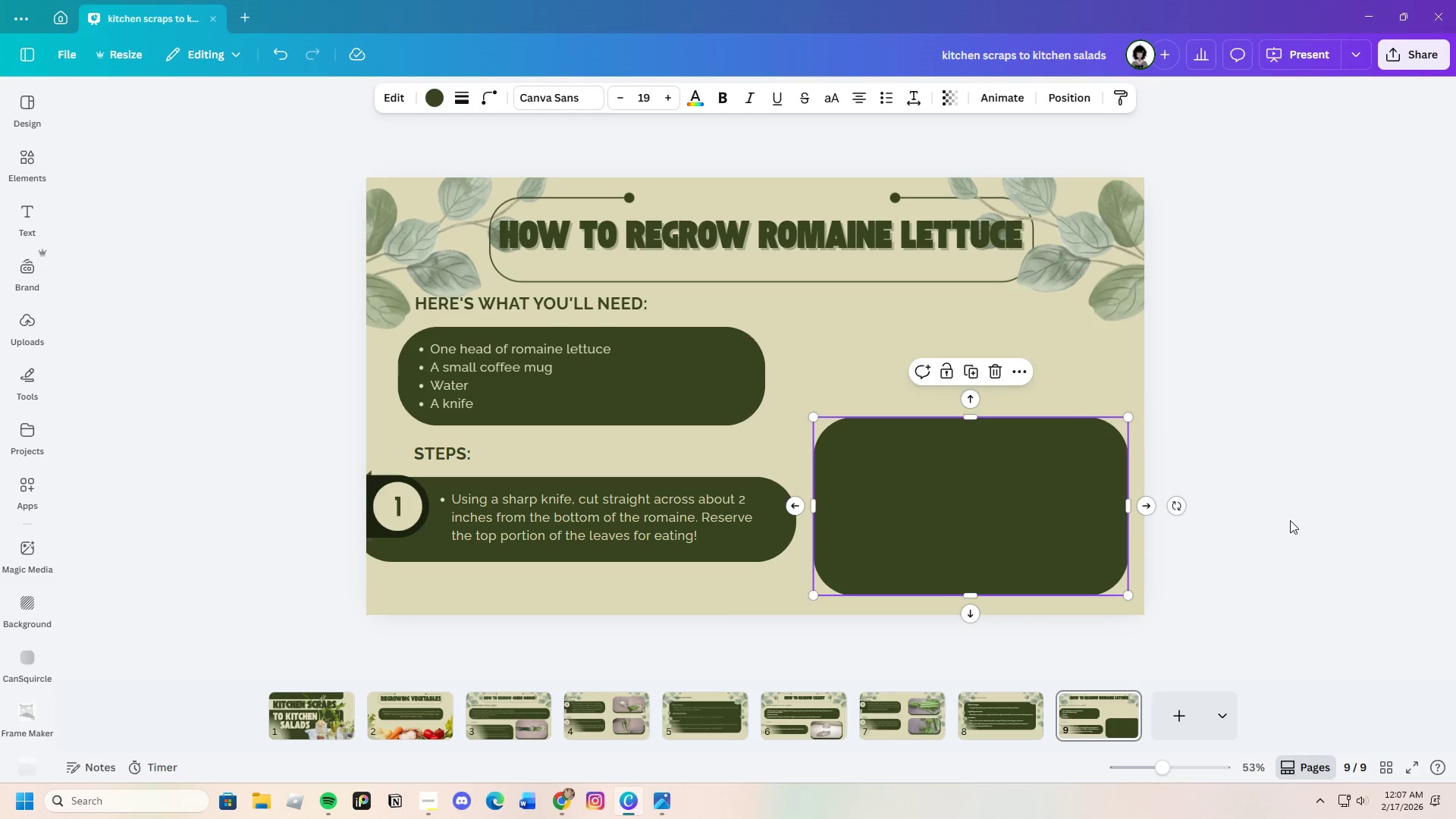 
left_click([1291, 520])
 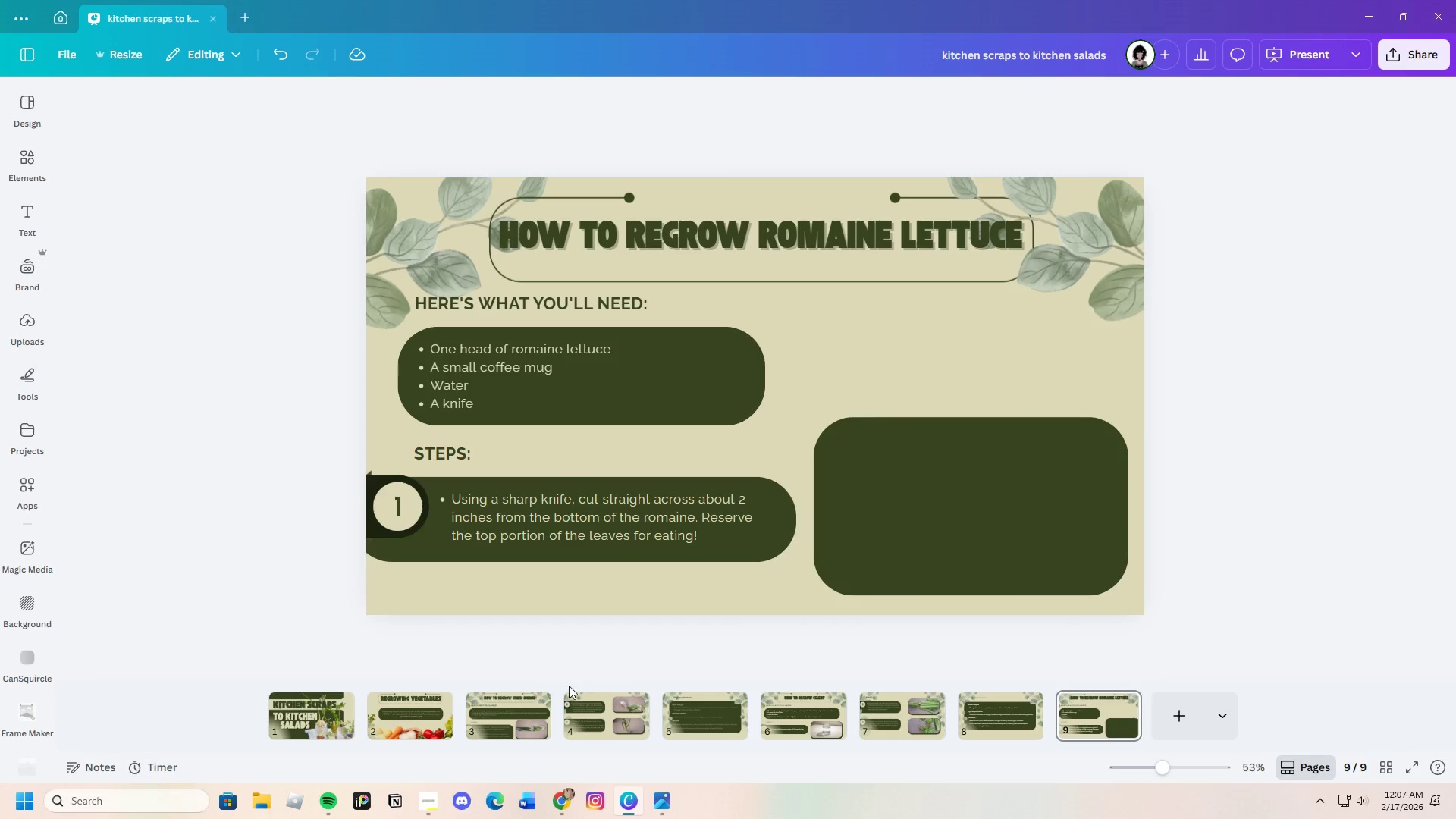 
wait(6.44)
 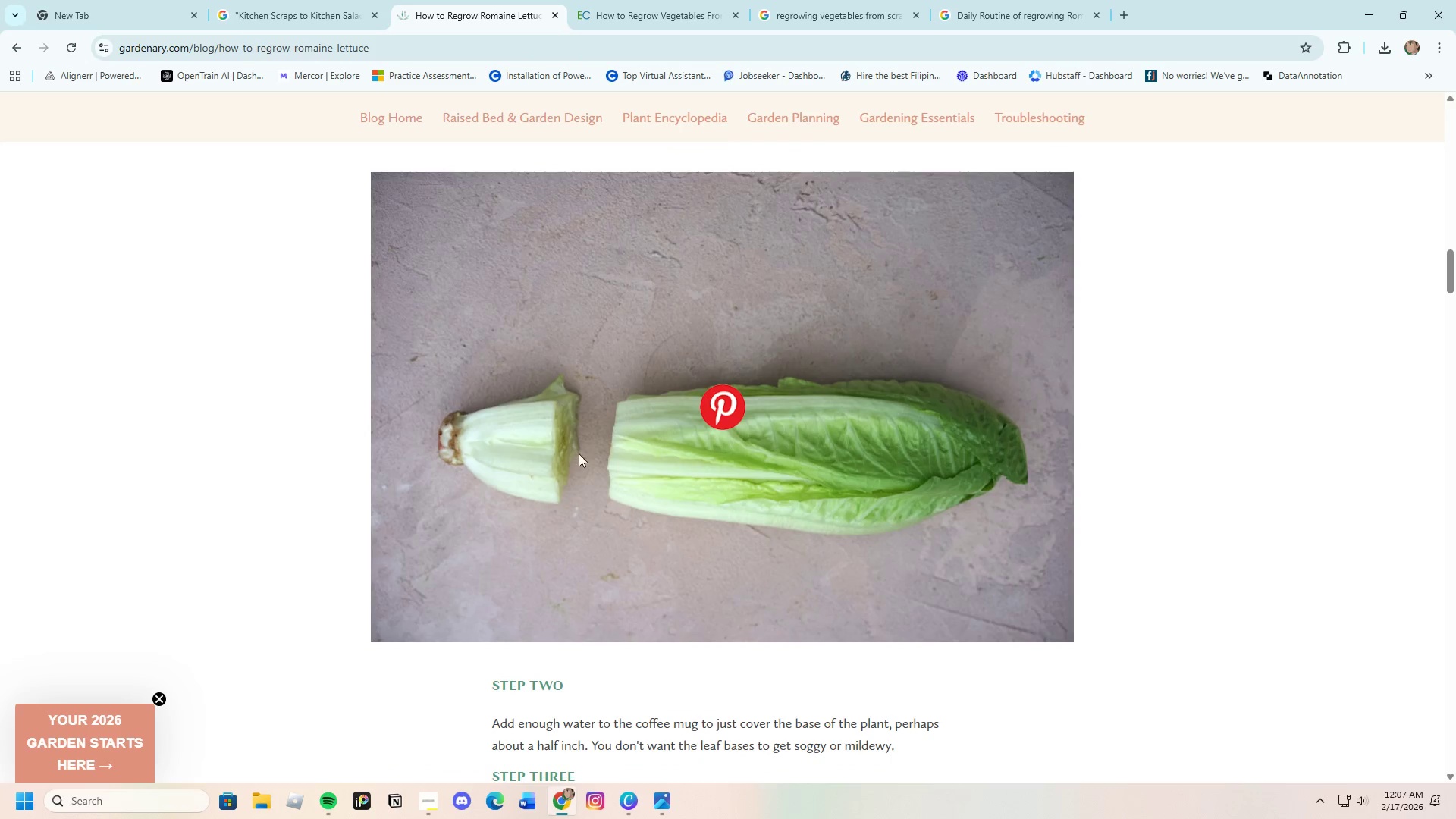 
right_click([570, 406])
 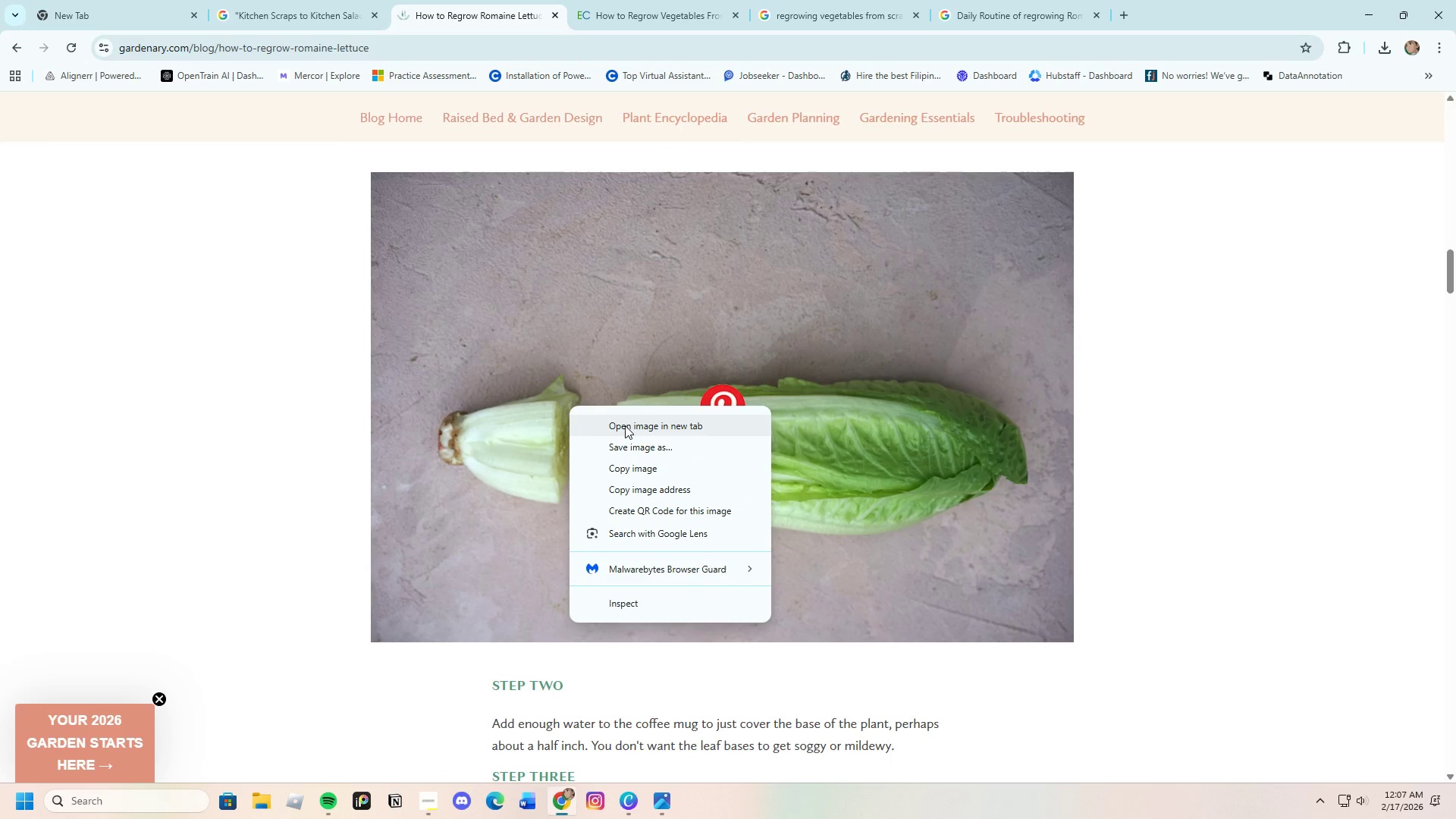 
scroll: coordinate [617, 619], scroll_direction: down, amount: 3.0
 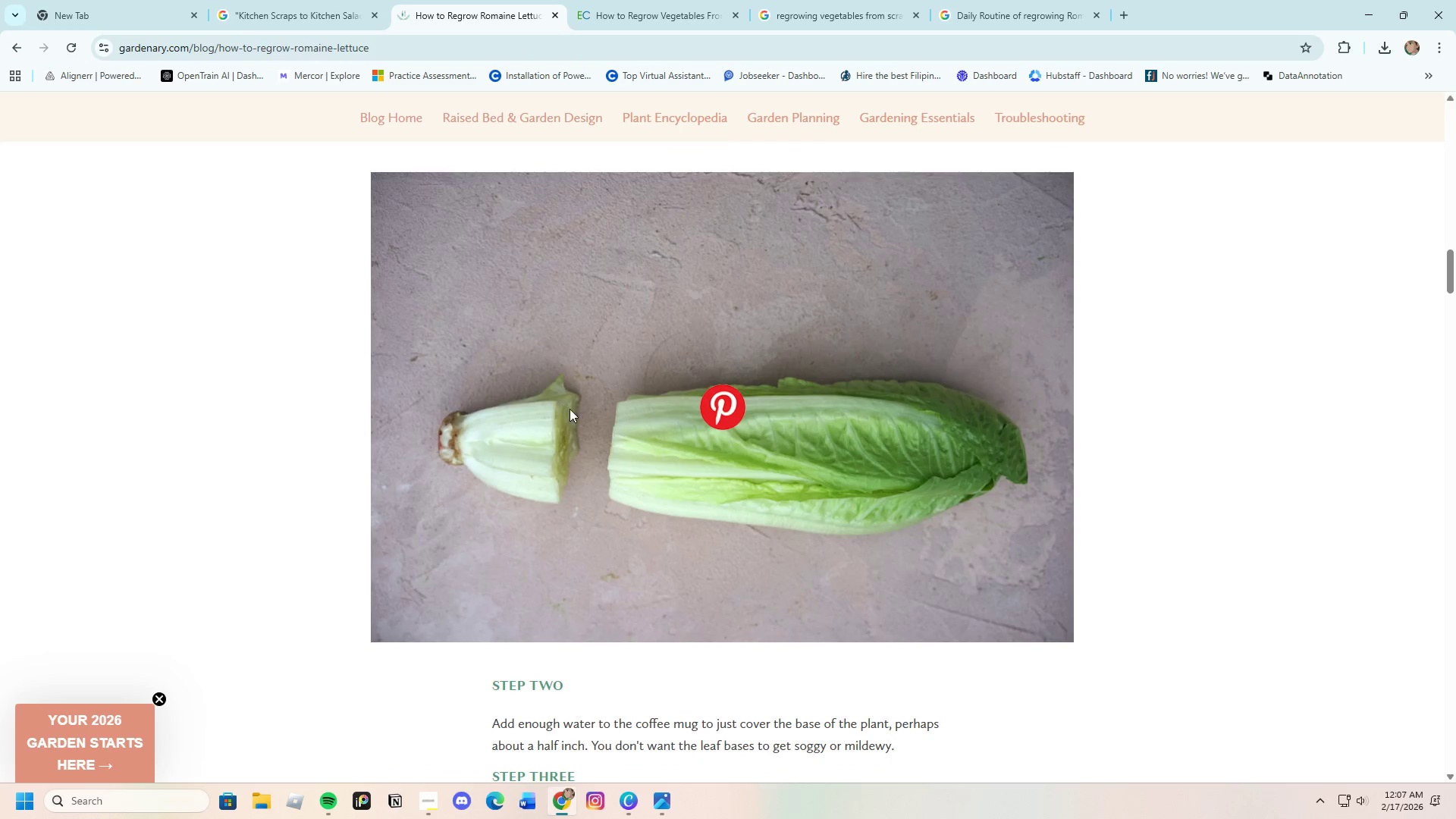 
left_click([625, 425])
 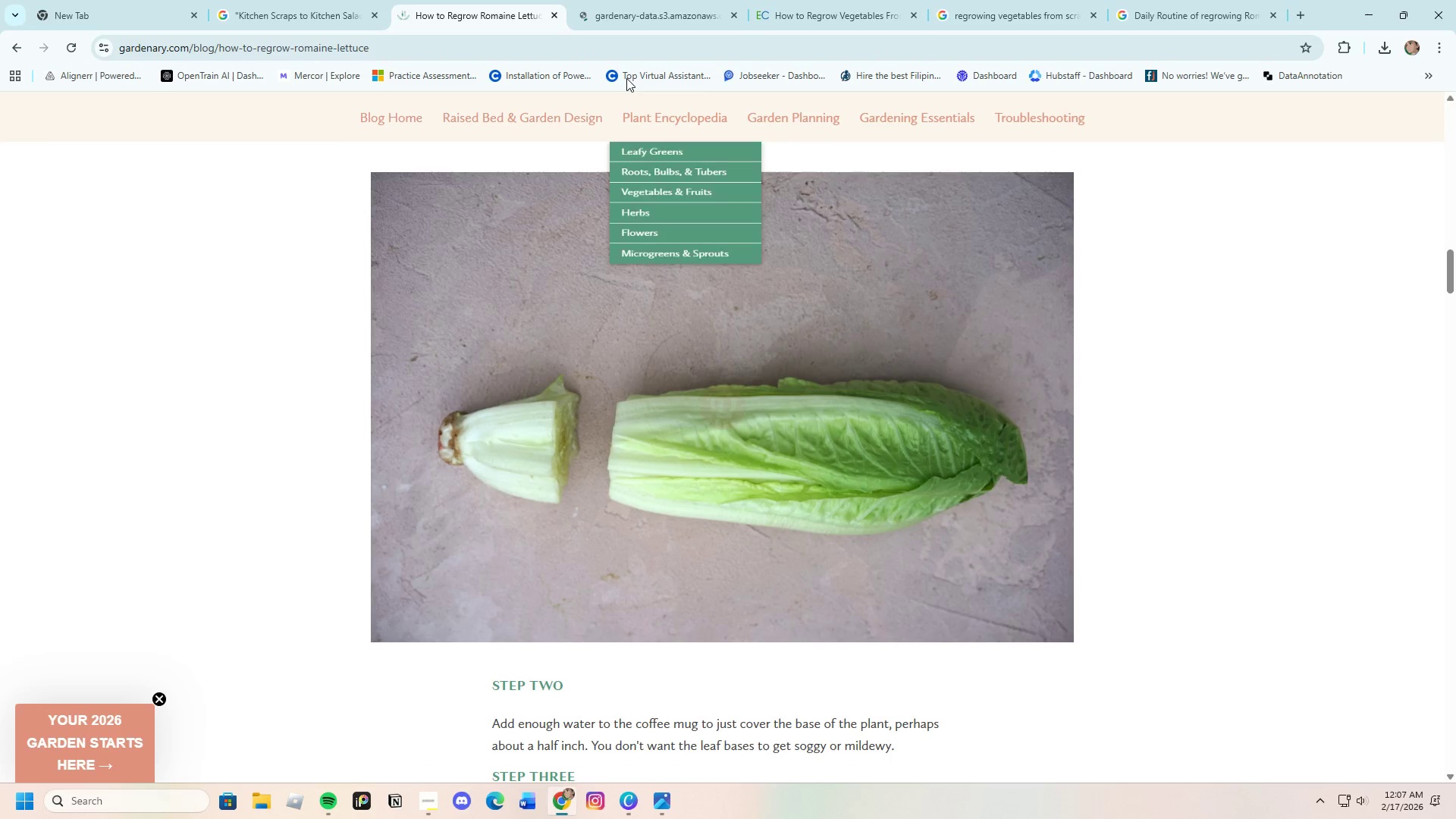 
left_click([613, 24])
 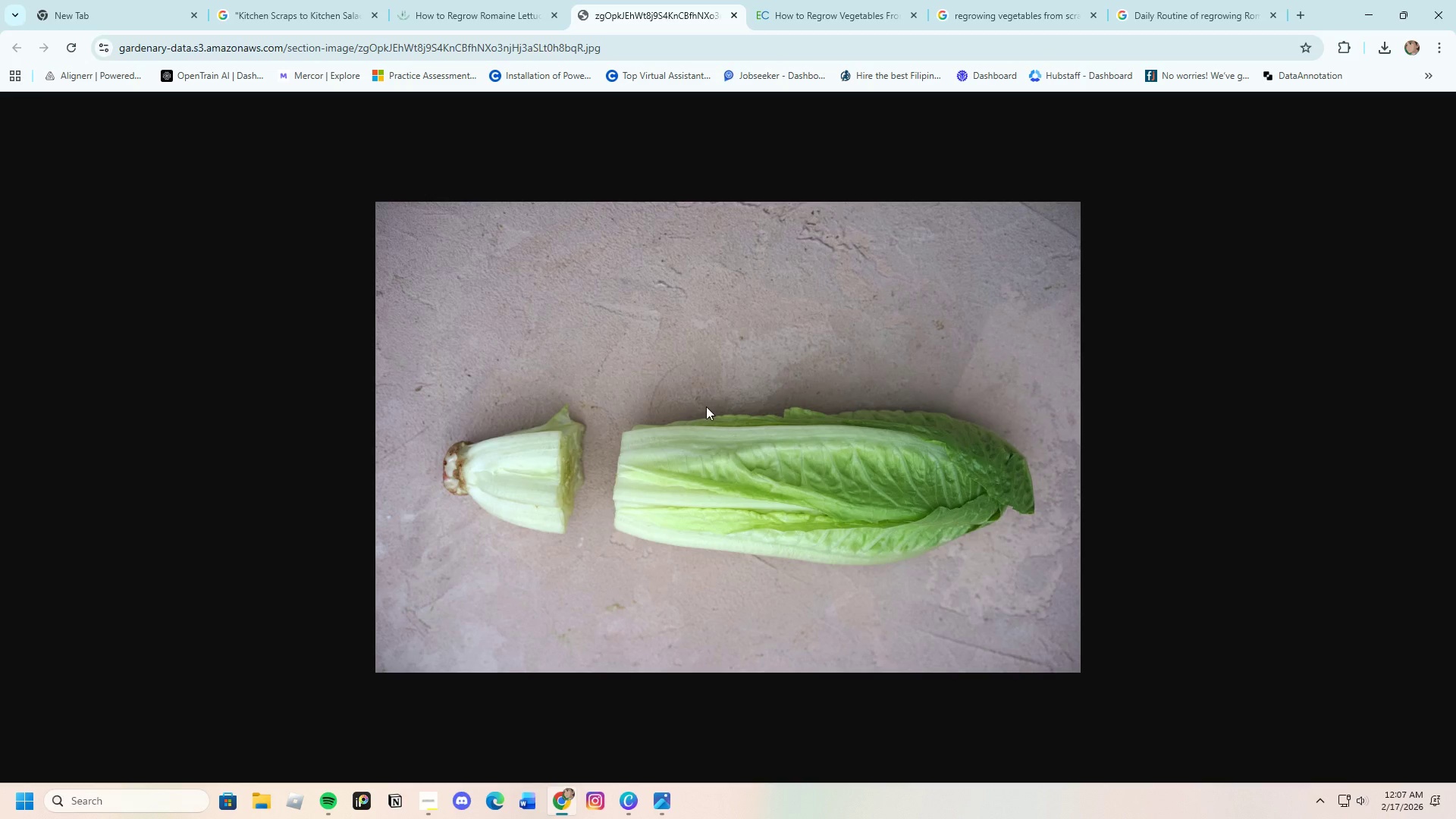 
right_click([706, 406])
 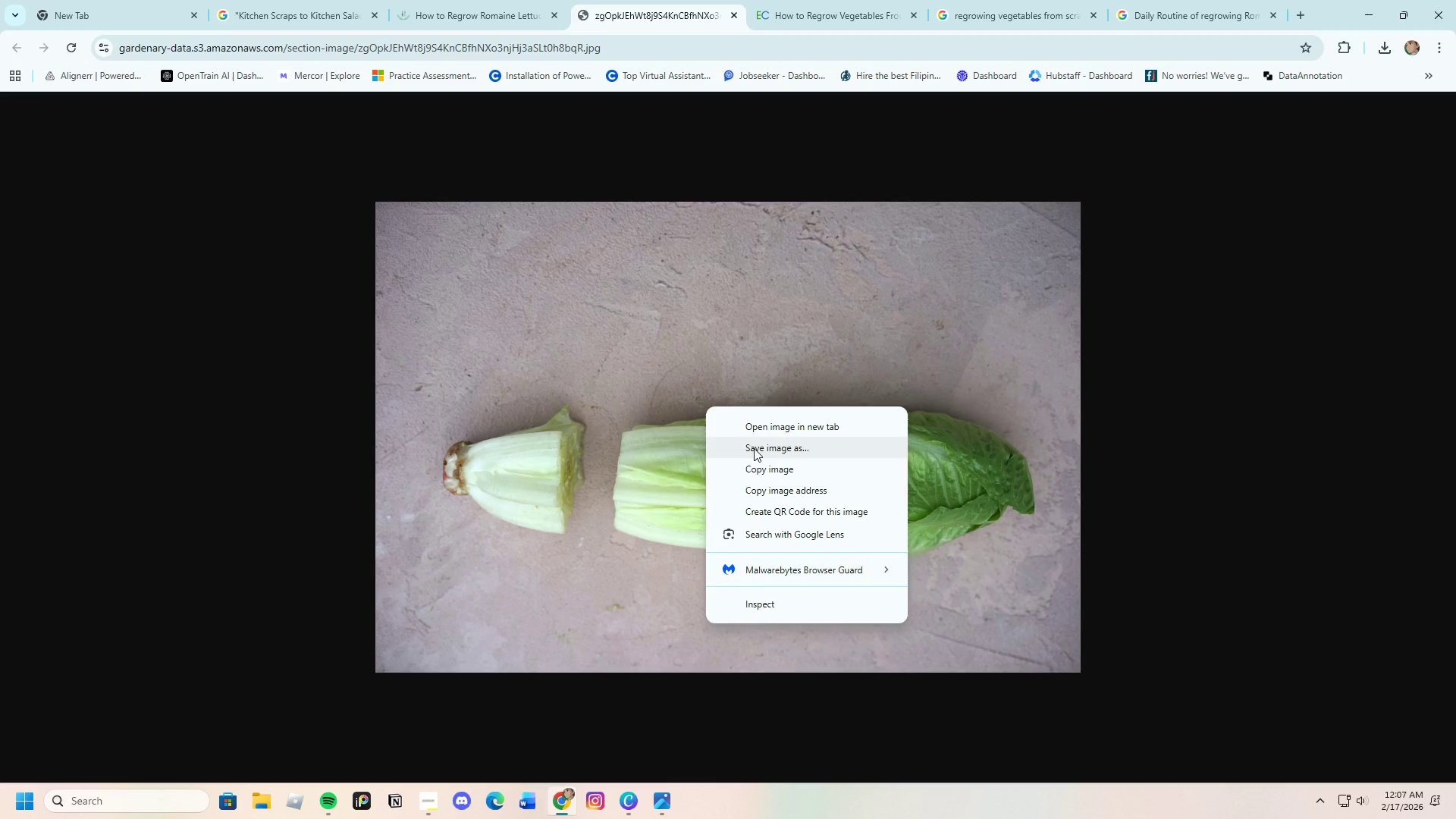 
left_click([756, 450])
 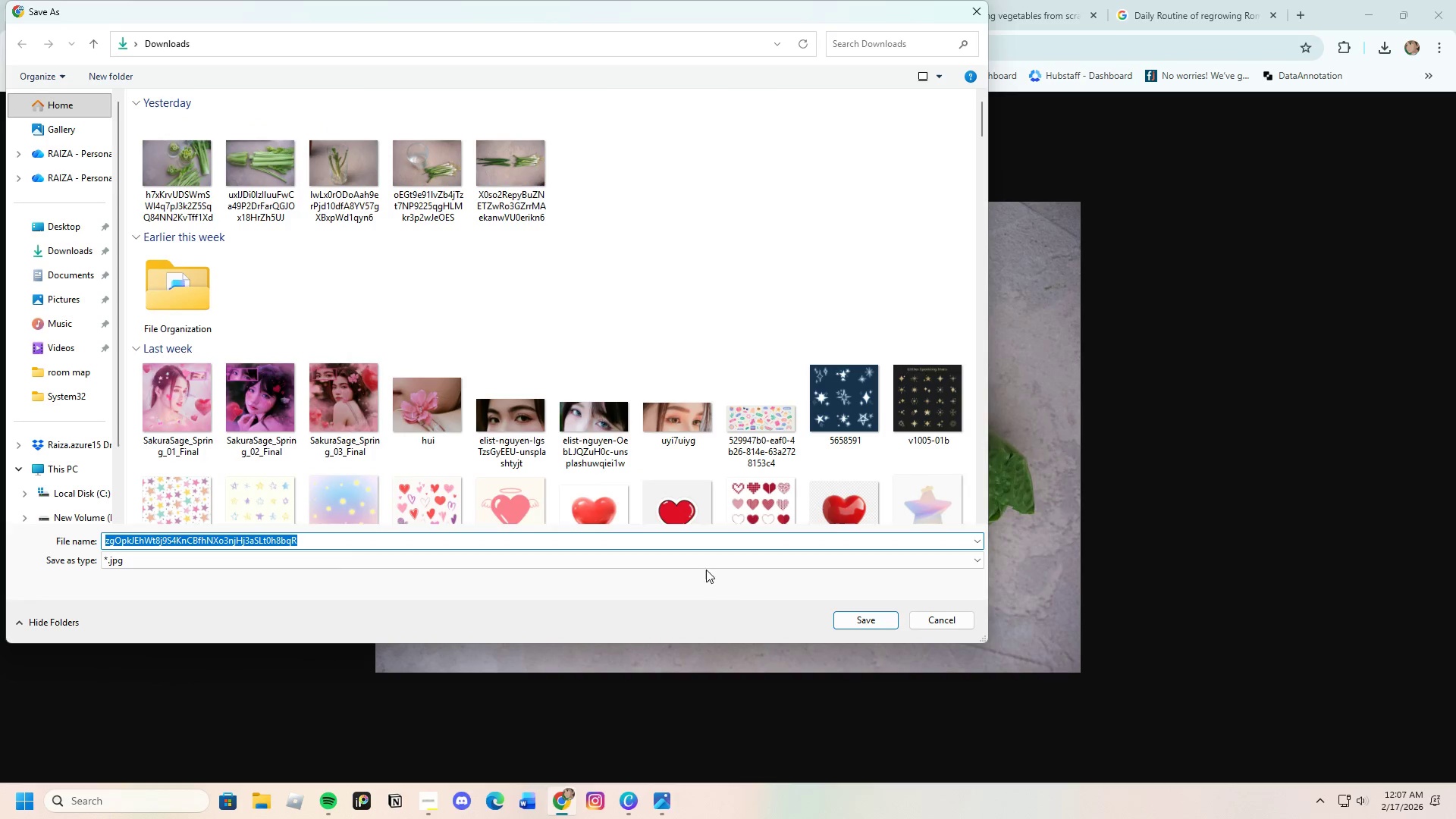 
left_click([868, 617])
 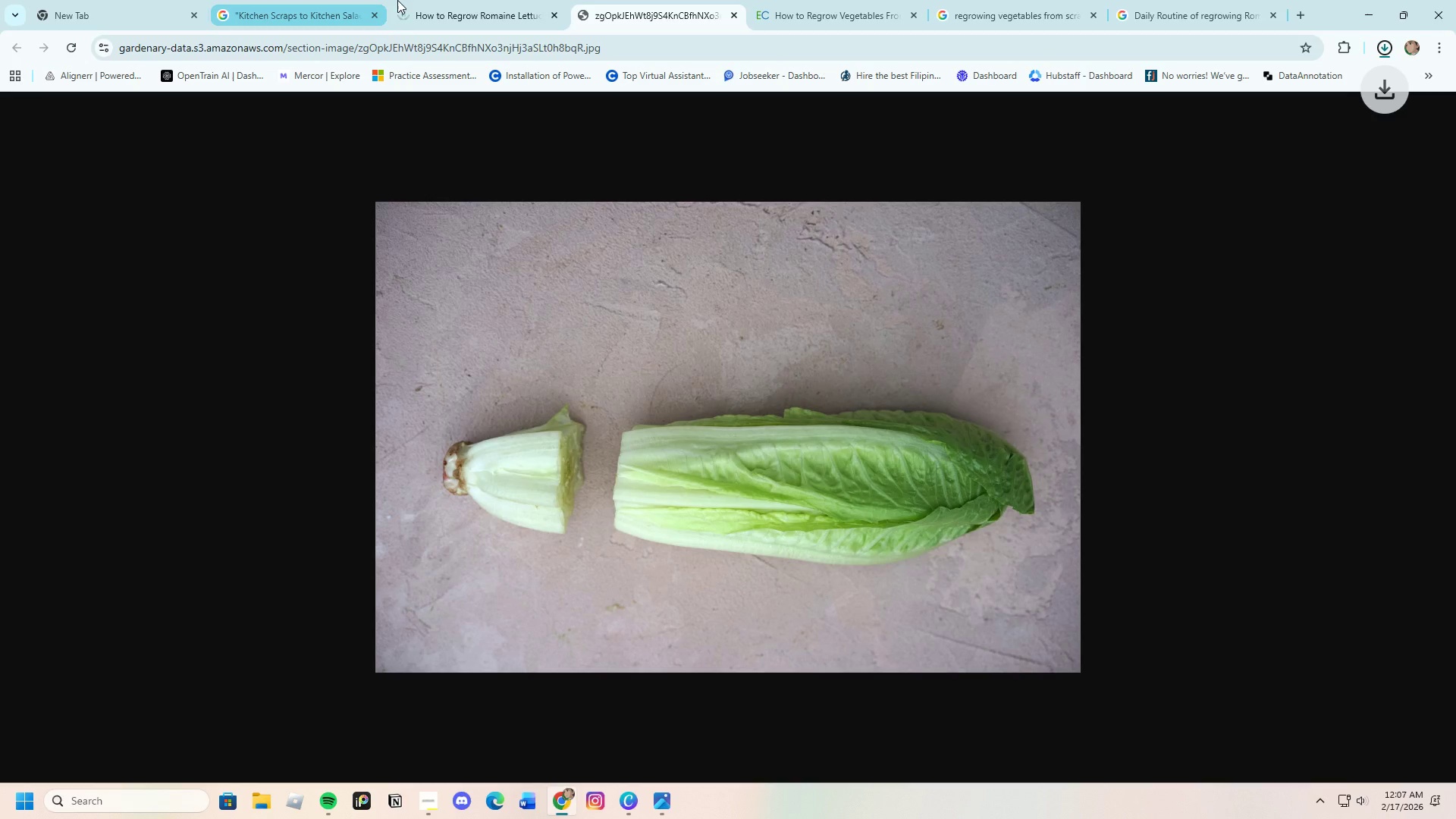 
left_click([458, 14])
 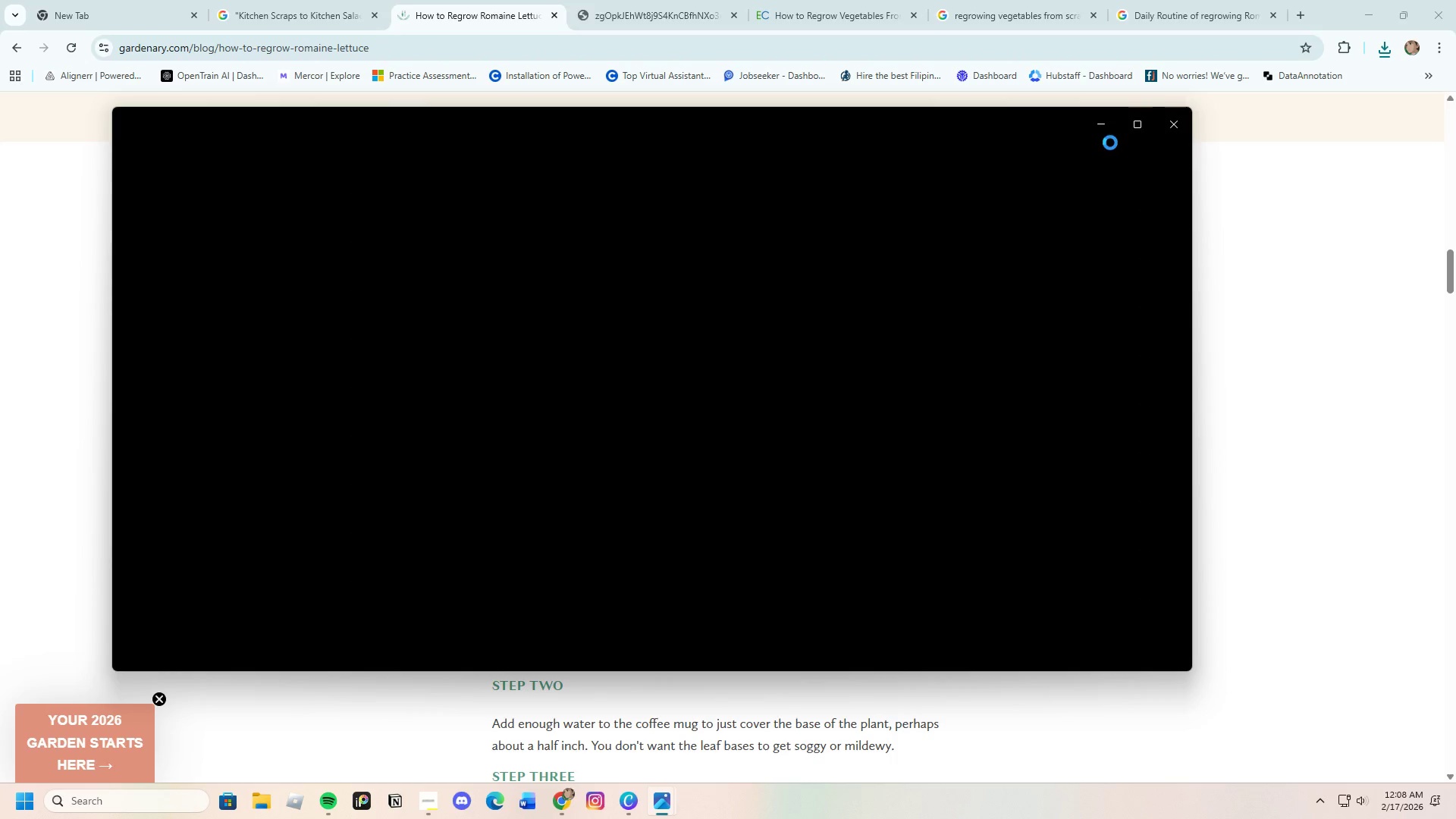 
left_click([1176, 126])
 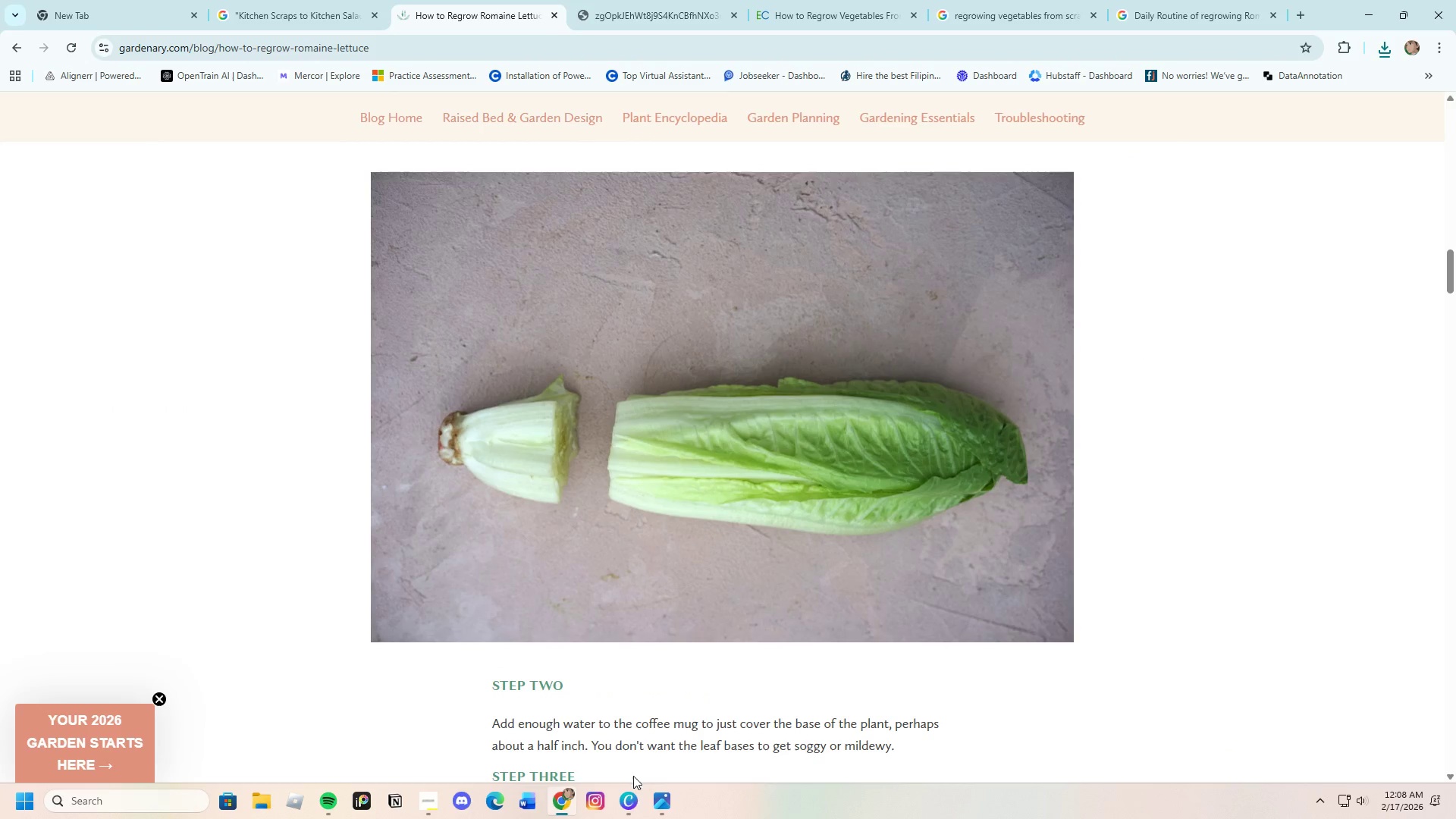 
left_click([628, 805])
 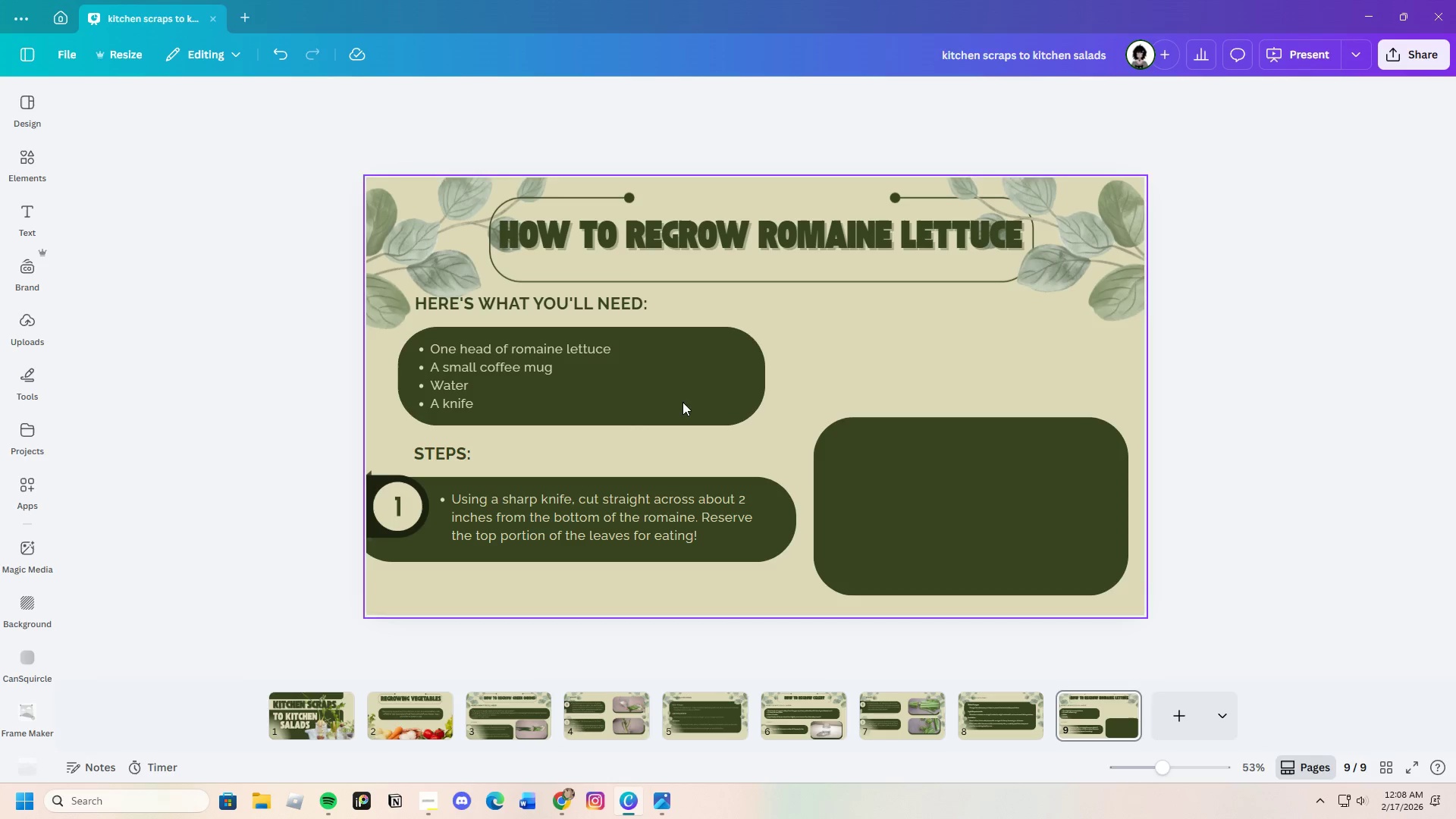 
left_click([24, 328])
 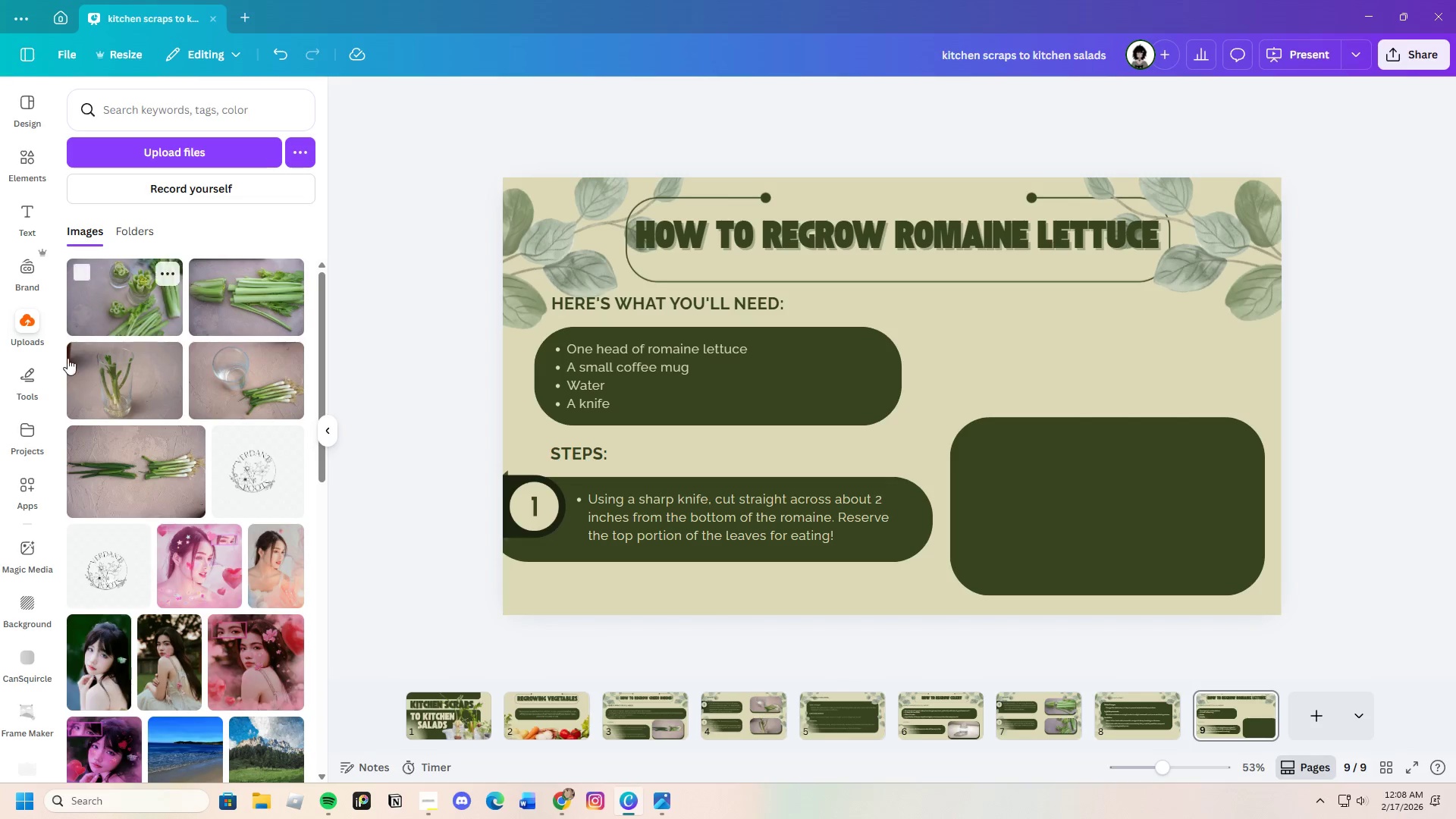 
left_click([190, 143])
 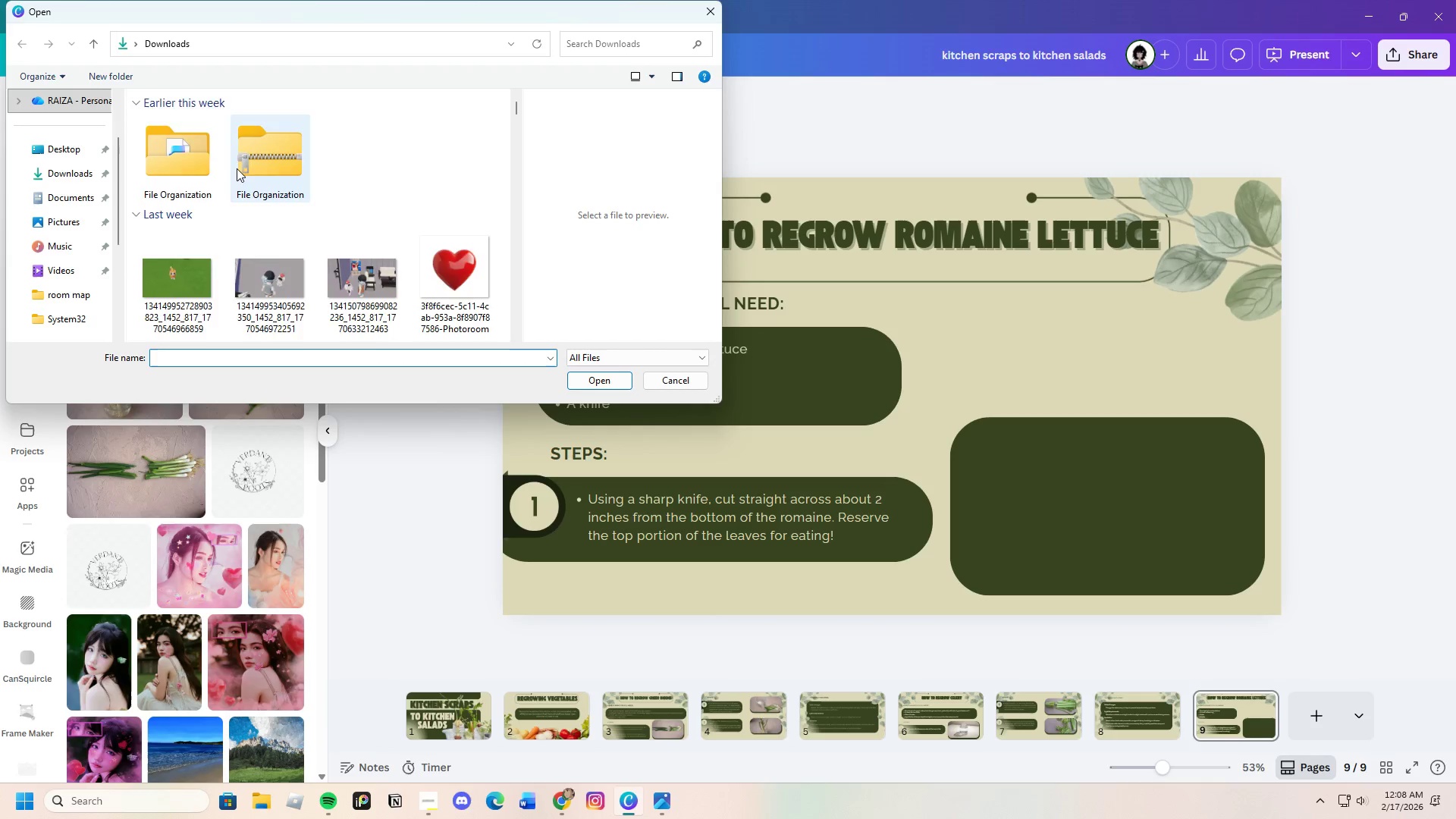 
left_click([184, 171])
 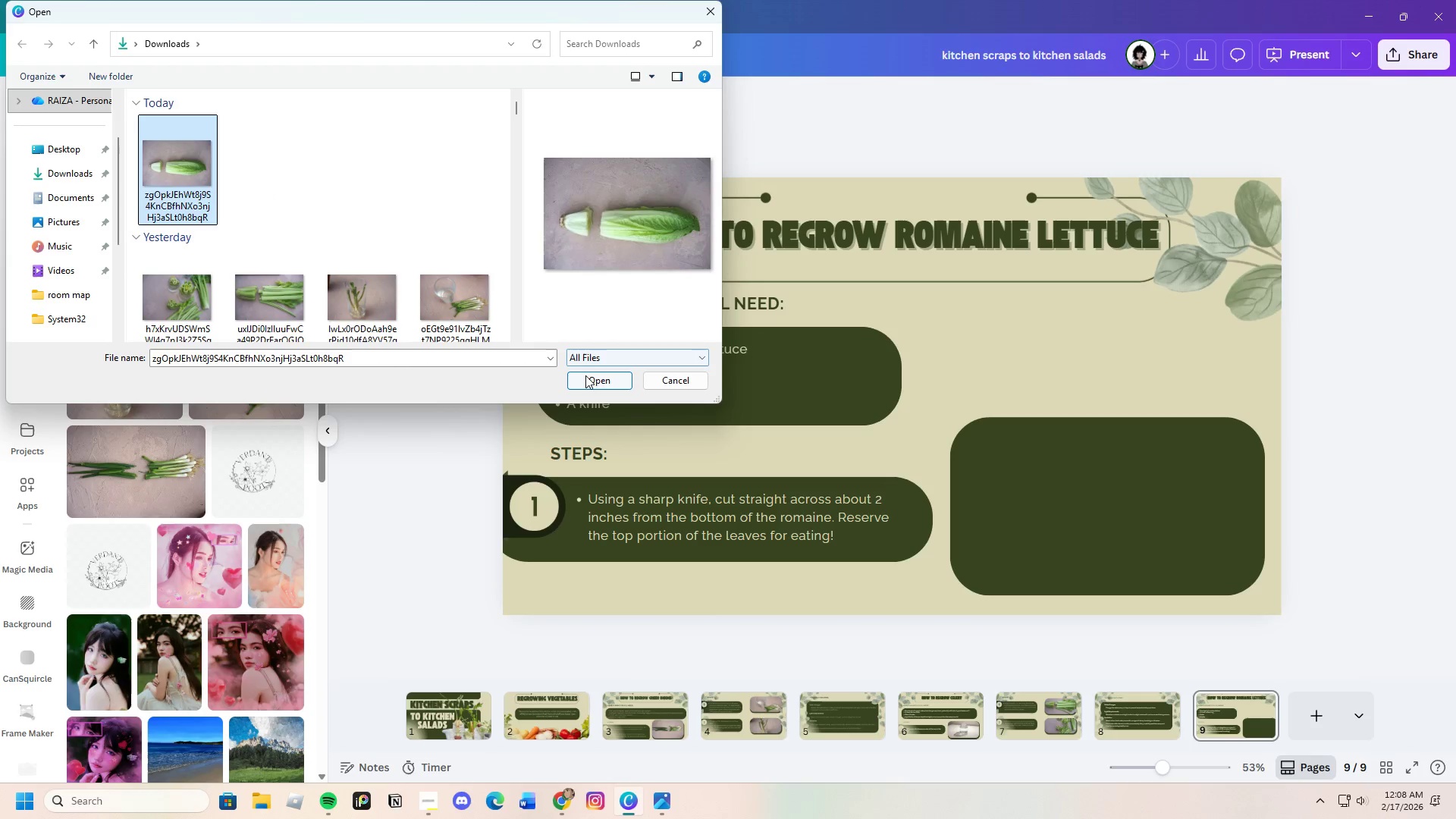 
left_click([593, 381])
 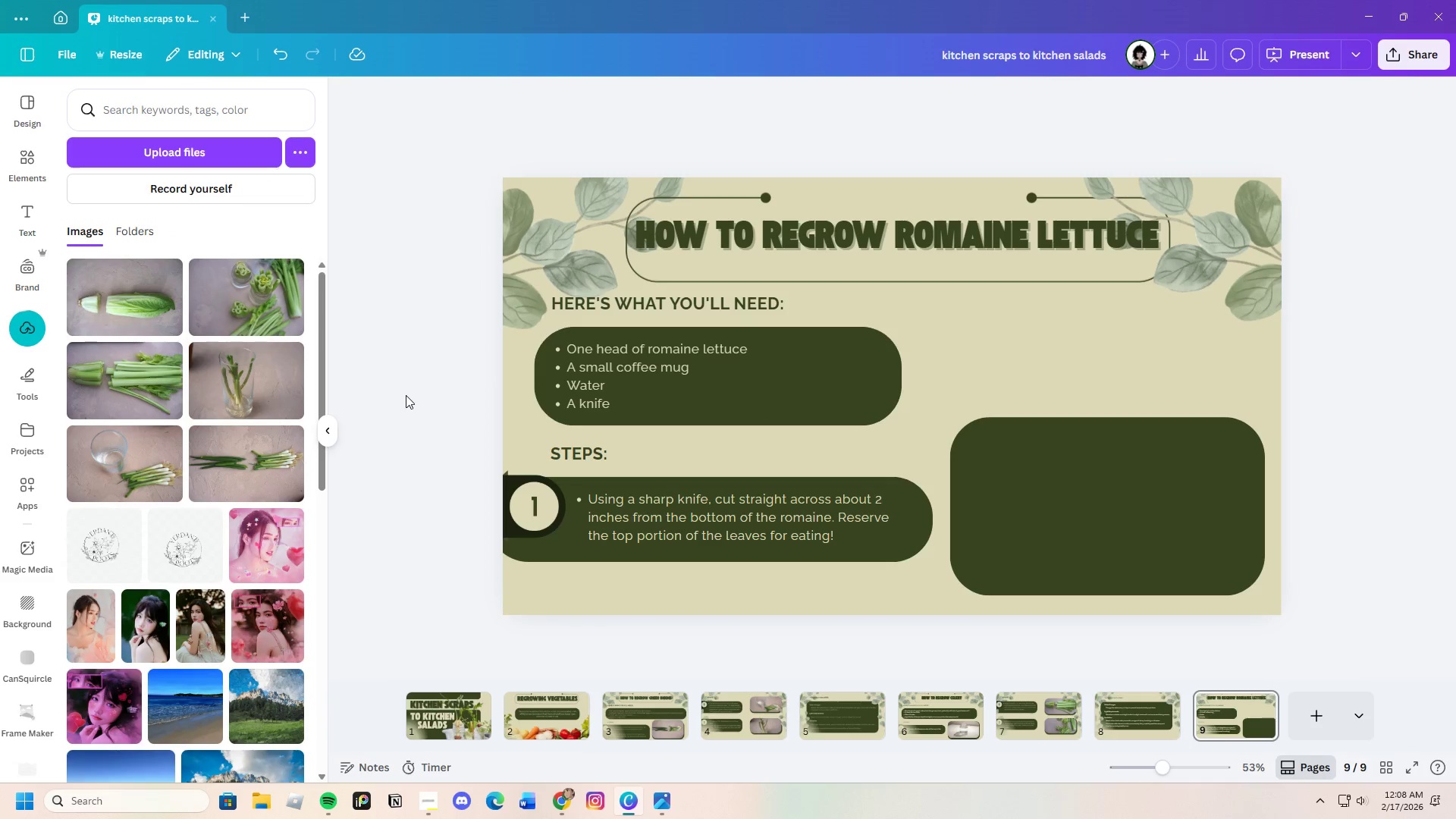 
wait(9.69)
 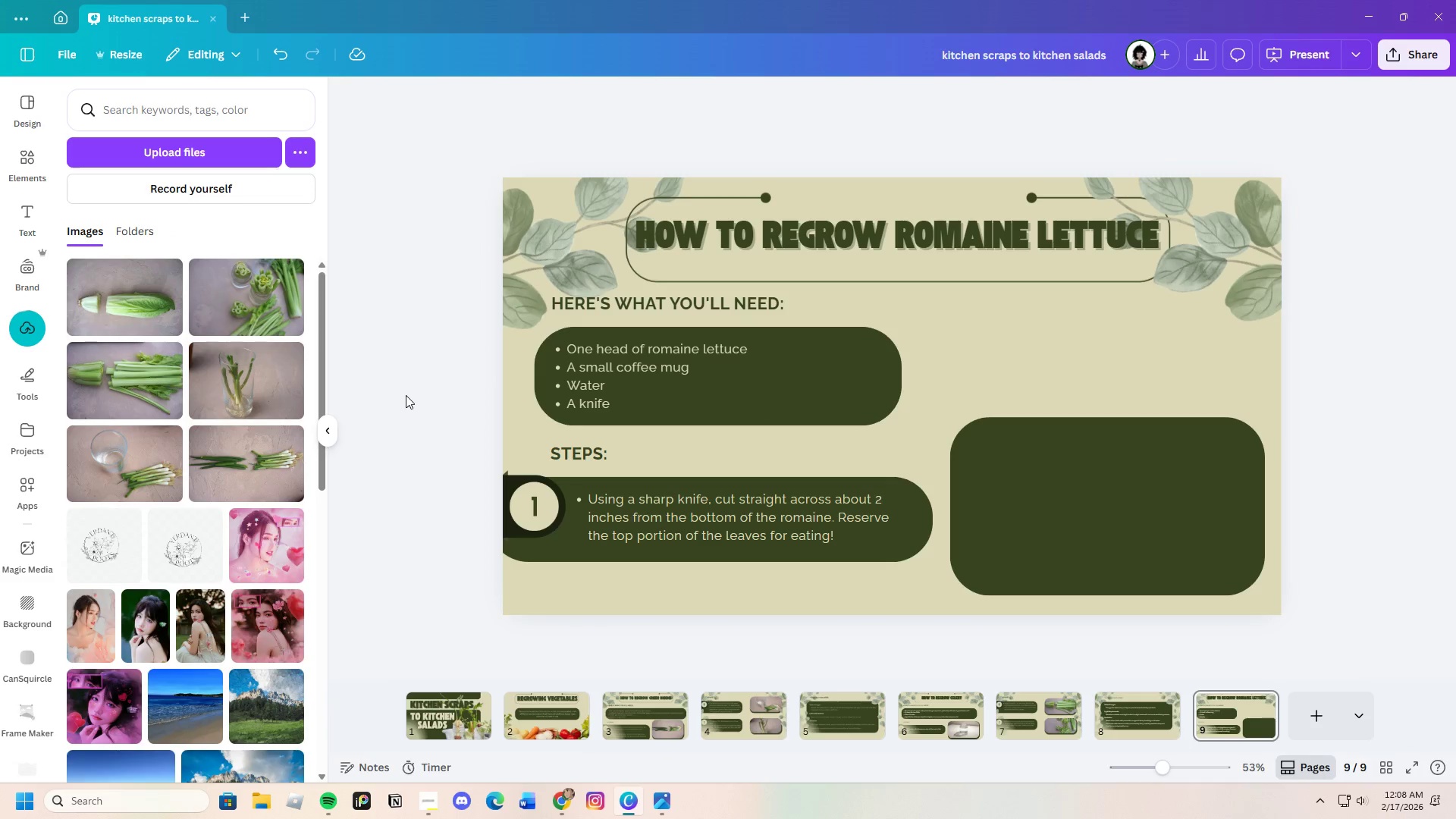 
left_click([764, 89])
 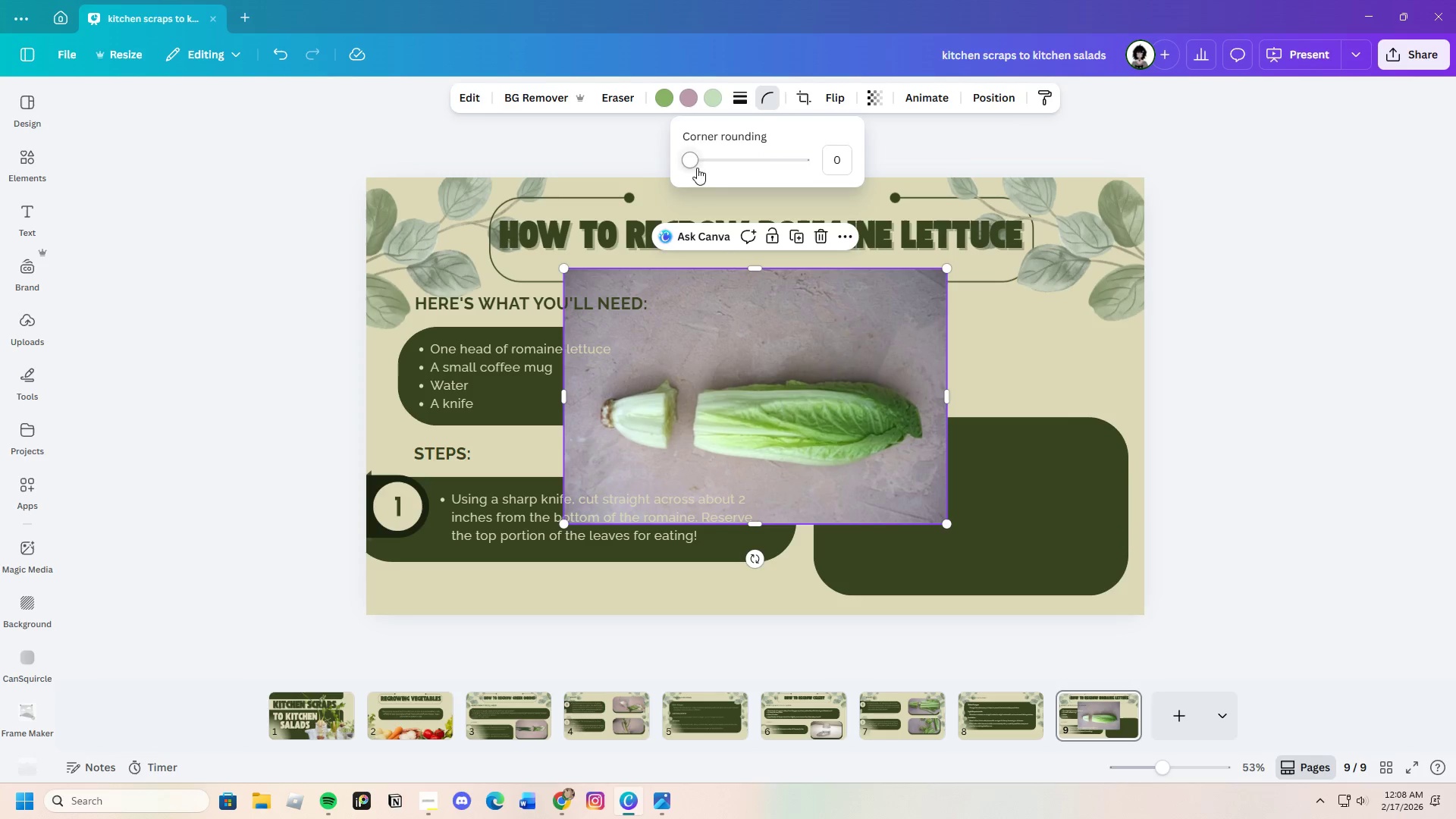 
left_click_drag(start_coordinate=[703, 163], to_coordinate=[936, 225])
 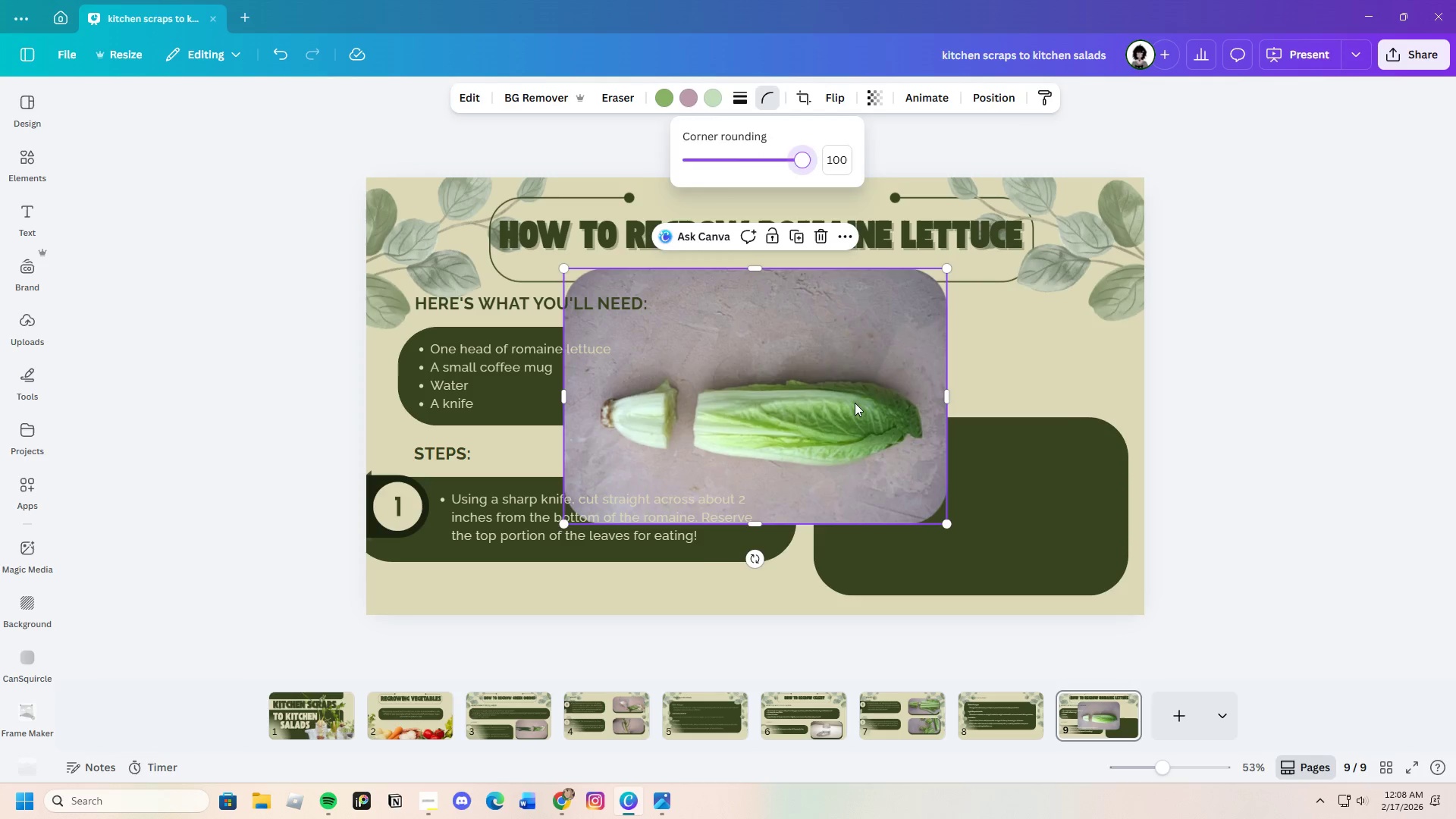 
left_click_drag(start_coordinate=[855, 397], to_coordinate=[1067, 438])
 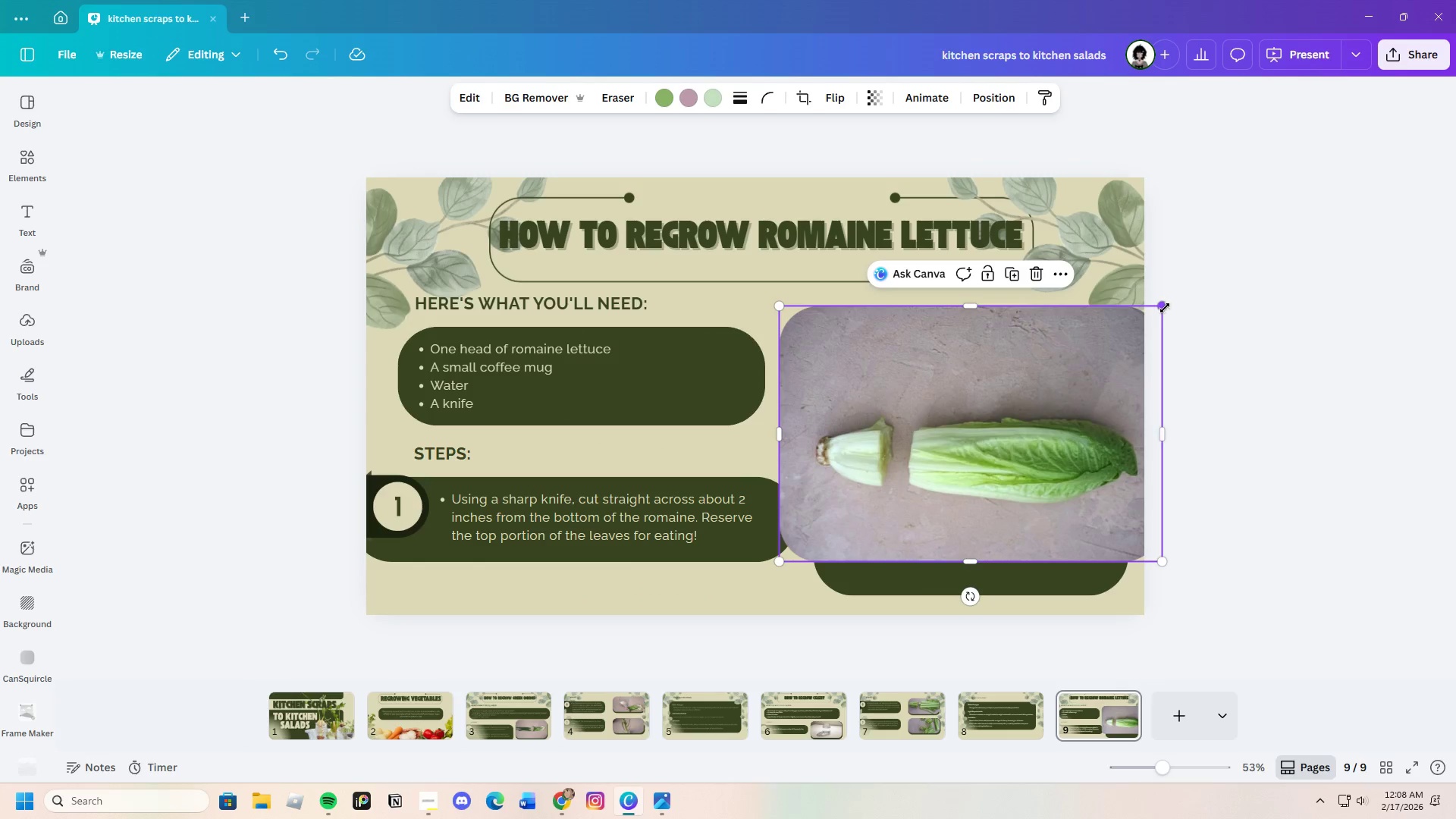 
left_click_drag(start_coordinate=[1164, 308], to_coordinate=[1090, 410])
 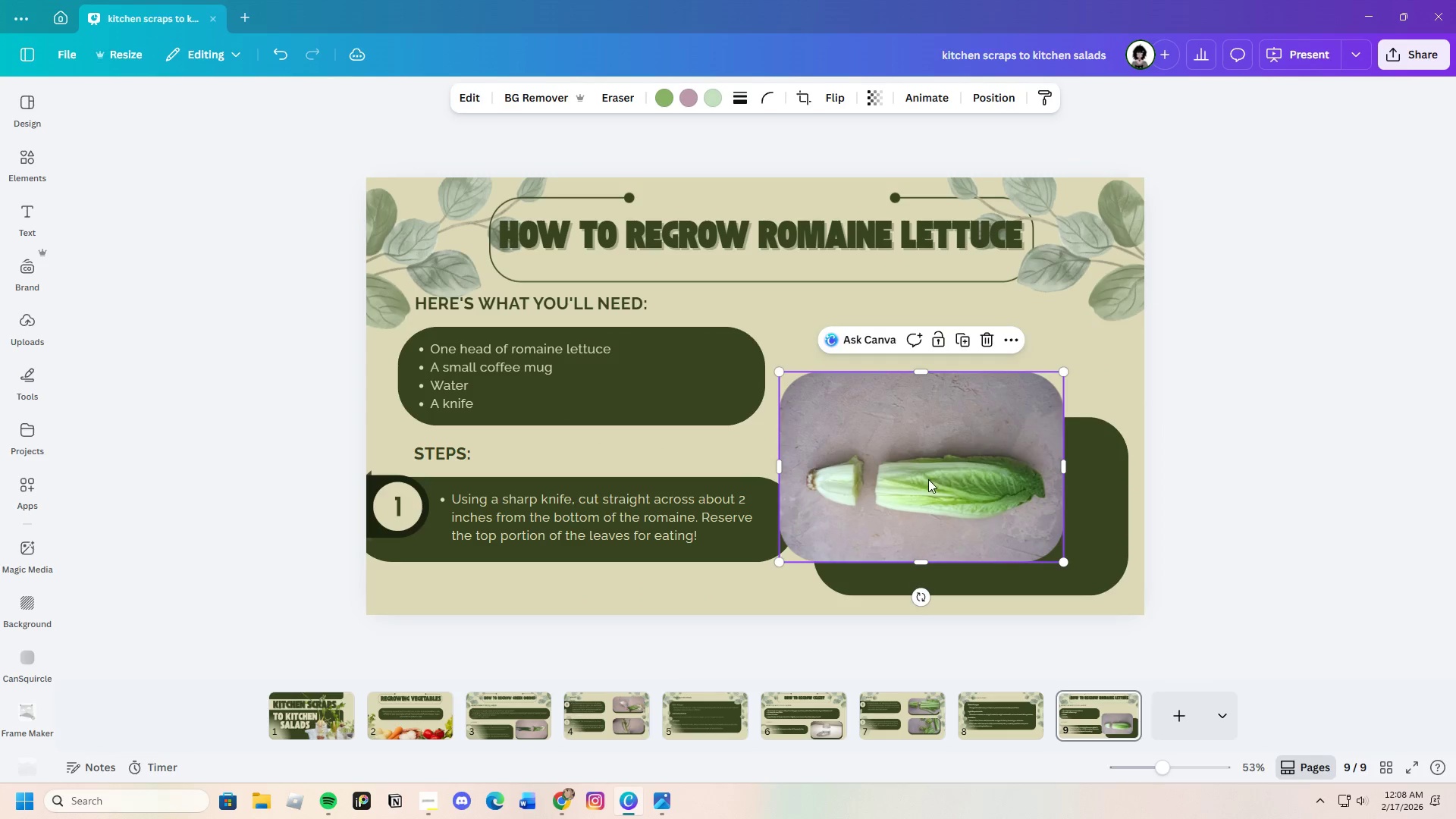 
left_click_drag(start_coordinate=[928, 479], to_coordinate=[962, 500])
 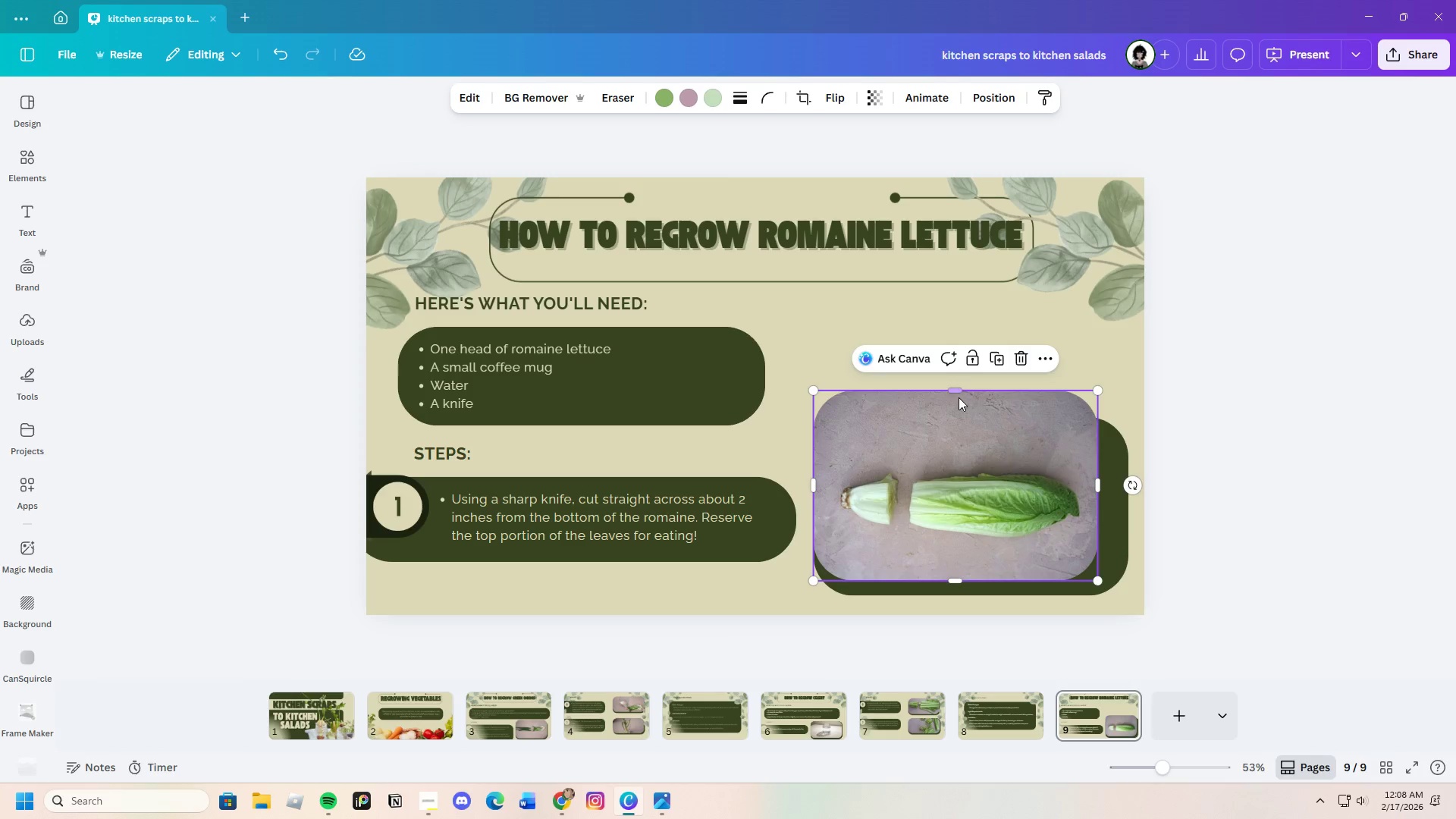 
left_click_drag(start_coordinate=[958, 391], to_coordinate=[1001, 418])
 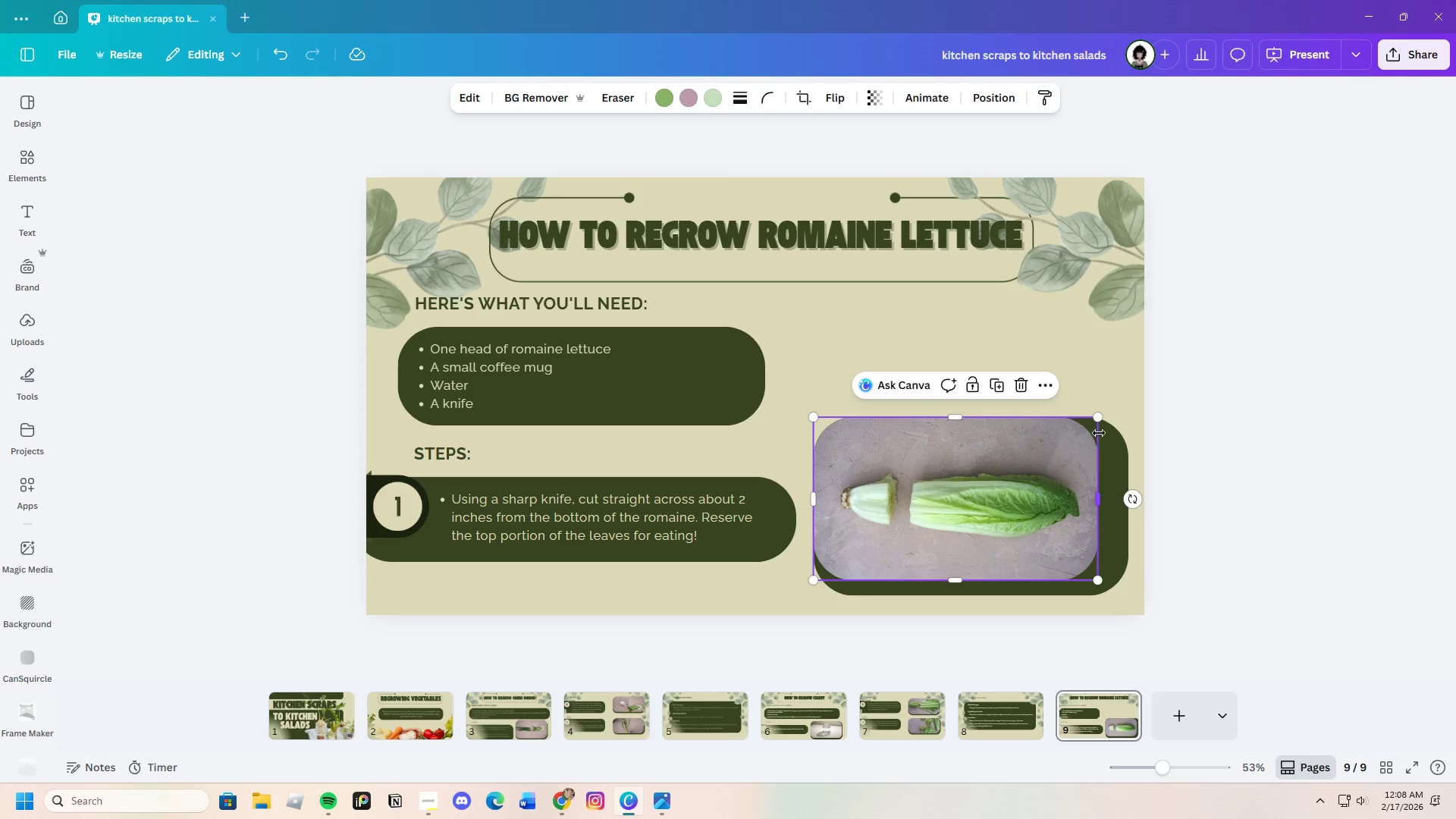 
left_click_drag(start_coordinate=[1099, 422], to_coordinate=[1131, 419])
 